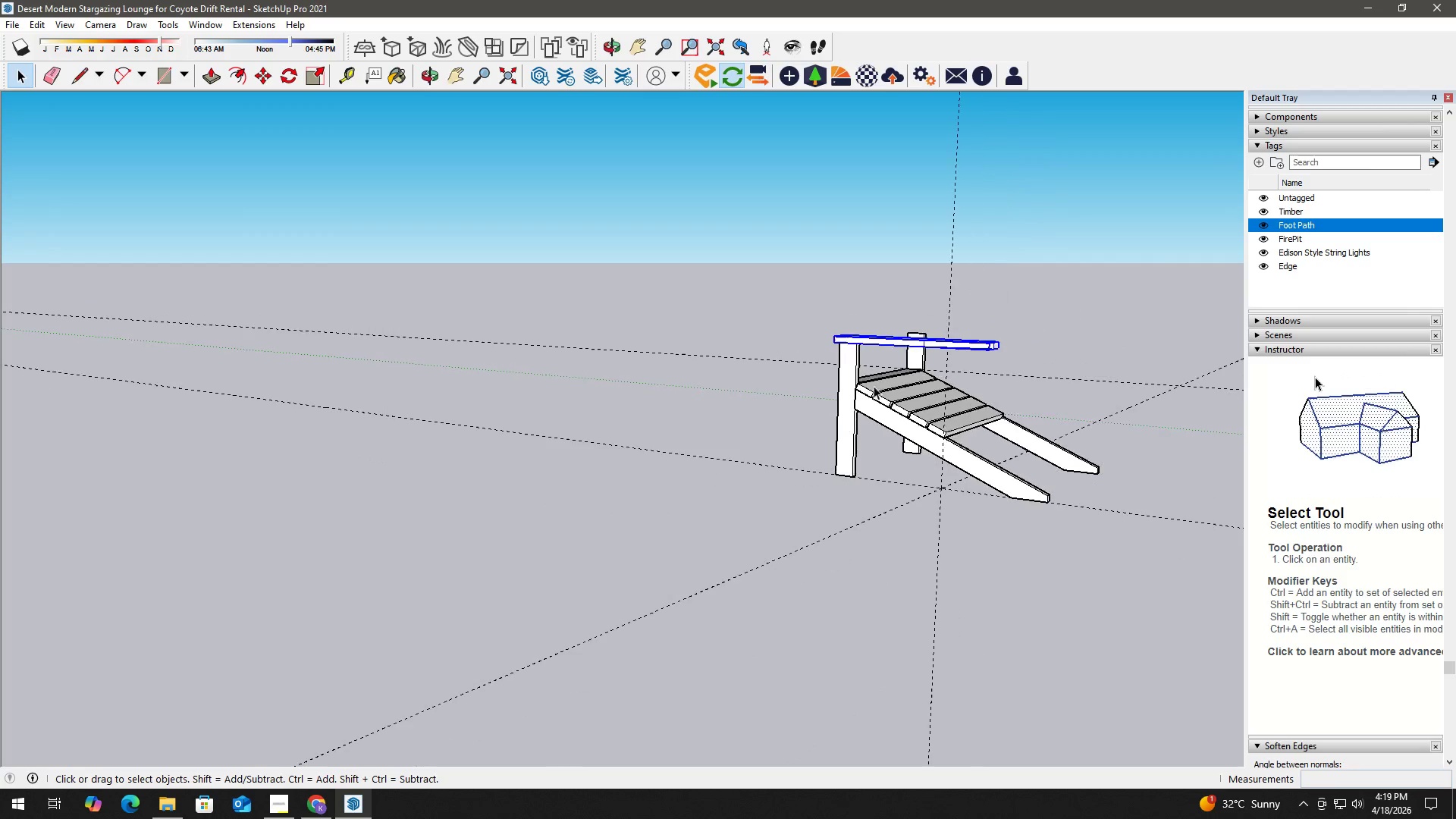 
key(Space)
 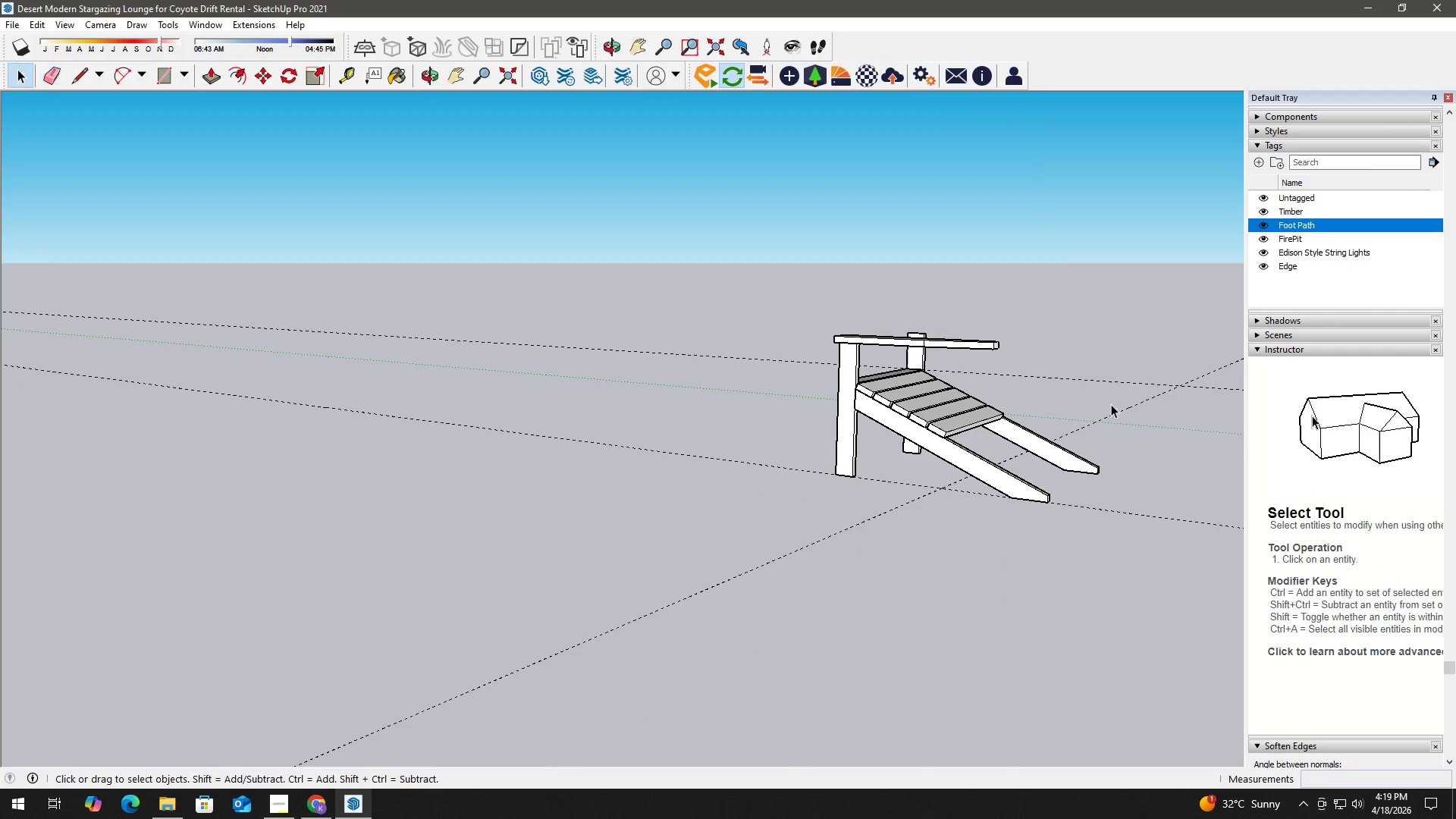 
key(E)
 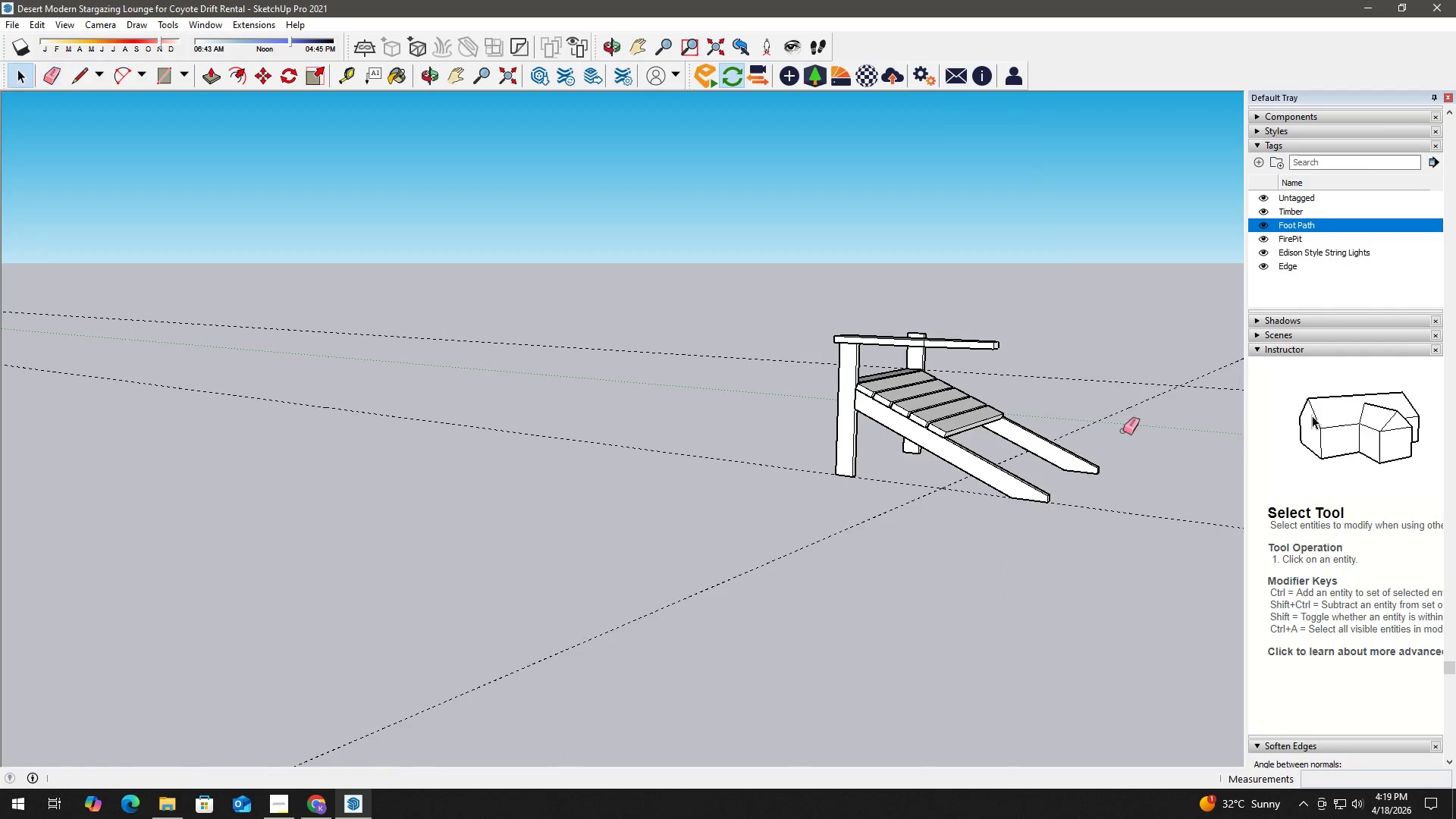 
left_click_drag(start_coordinate=[1126, 431], to_coordinate=[1109, 370])
 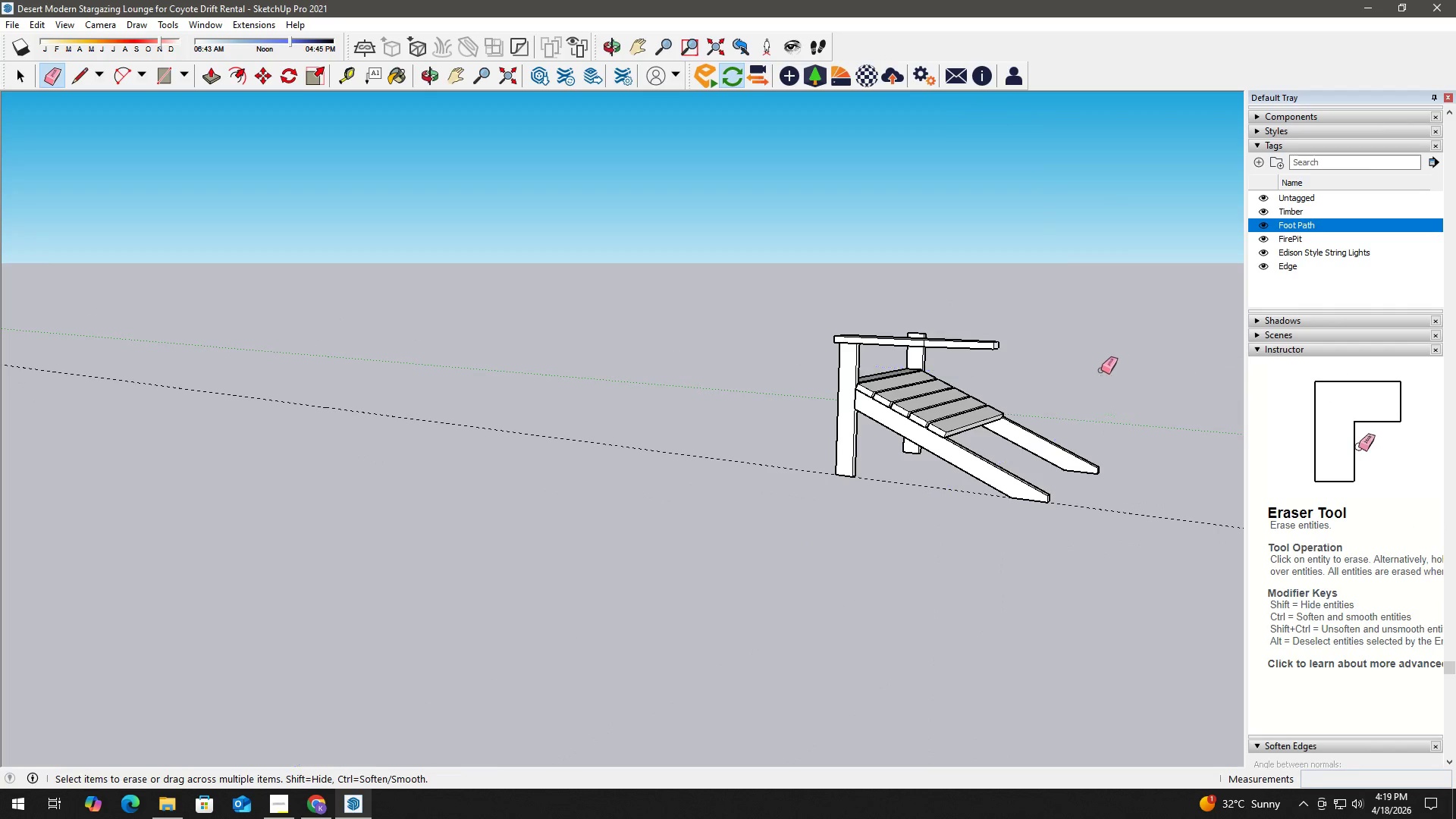 
key(Space)
 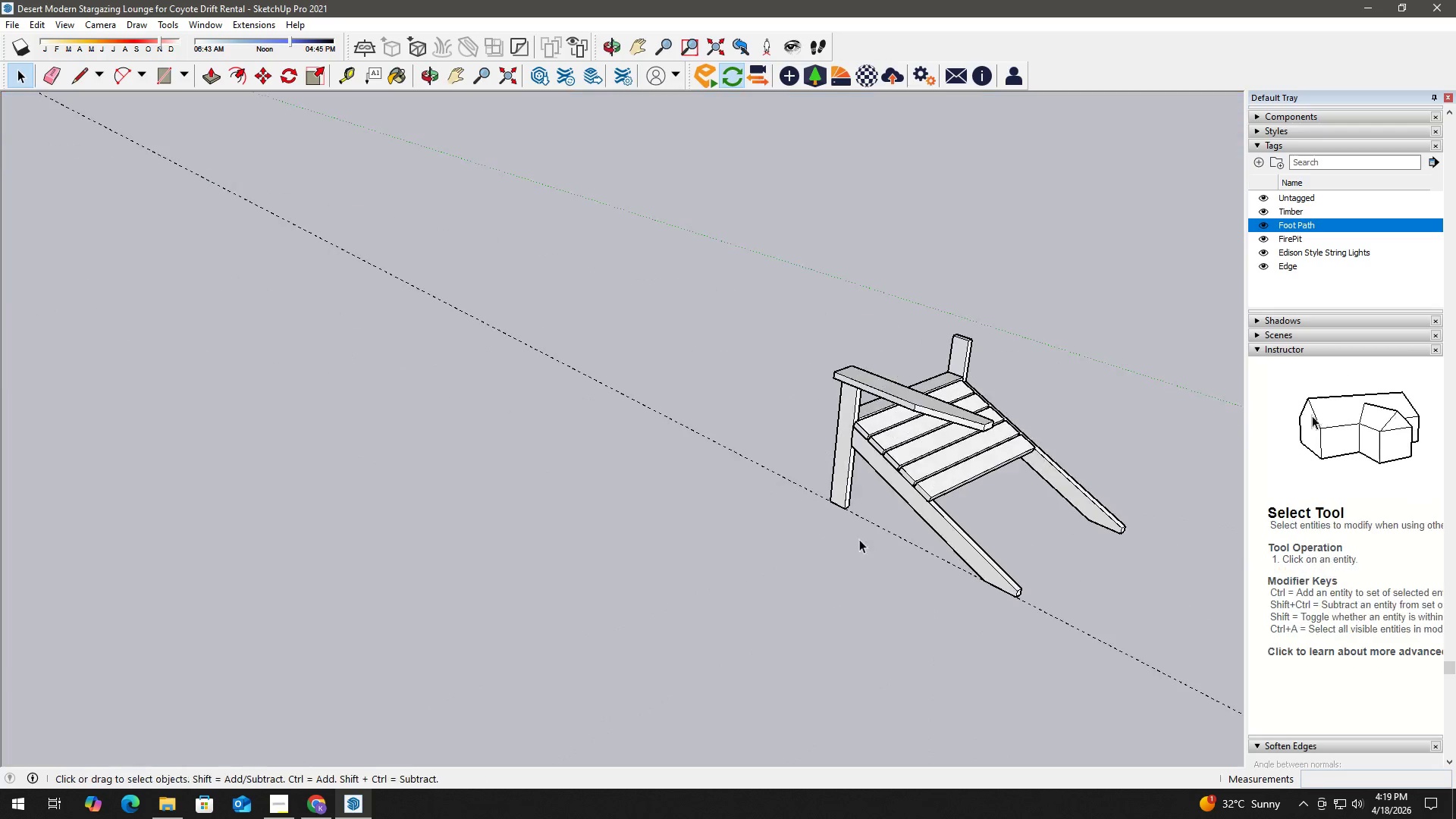 
key(Control+Z)
 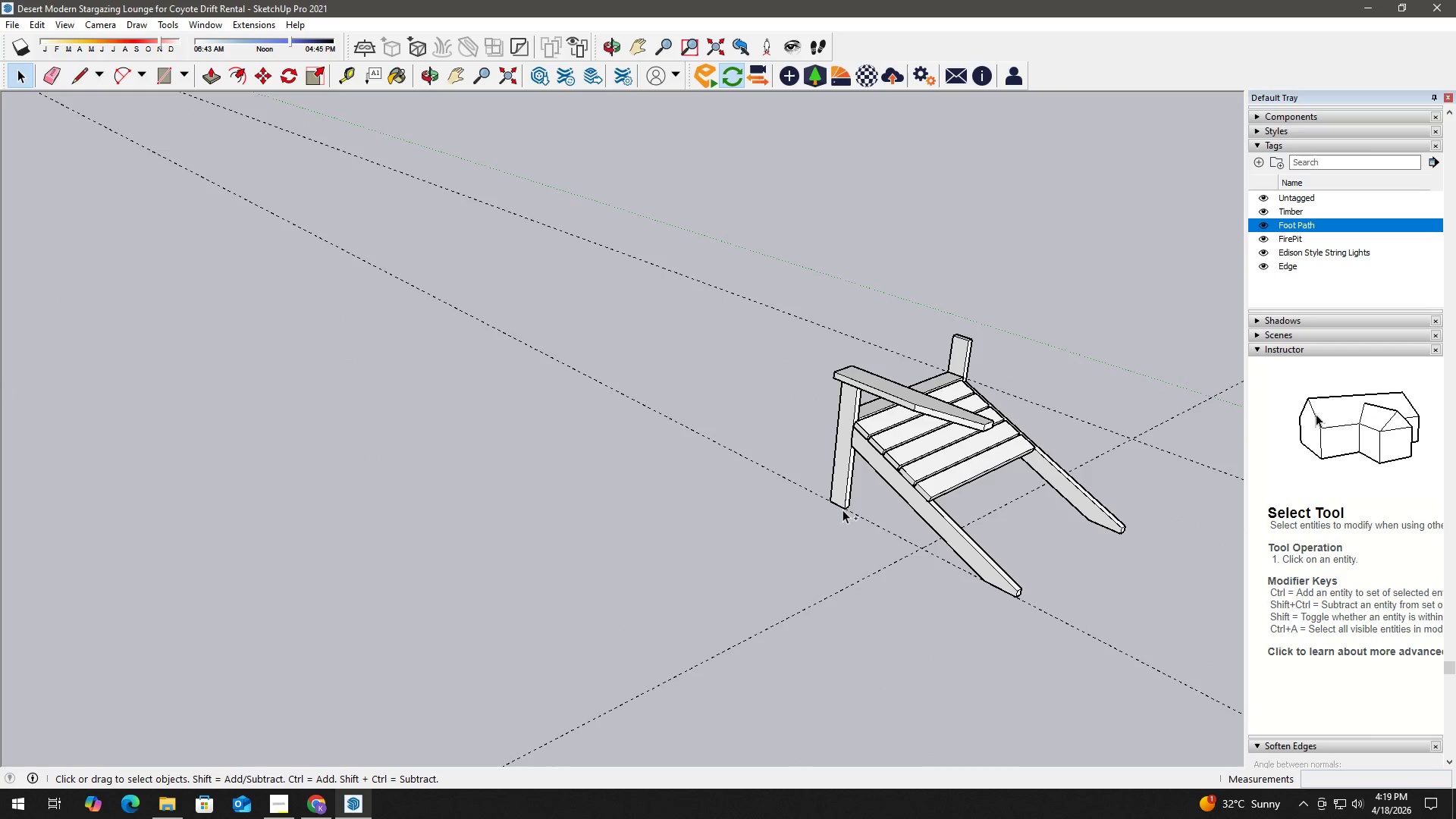 
key(Control+Z)
 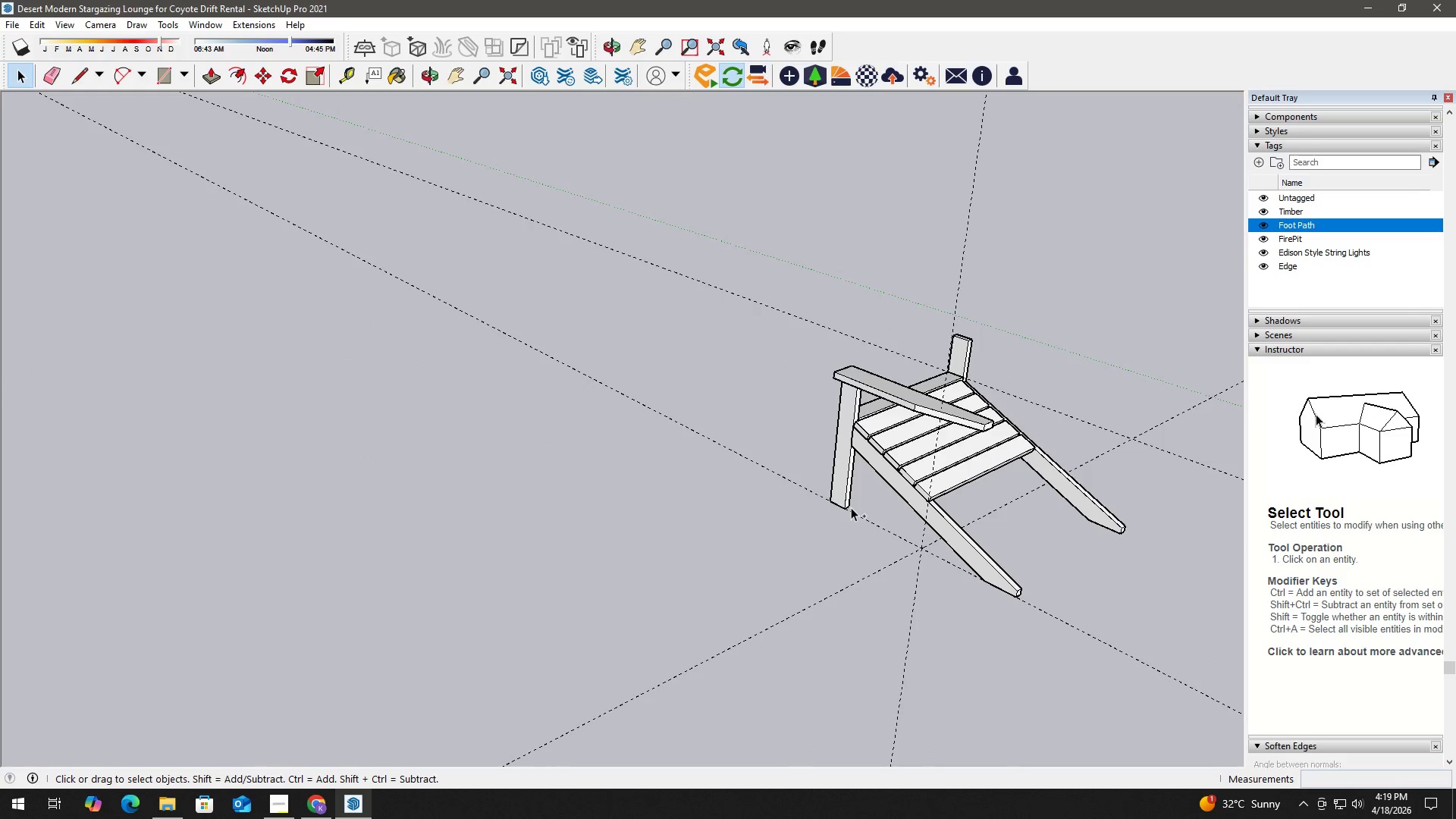 
scroll: coordinate [842, 507], scroll_direction: down, amount: 4.0
 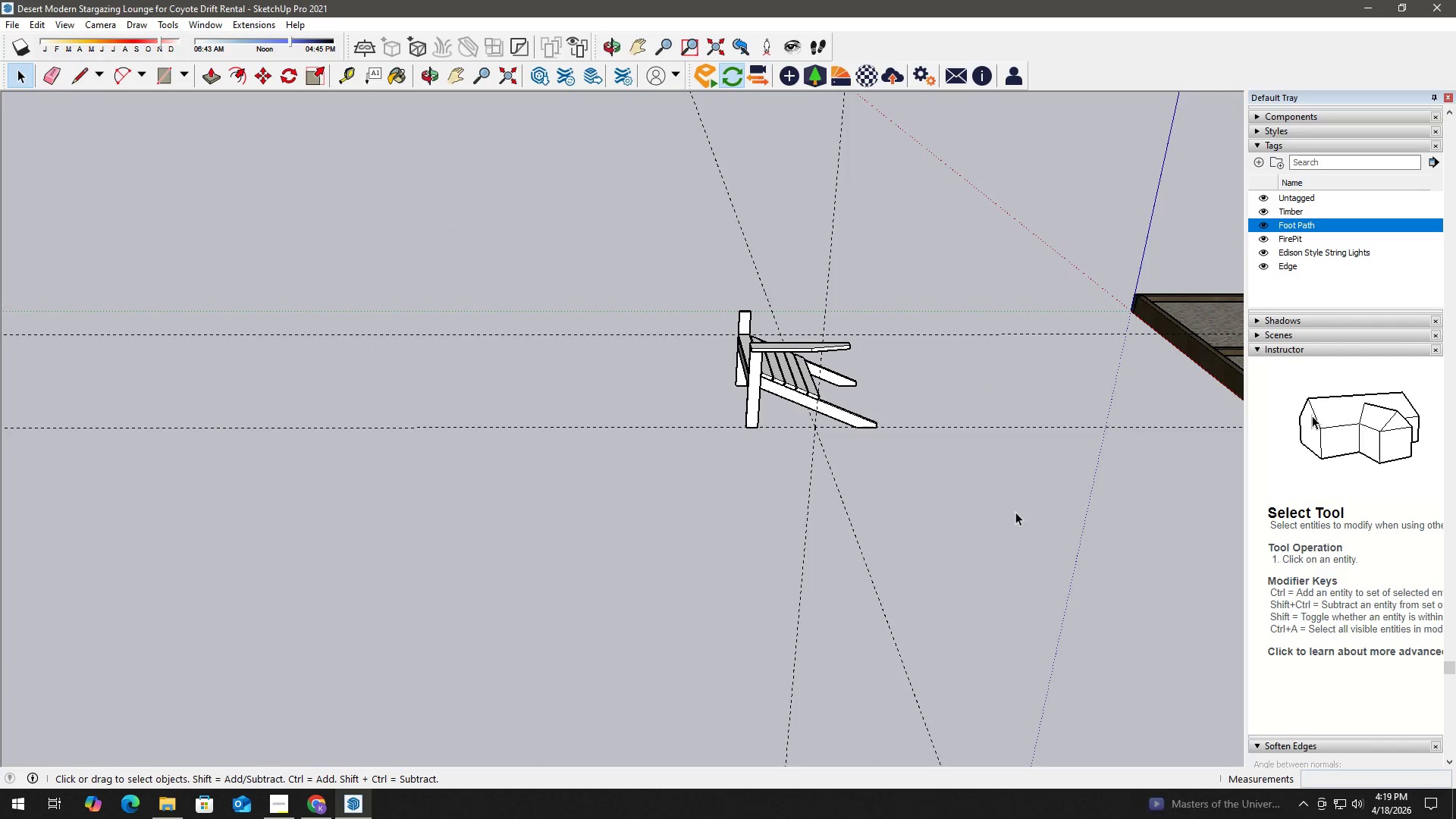 
key(Space)
 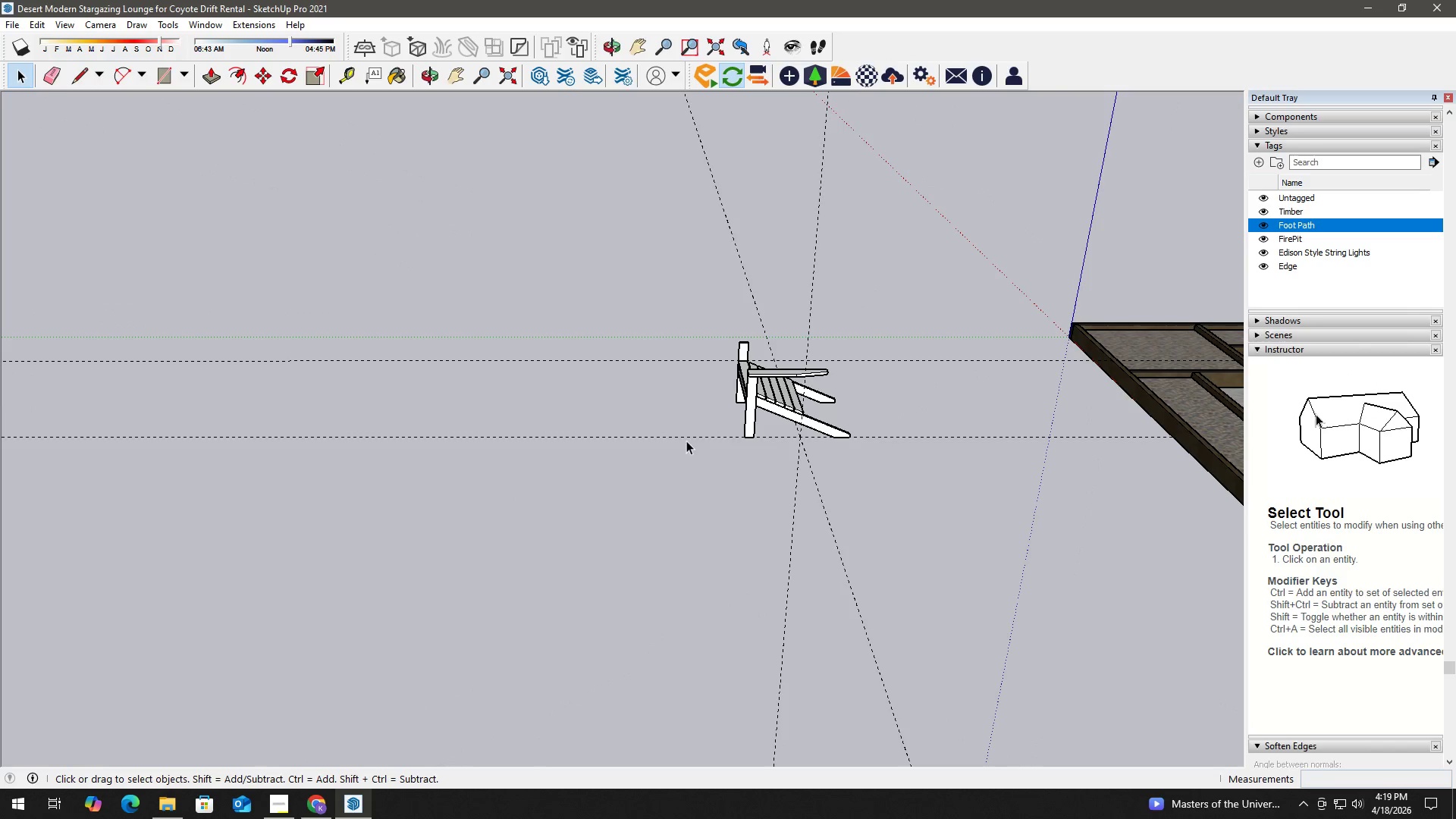 
scroll: coordinate [739, 477], scroll_direction: down, amount: 3.0
 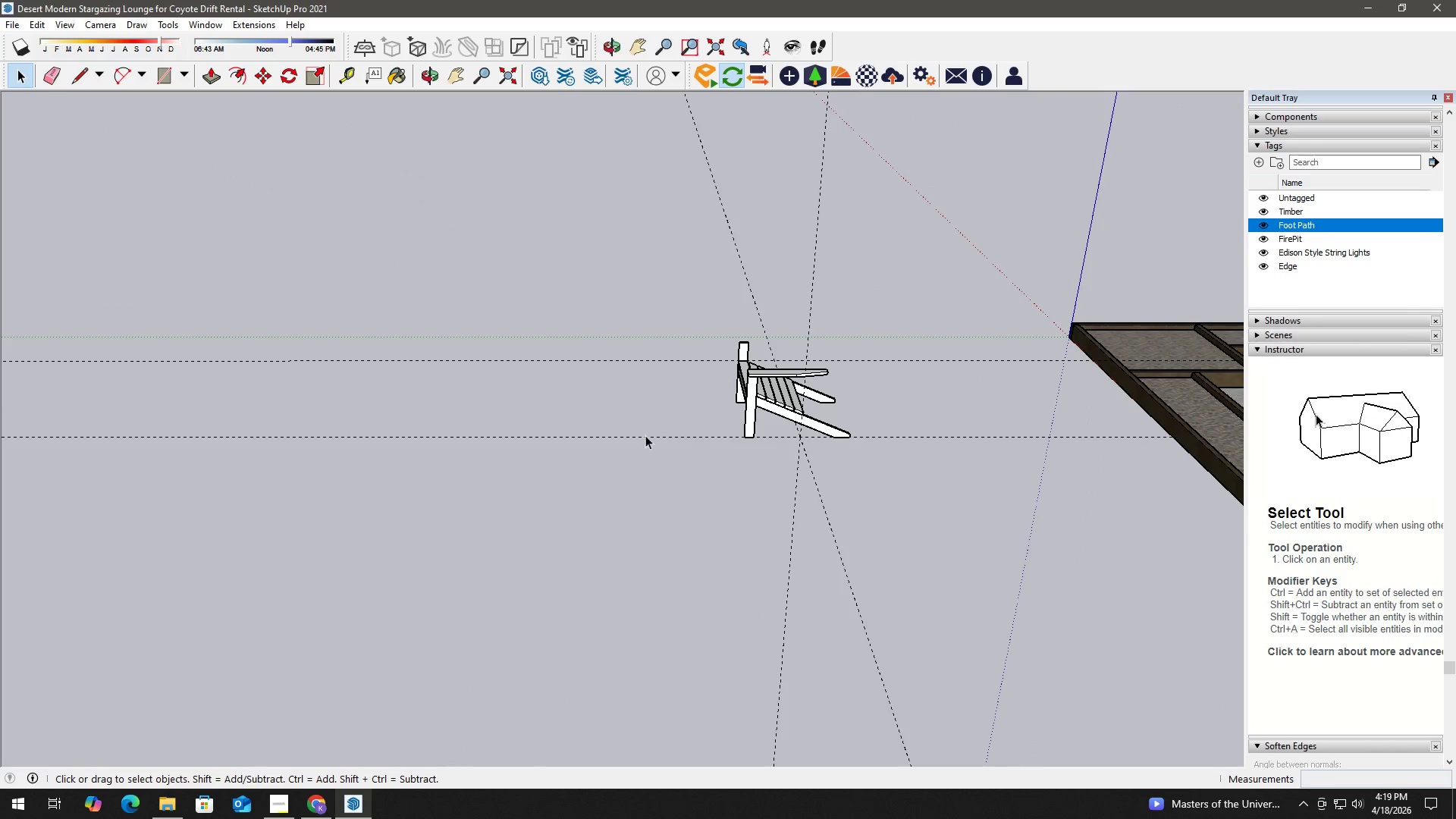 
key(H)
 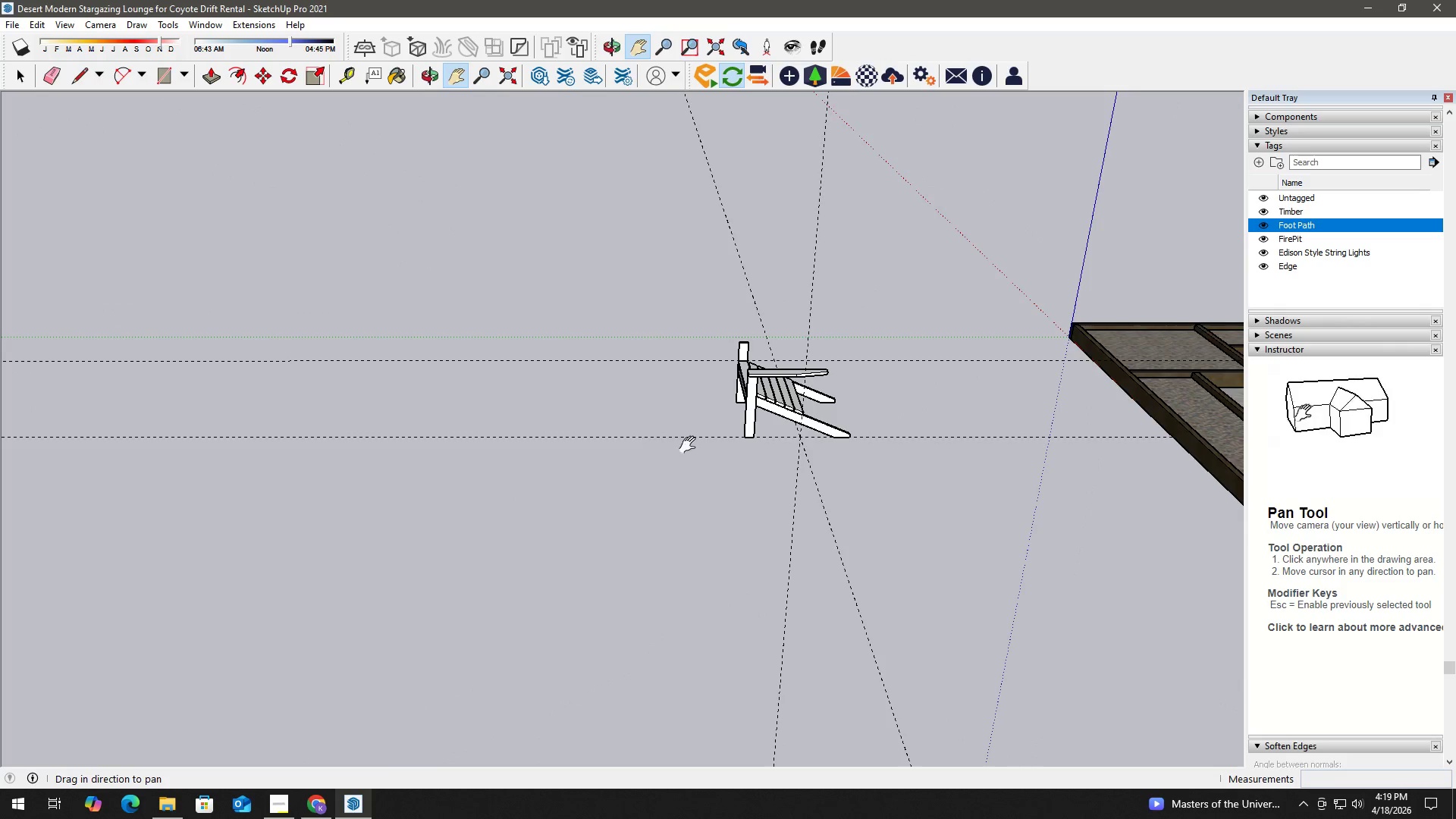 
scroll: coordinate [830, 296], scroll_direction: up, amount: 13.0
 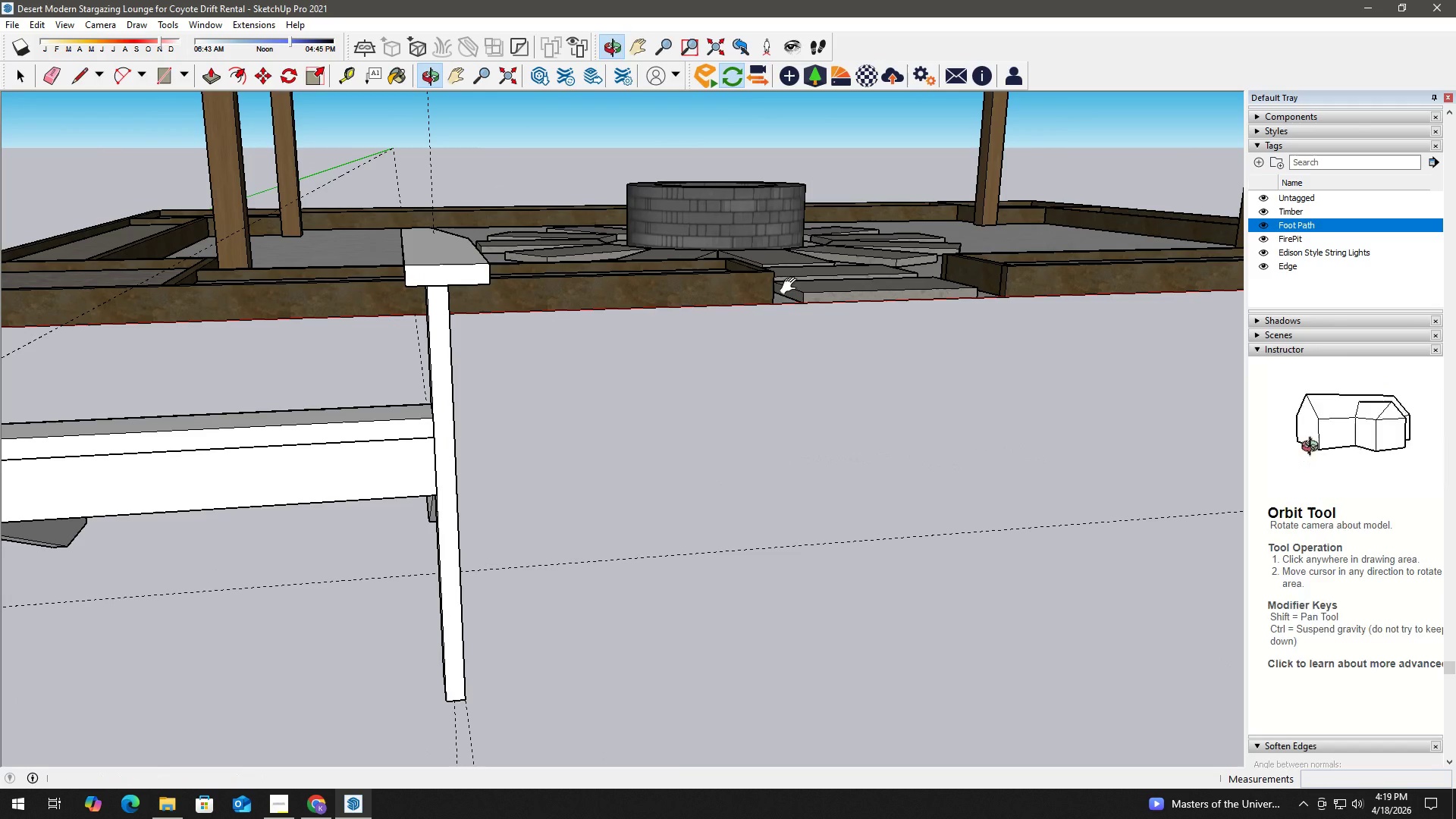 
scroll: coordinate [690, 282], scroll_direction: down, amount: 2.0
 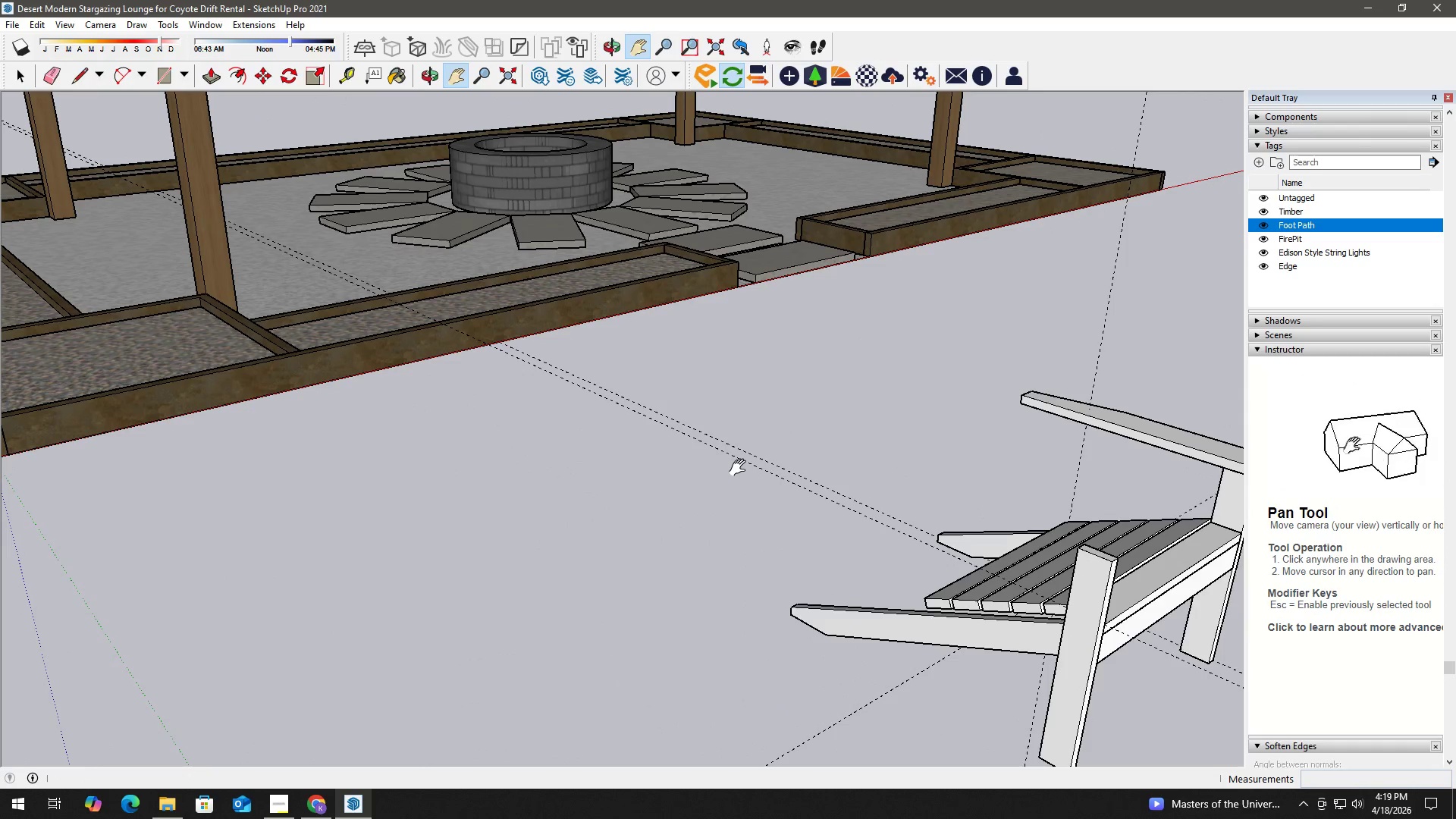 
wait(10.61)
 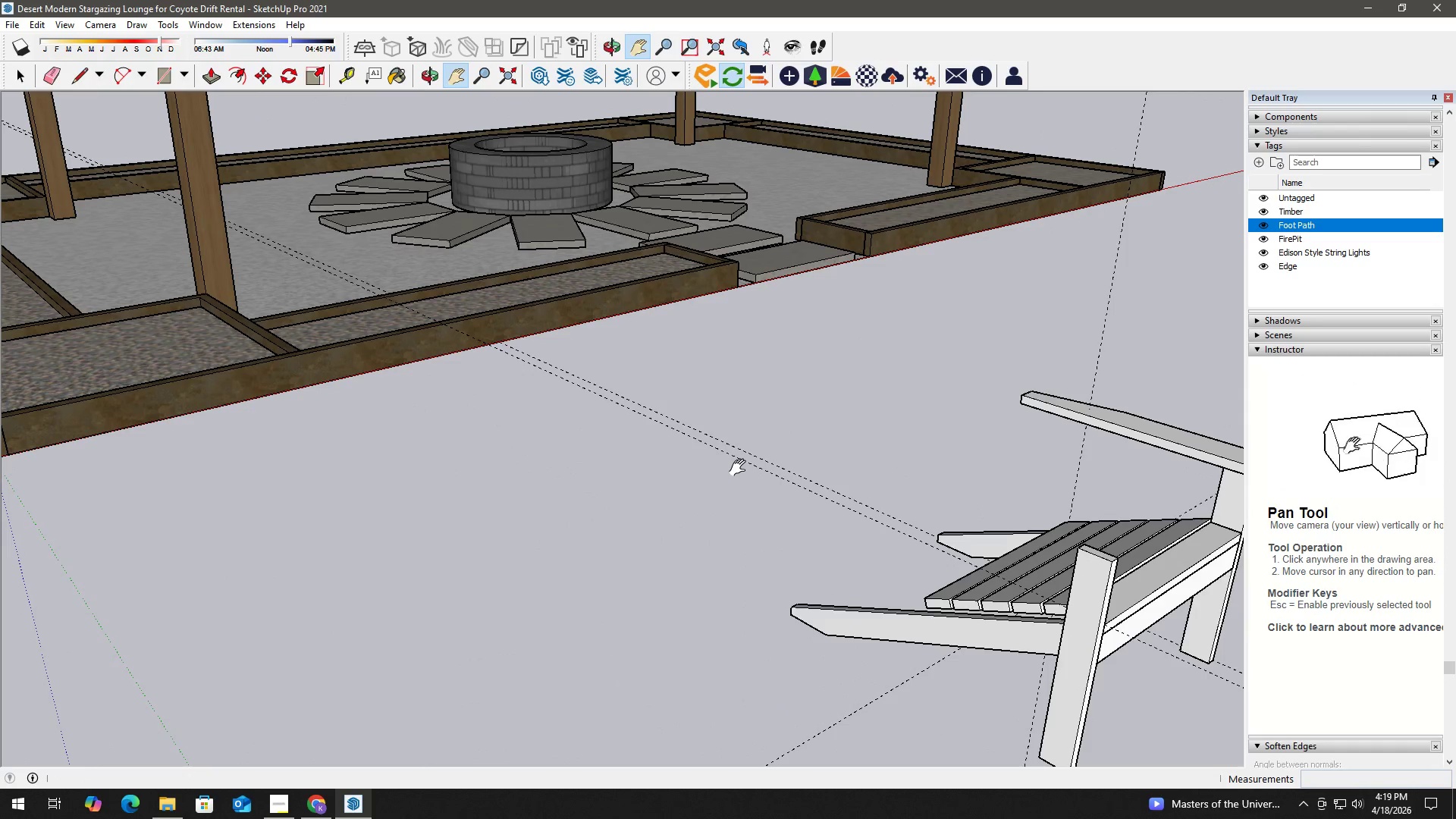 
key(H)
 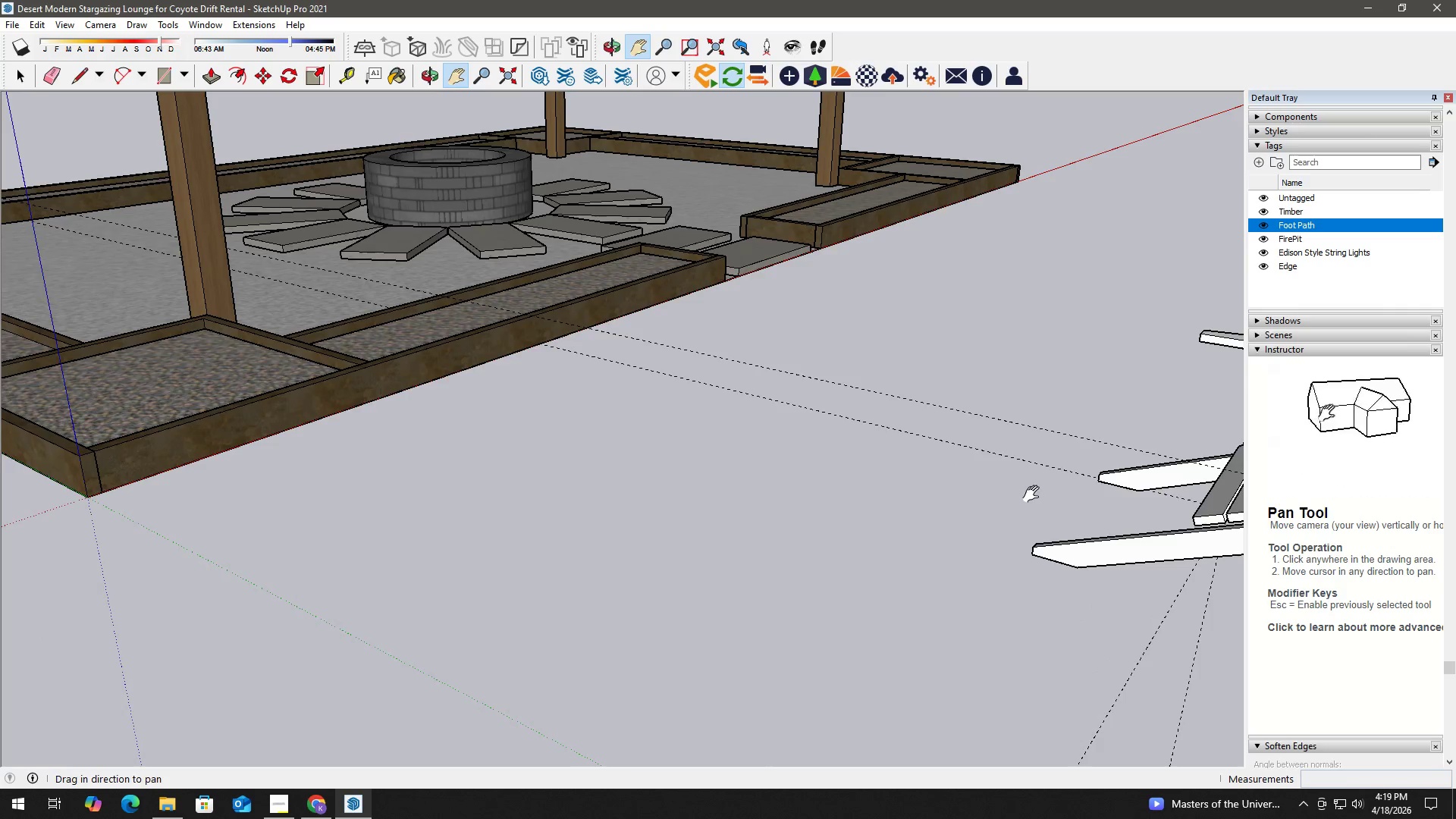 
left_click_drag(start_coordinate=[1031, 494], to_coordinate=[919, 493])
 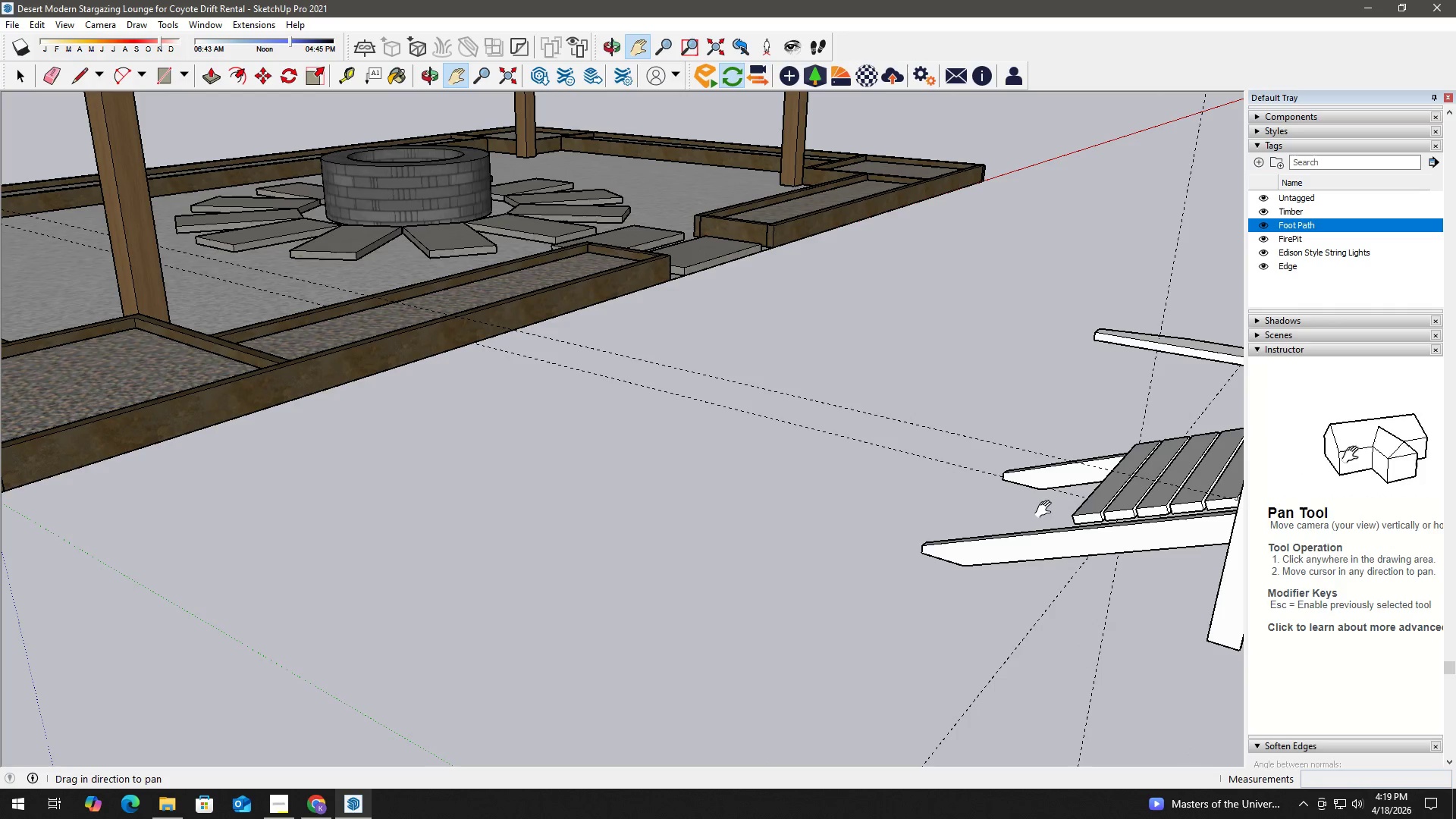 
scroll: coordinate [1116, 582], scroll_direction: down, amount: 1.0
 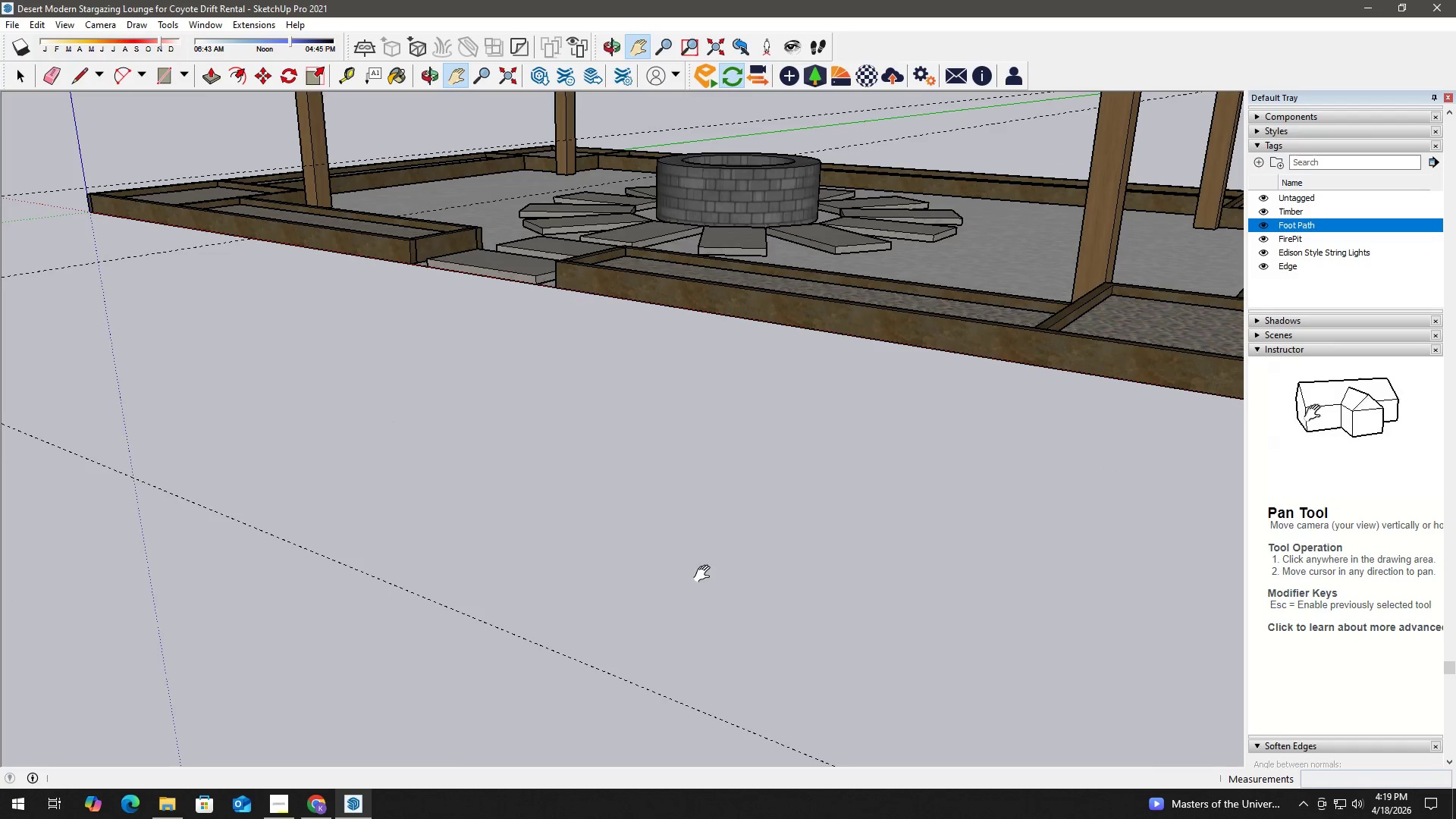 
key(H)
 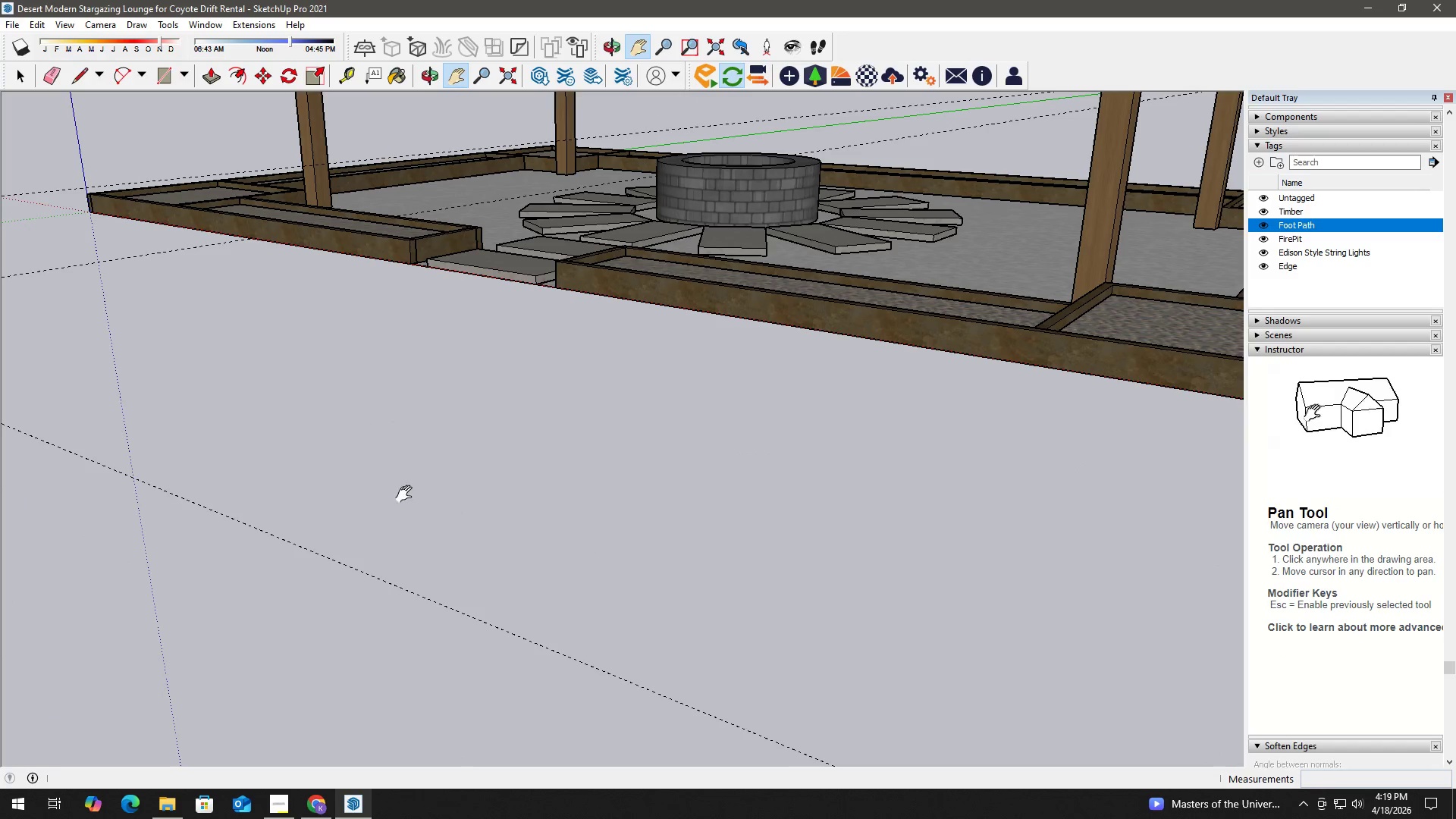 
left_click_drag(start_coordinate=[410, 483], to_coordinate=[770, 465])
 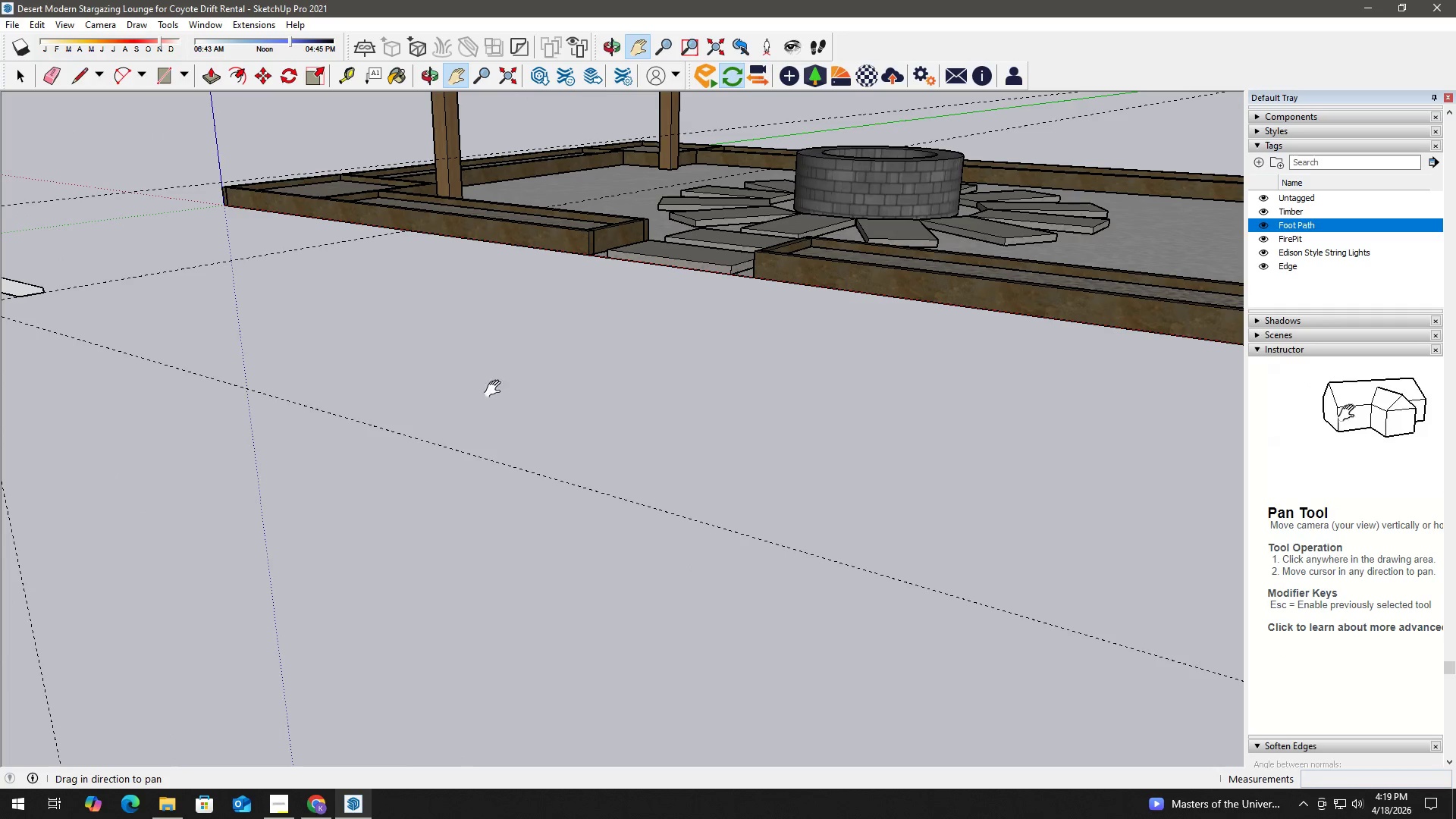 
left_click_drag(start_coordinate=[446, 369], to_coordinate=[892, 403])
 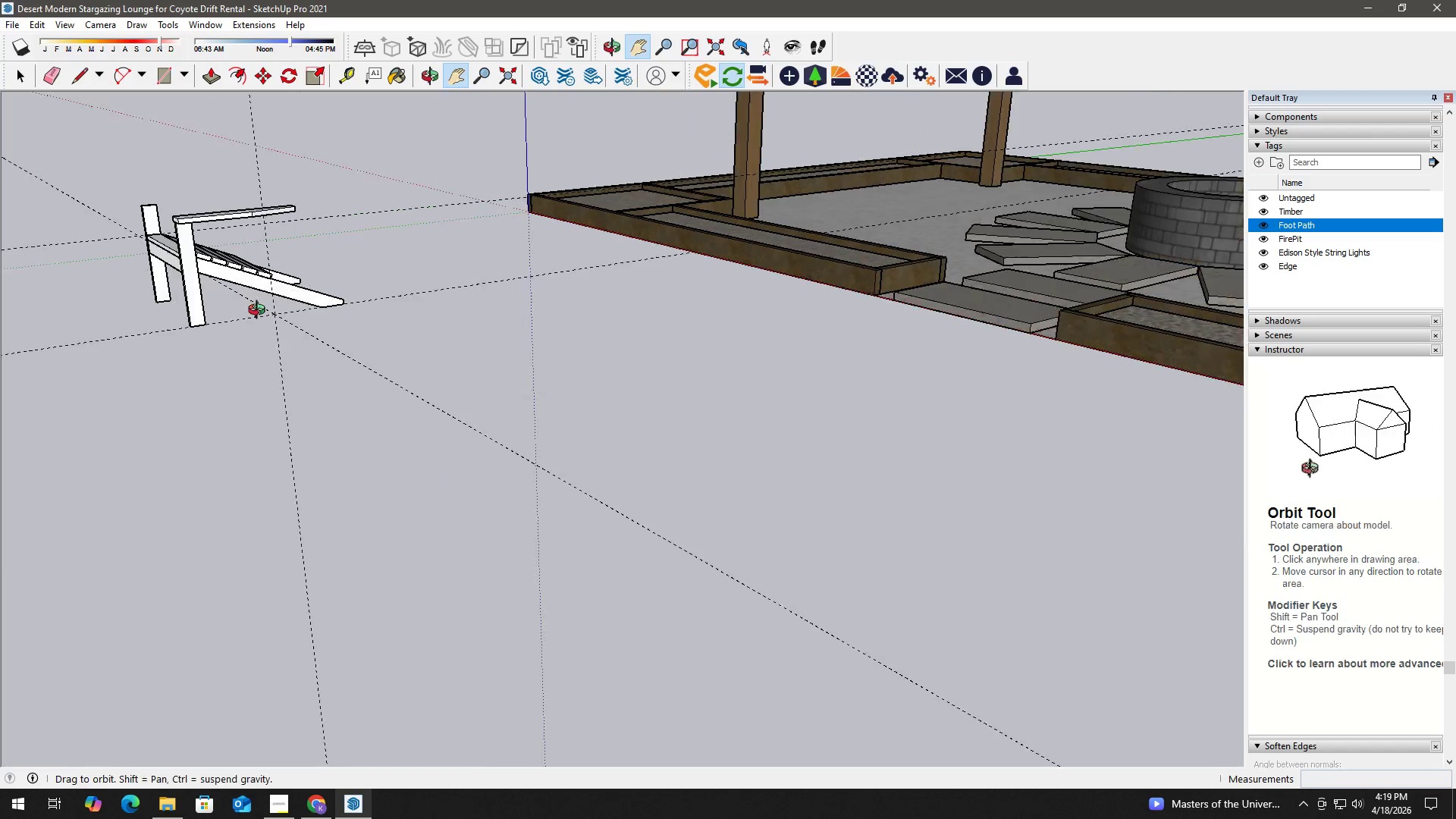 
scroll: coordinate [279, 293], scroll_direction: up, amount: 11.0
 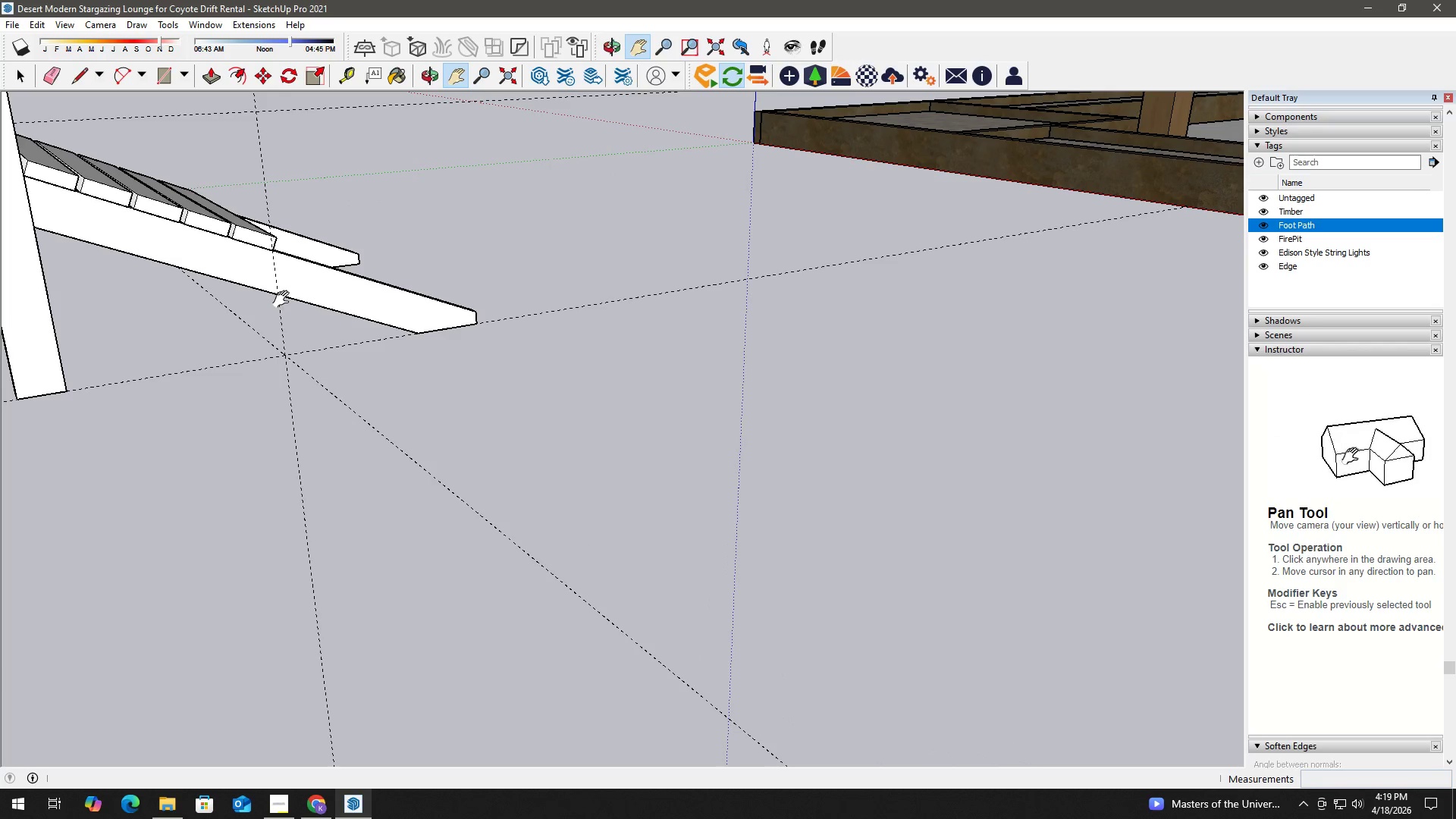 
key(H)
 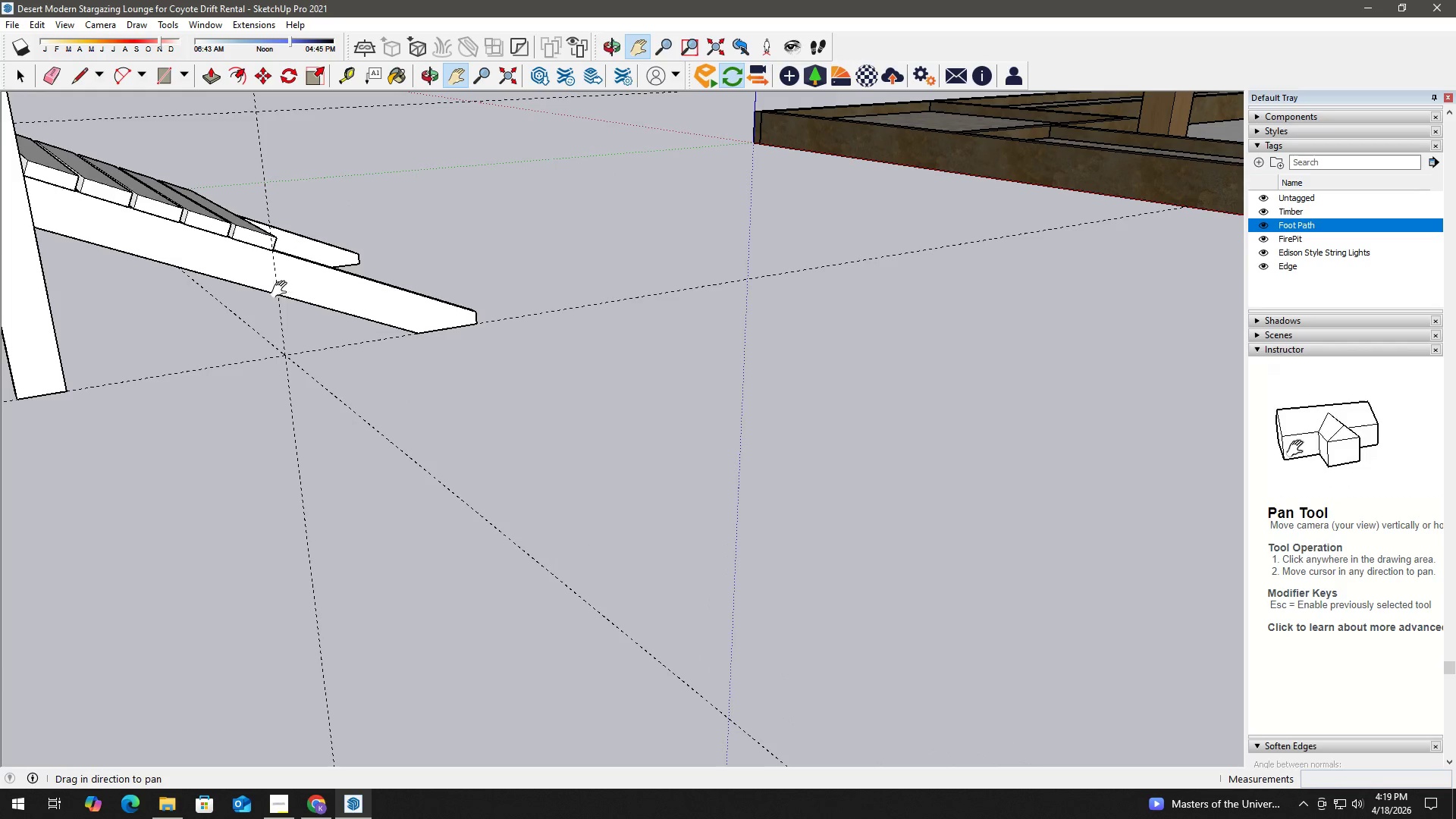 
key(Space)
 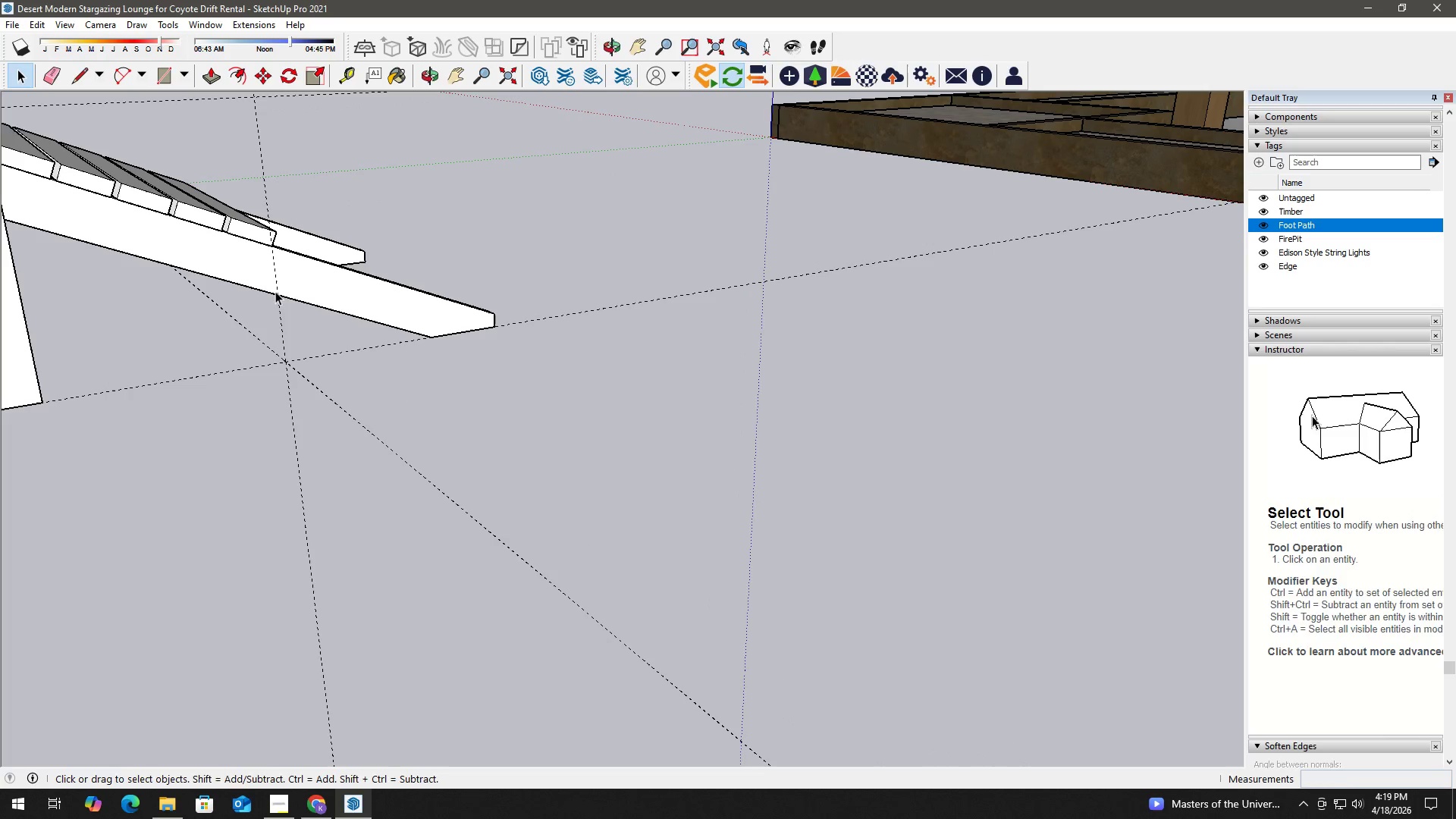 
scroll: coordinate [279, 291], scroll_direction: up, amount: 1.0
 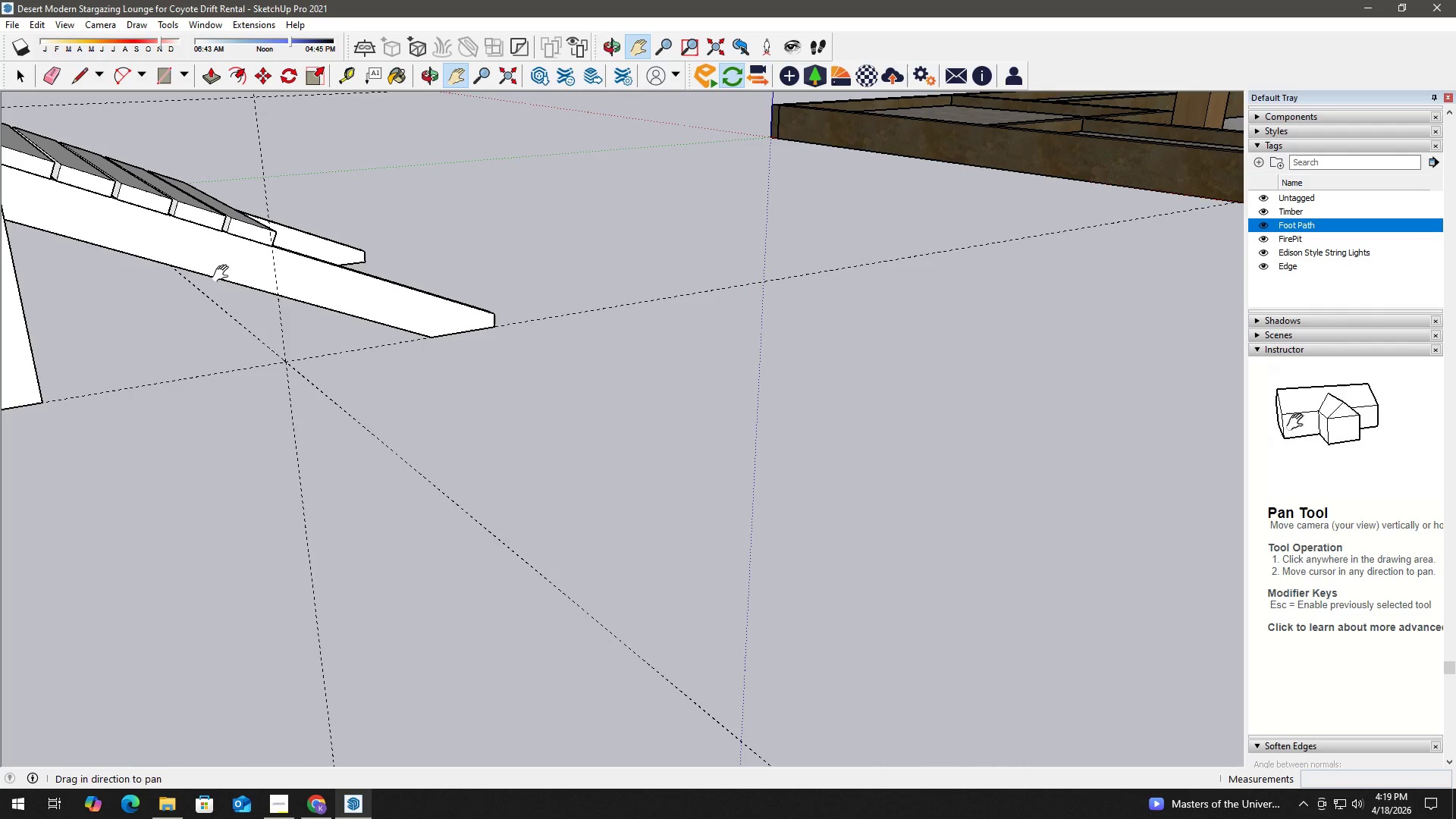 
key(T)
 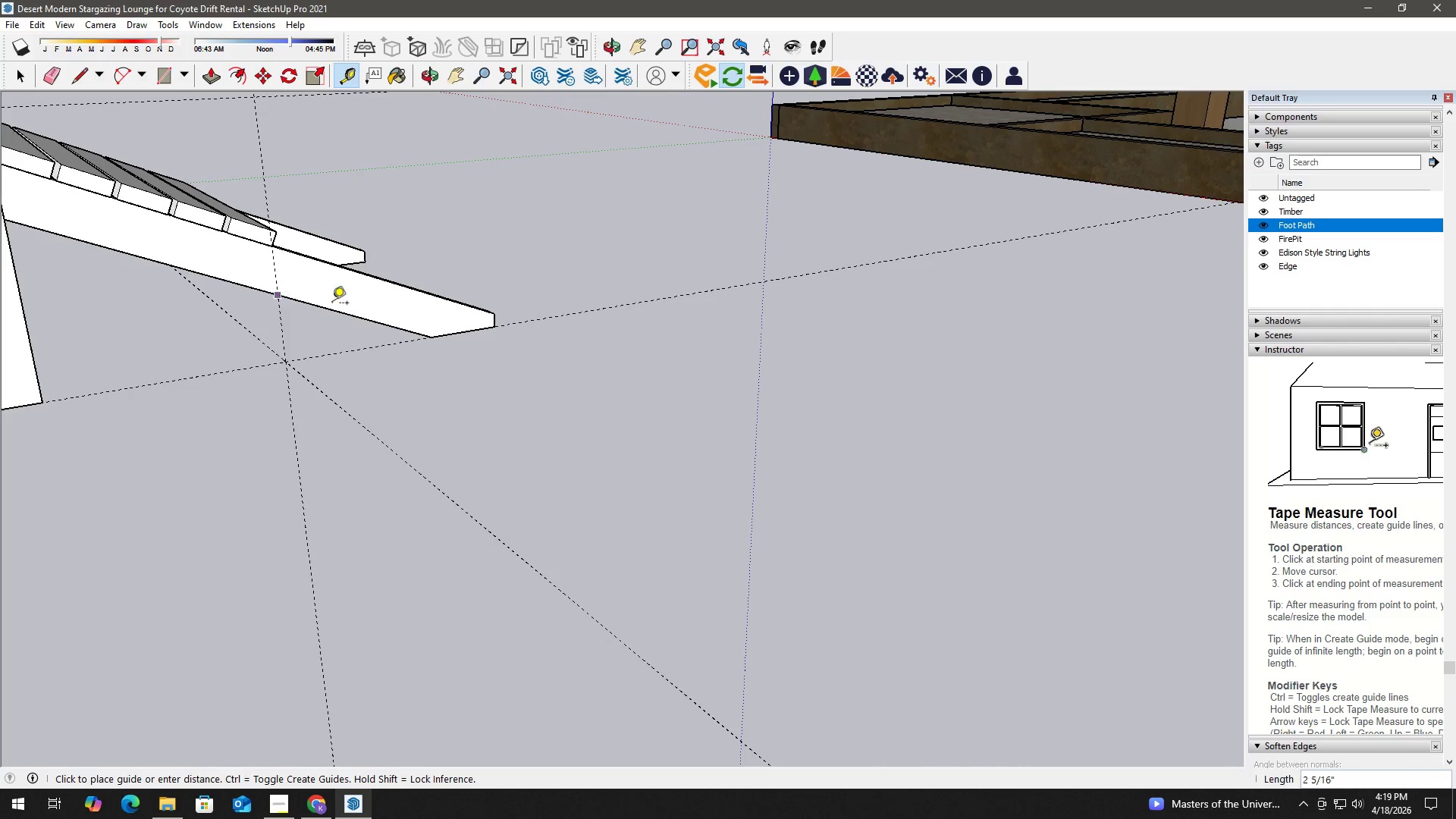 
scroll: coordinate [409, 322], scroll_direction: up, amount: 2.0
 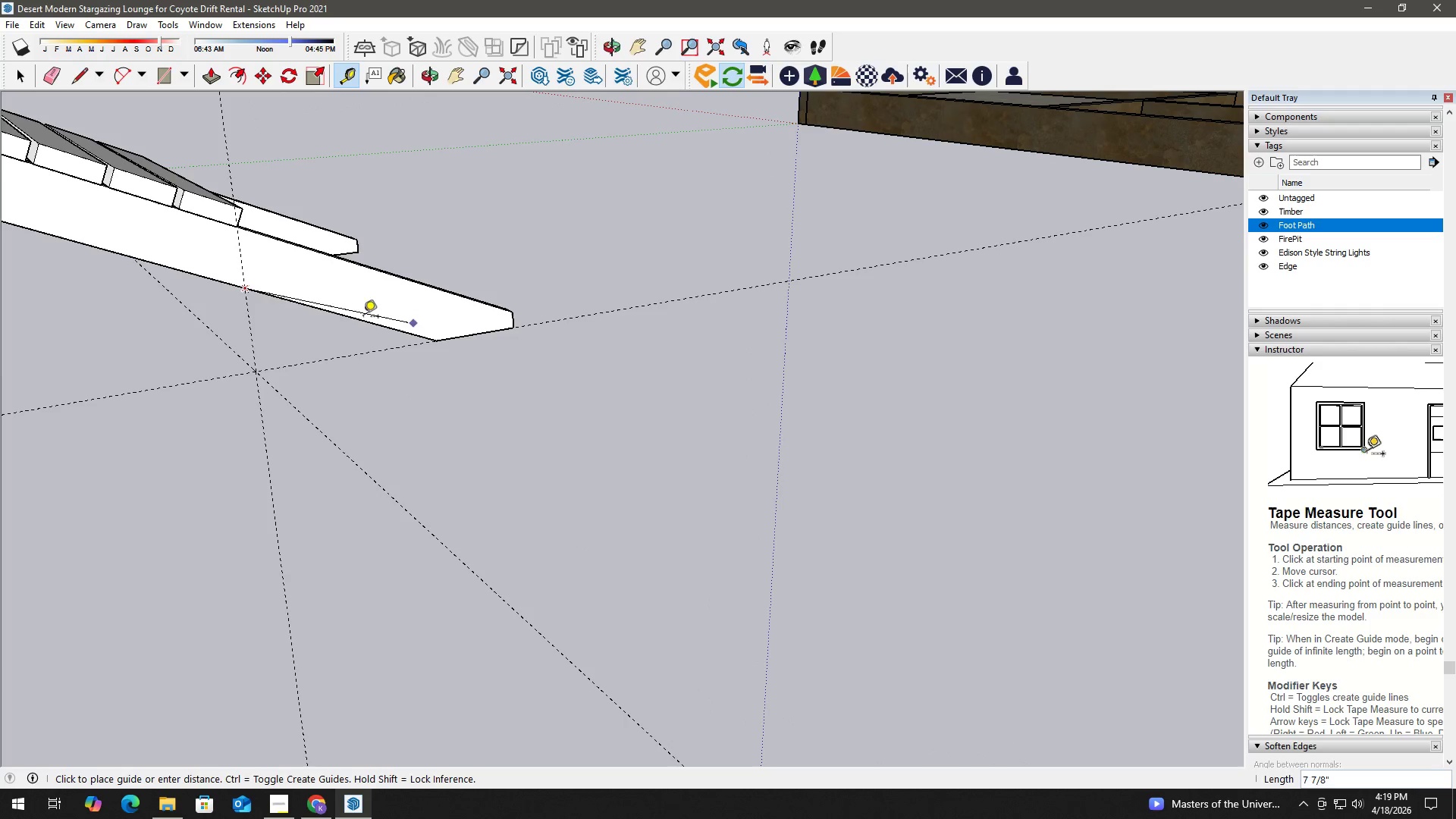 
key(Space)
 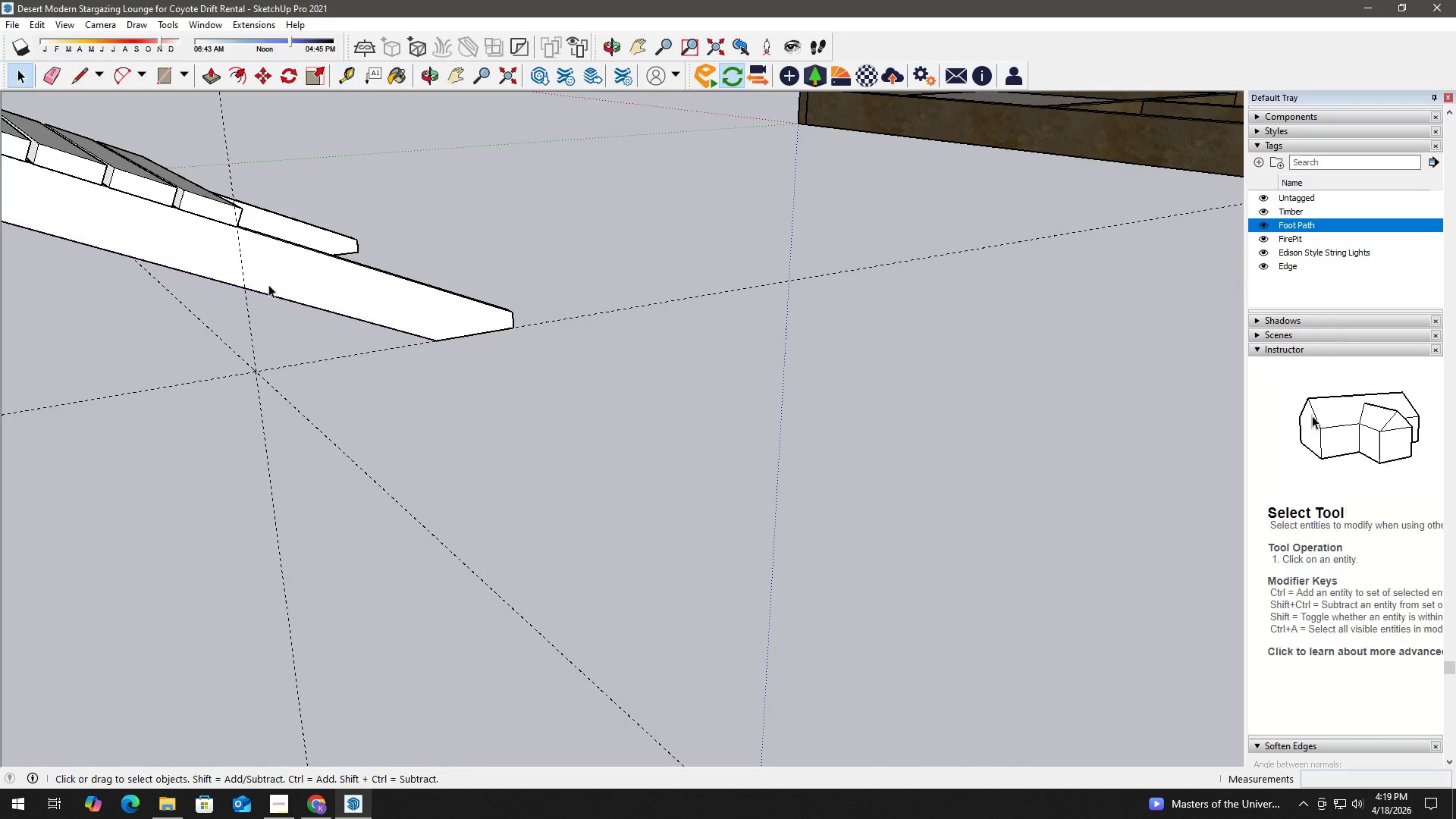 
key(T)
 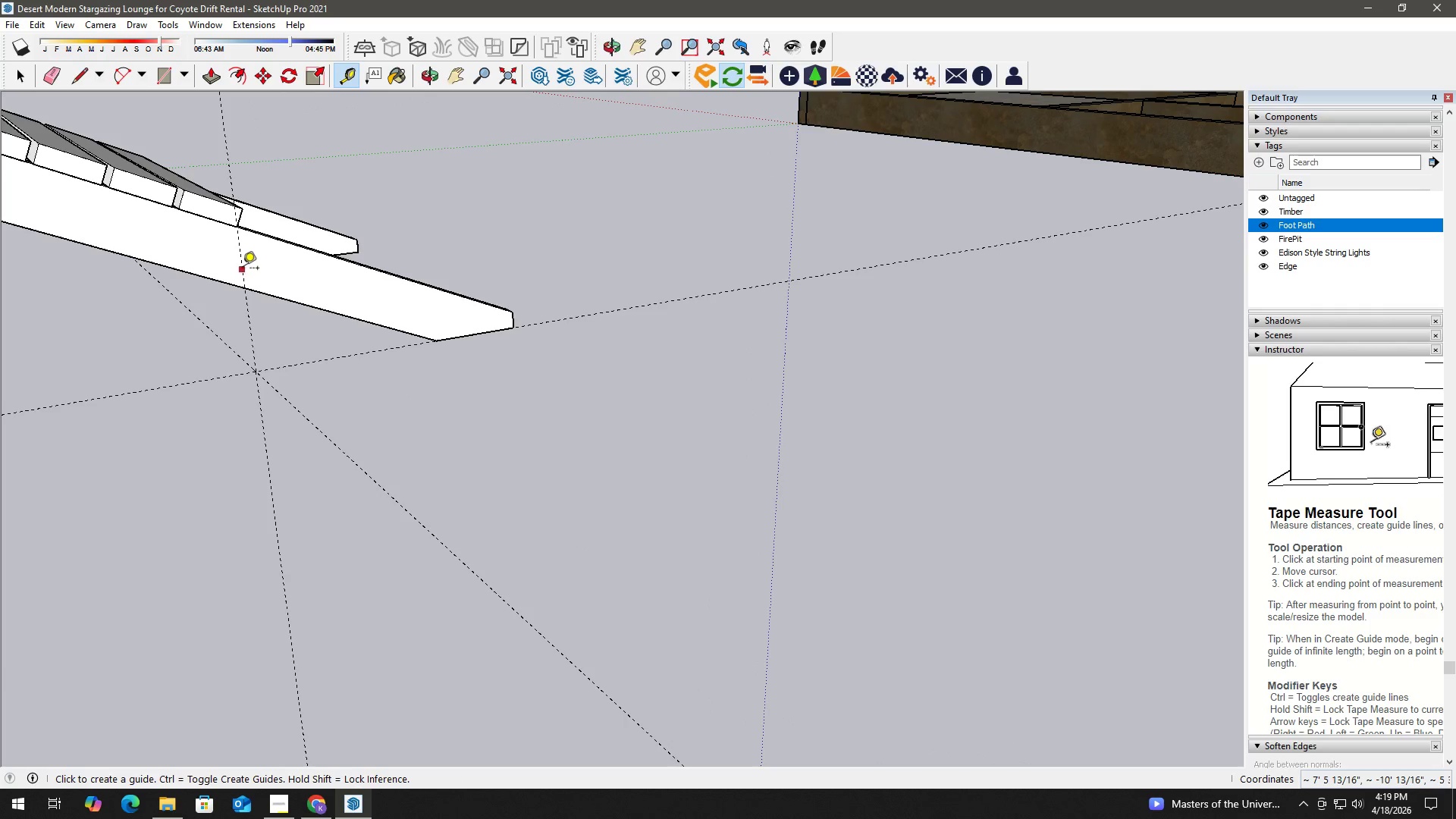 
left_click_drag(start_coordinate=[242, 268], to_coordinate=[246, 268])
 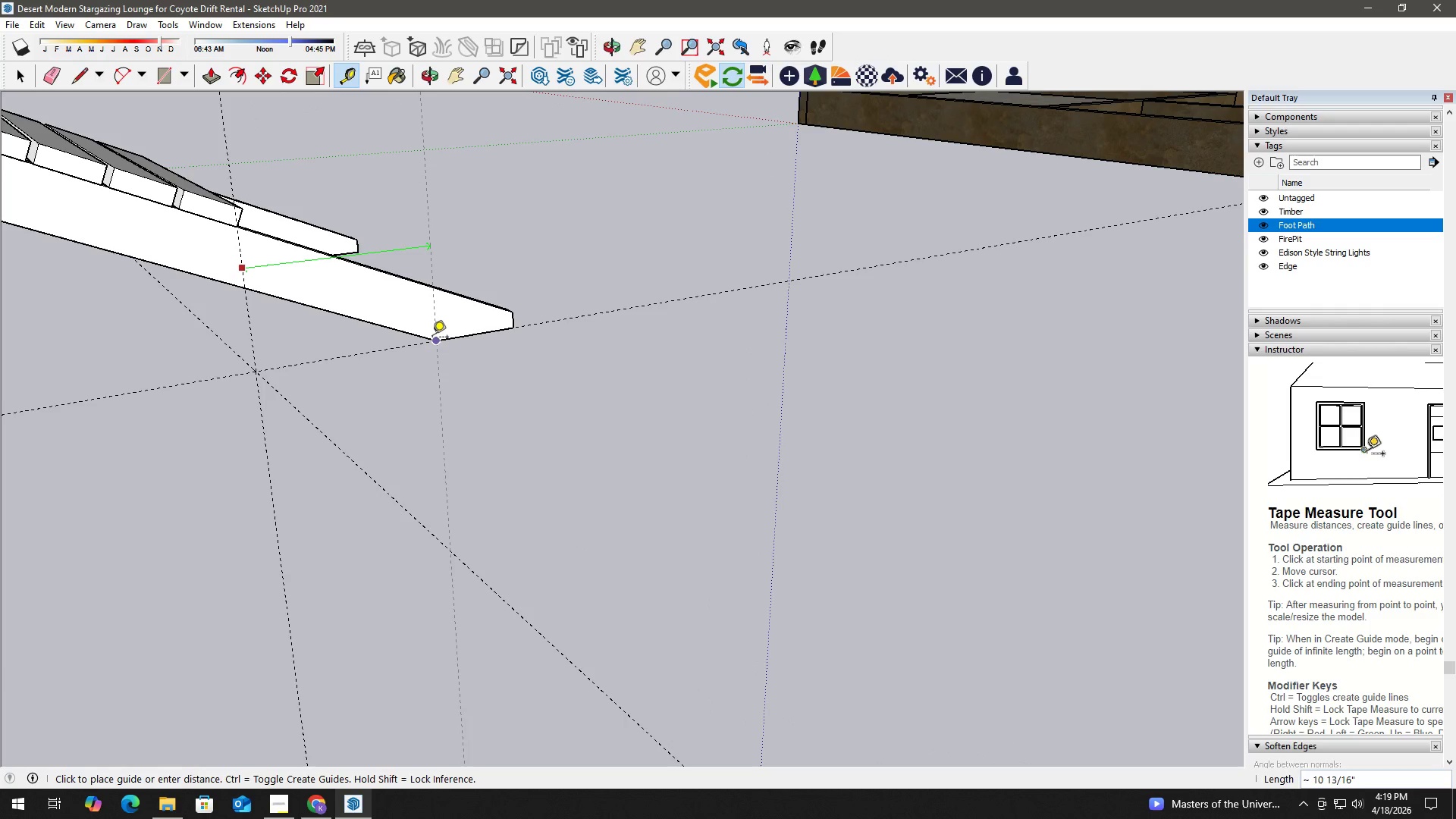 
left_click([432, 338])
 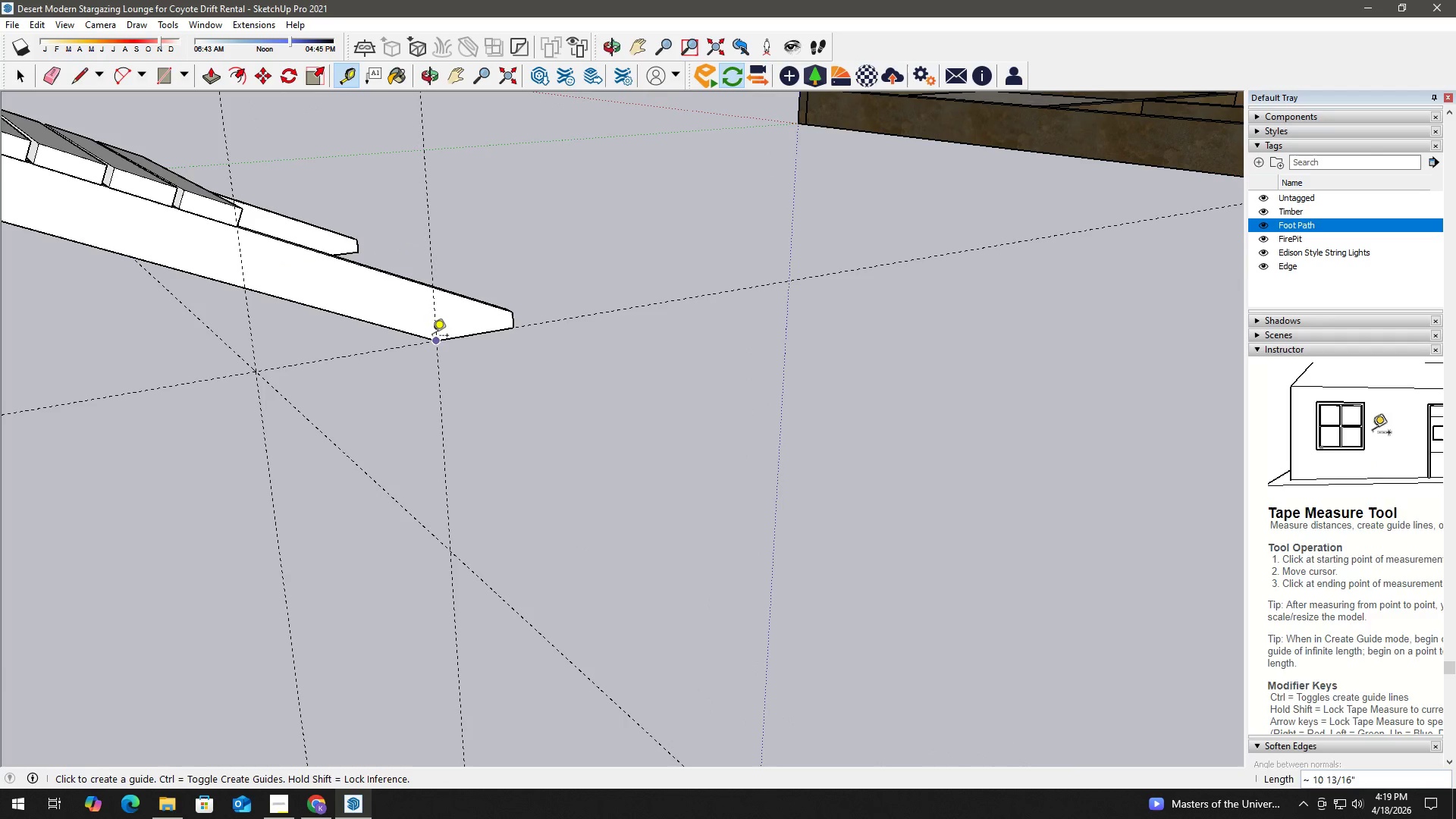 
key(Space)
 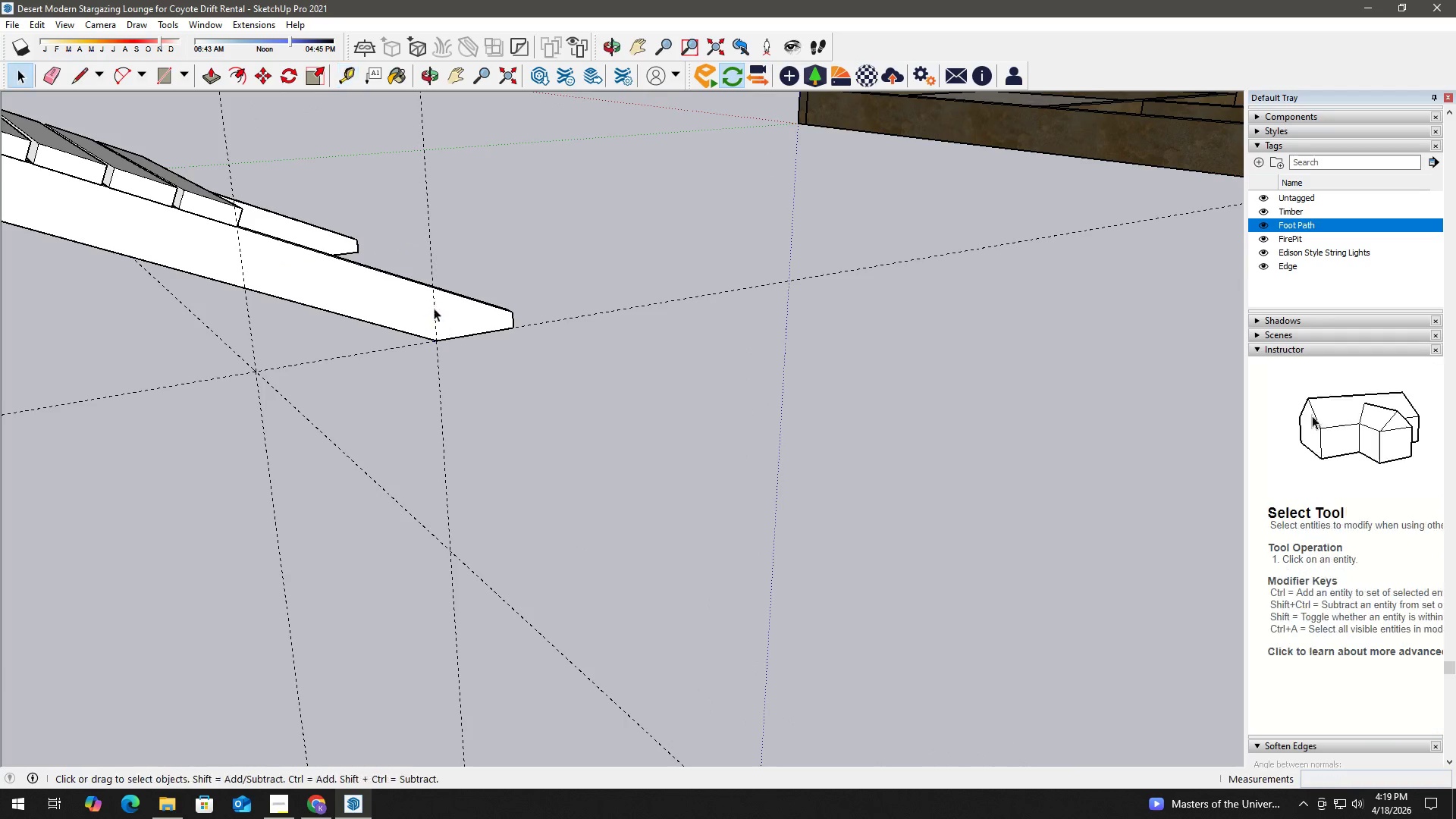 
key(T)
 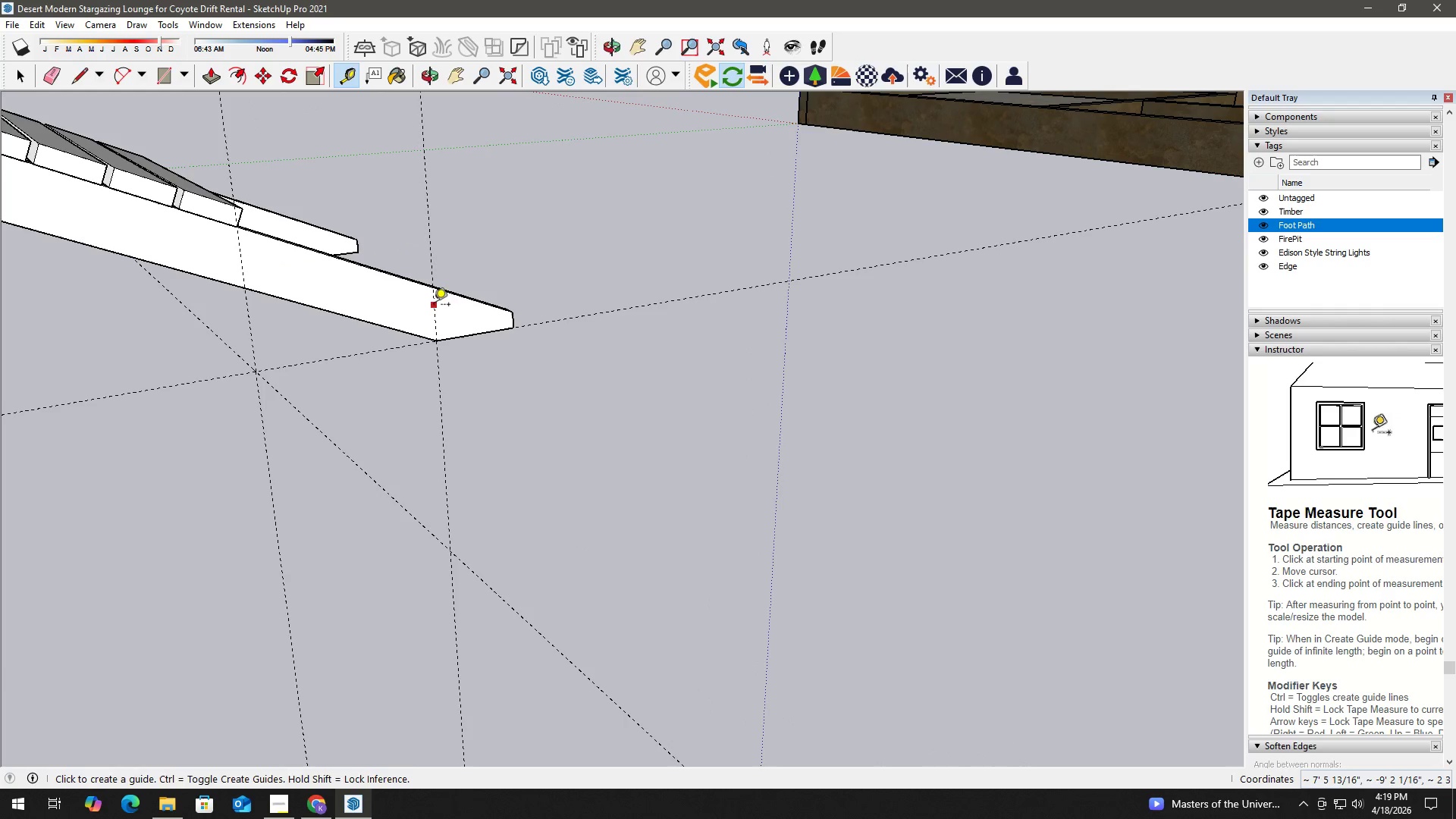 
left_click_drag(start_coordinate=[434, 306], to_coordinate=[421, 306])
 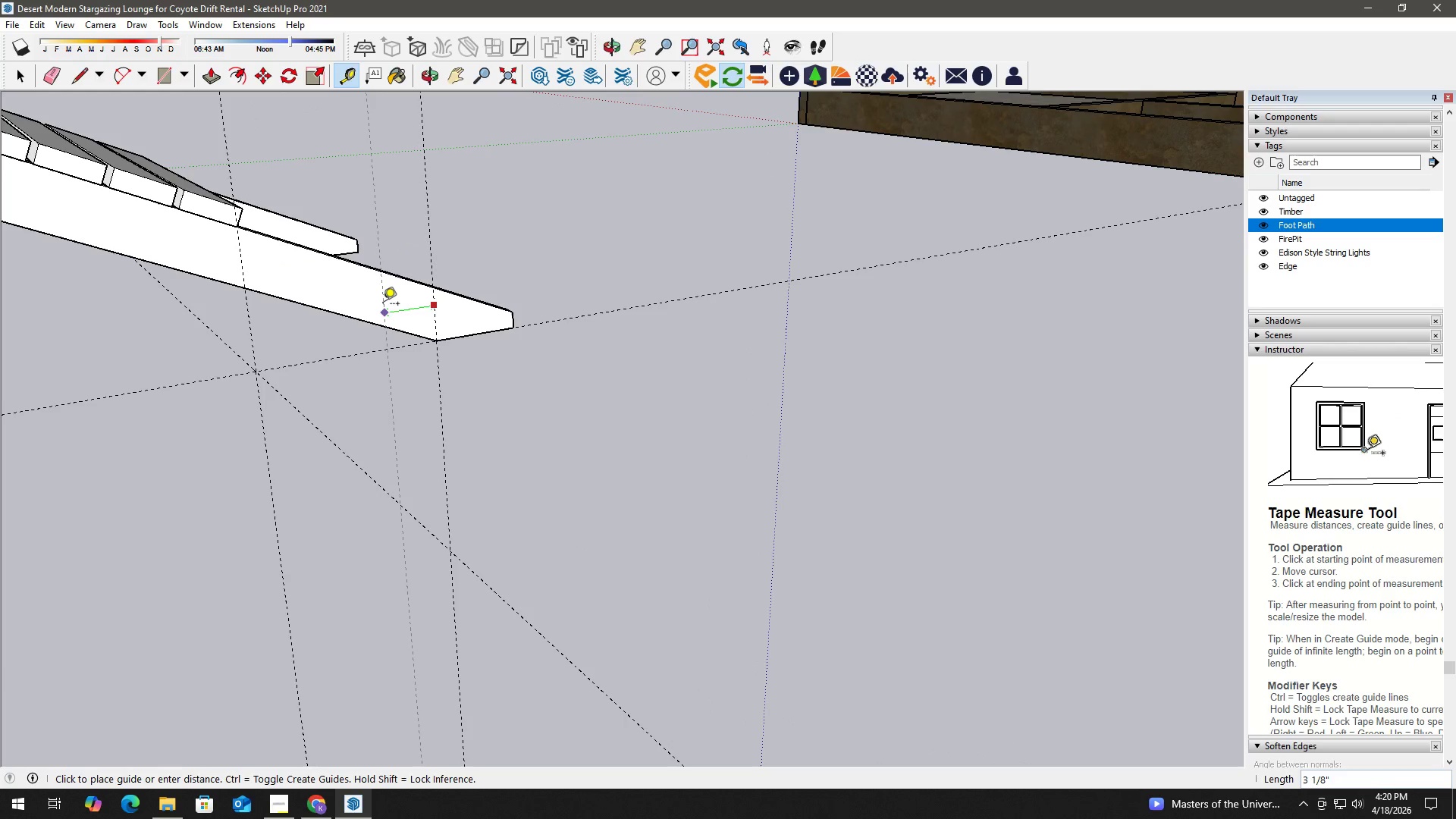 
key(Numpad3)
 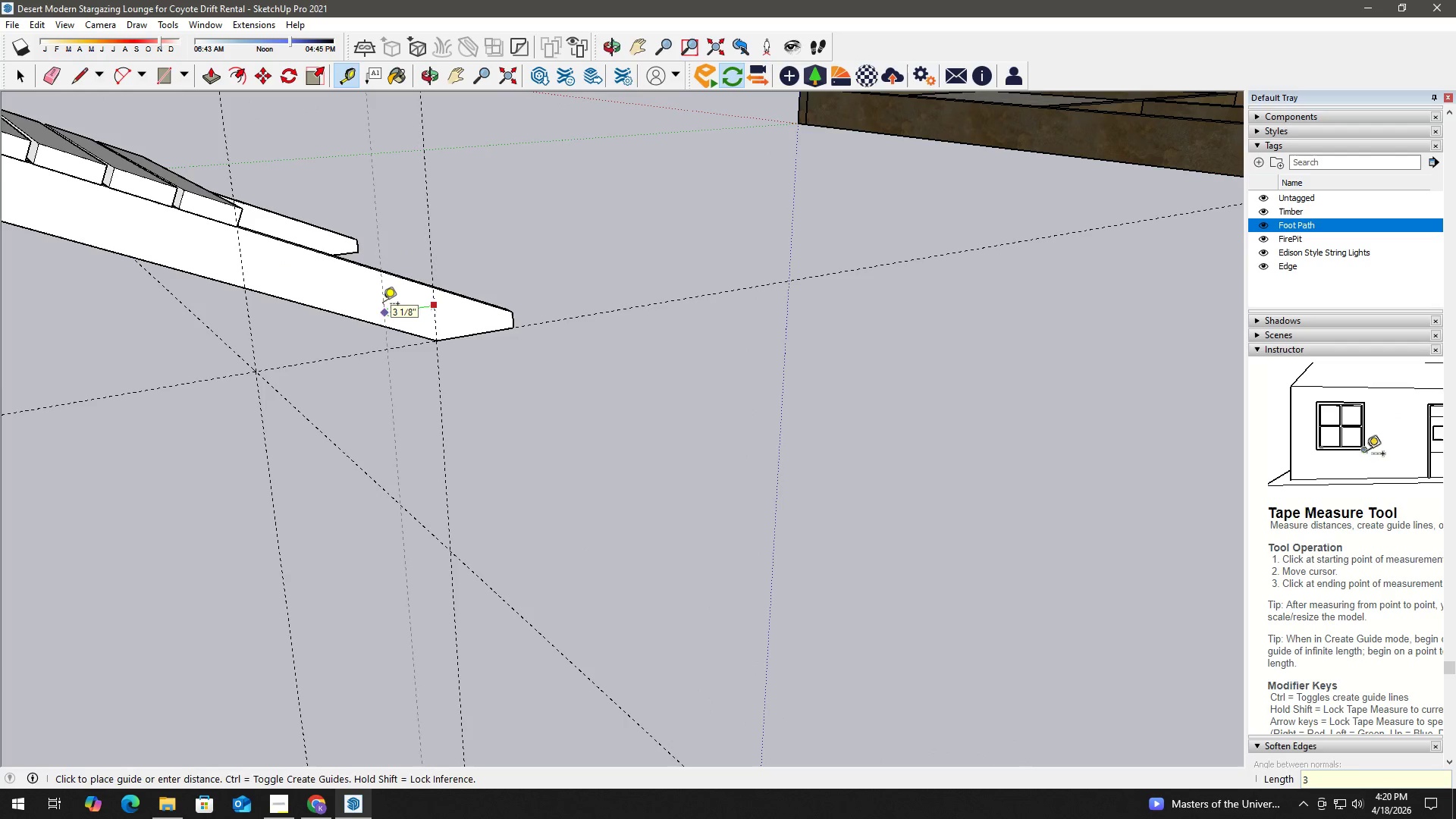 
key(NumpadEnter)
 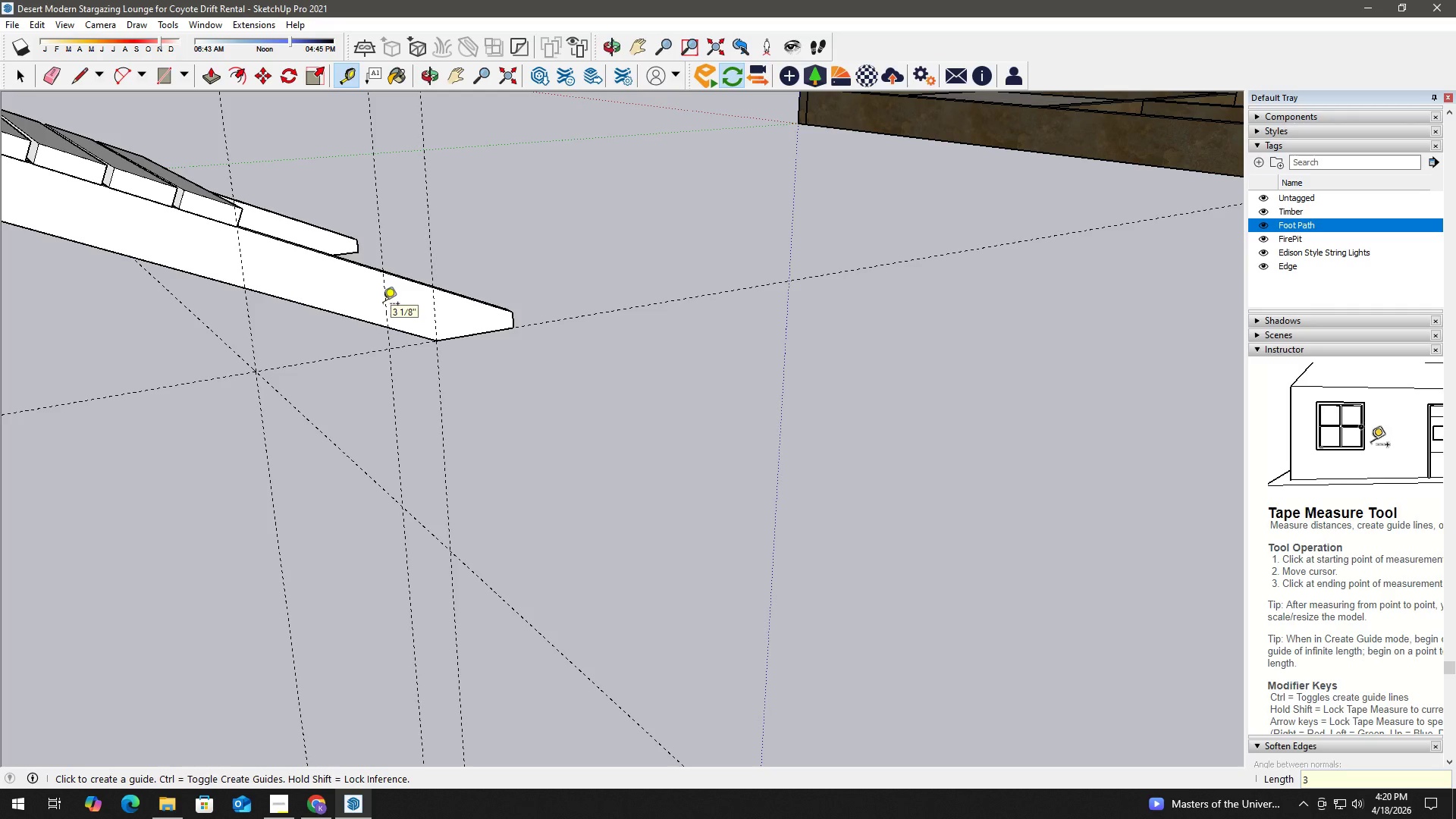 
key(Space)
 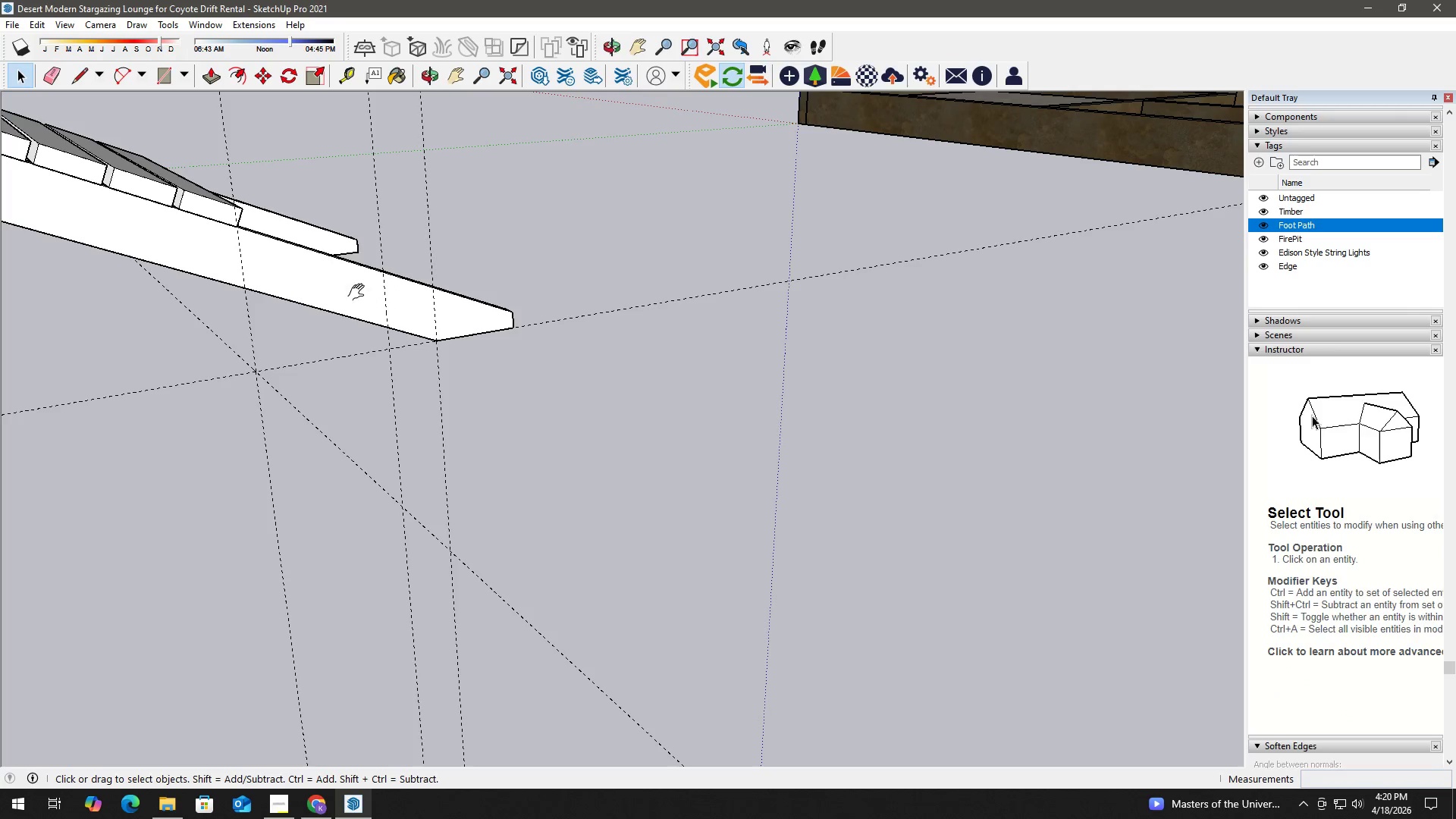 
type(hh)
 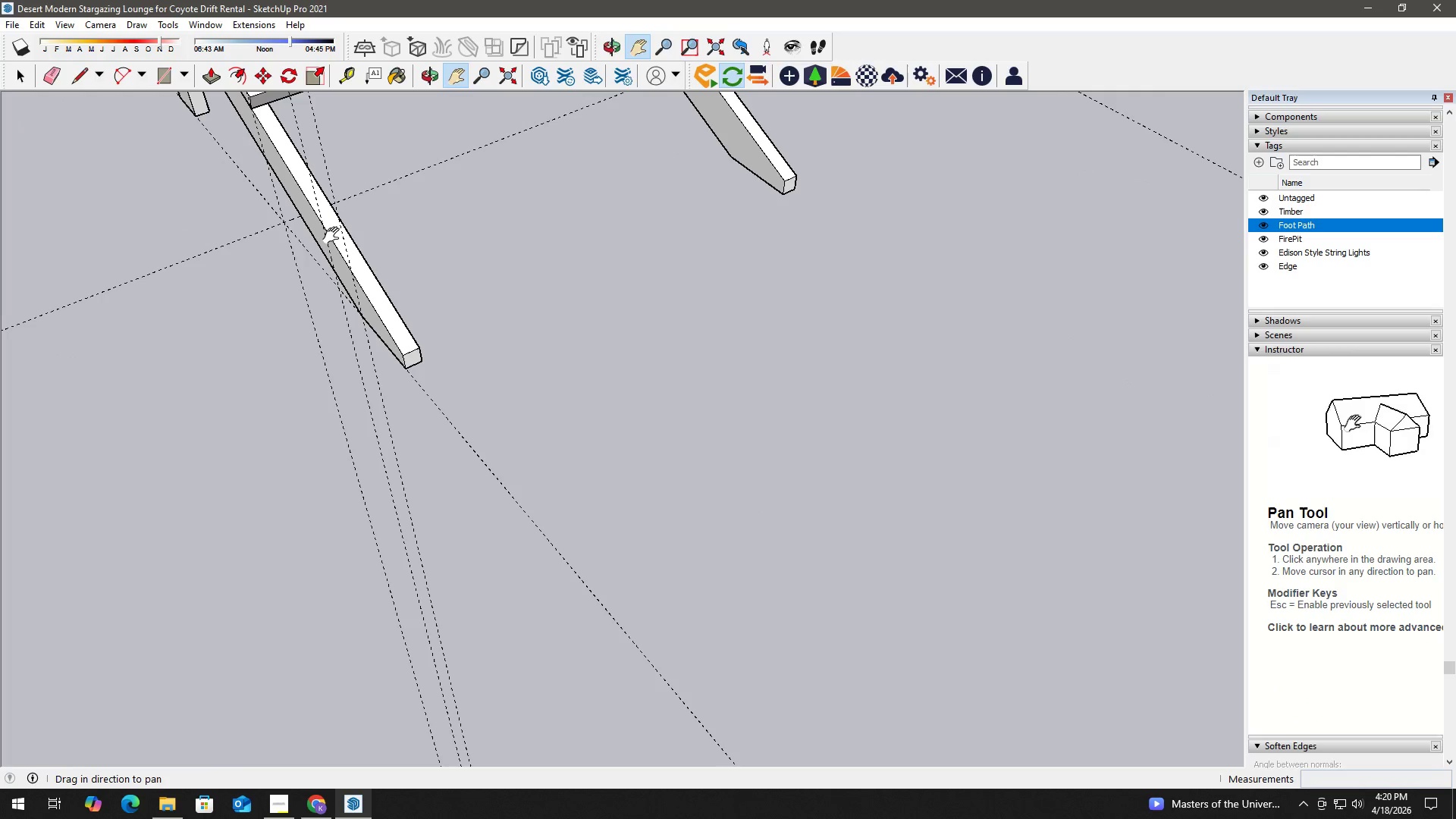 
left_click_drag(start_coordinate=[356, 293], to_coordinate=[329, 418])
 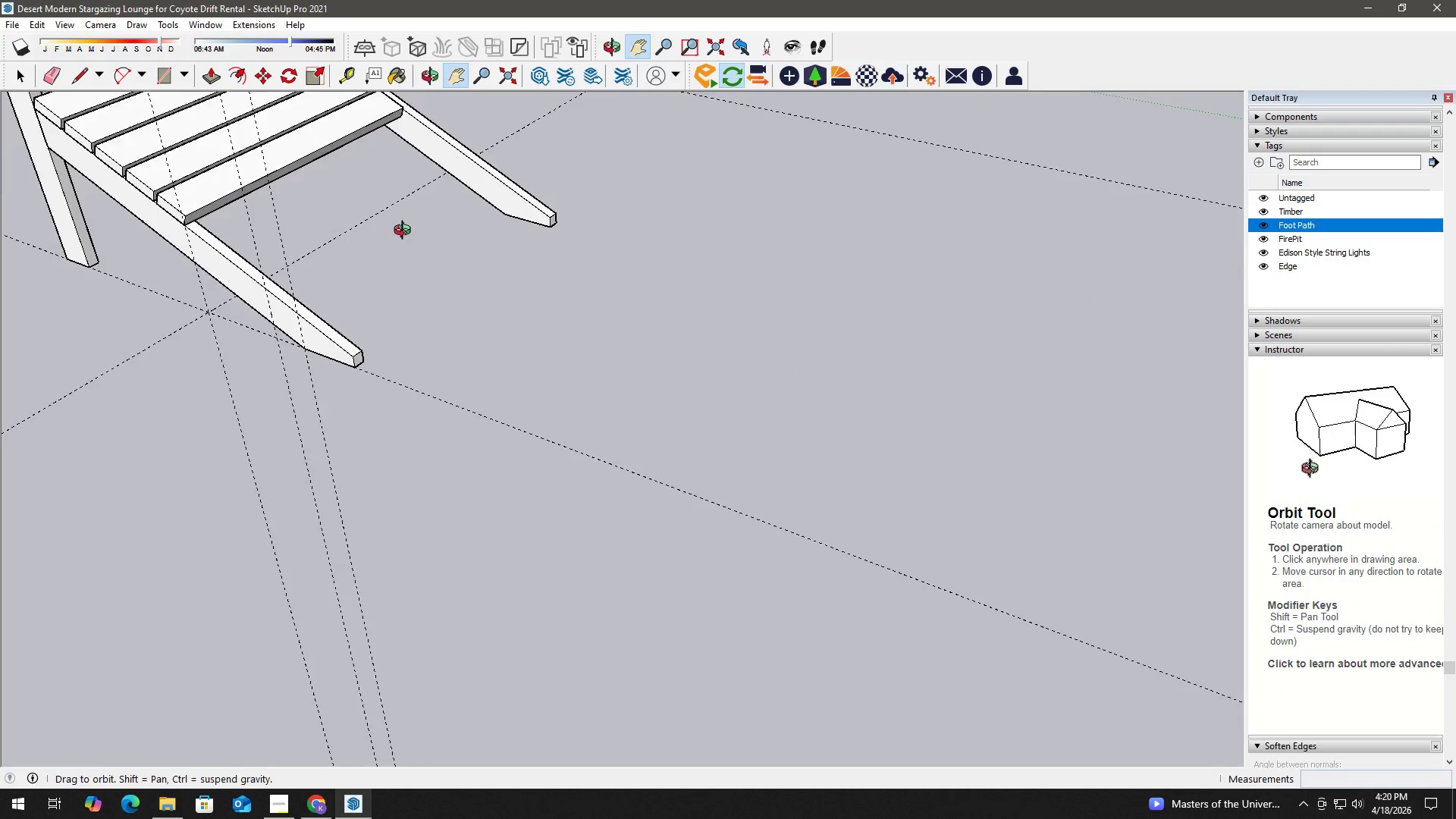 
scroll: coordinate [351, 198], scroll_direction: up, amount: 4.0
 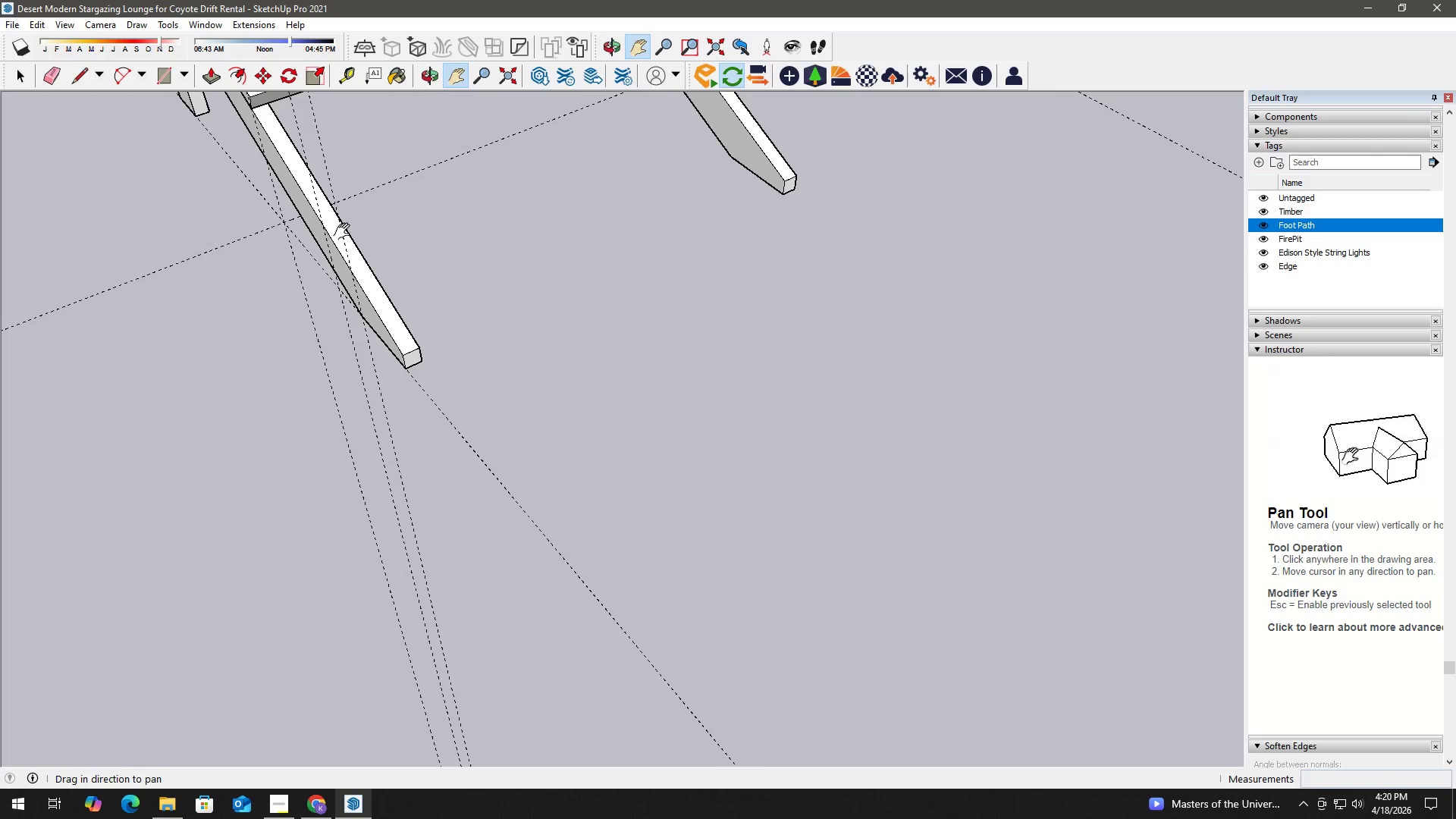 
key(T)
 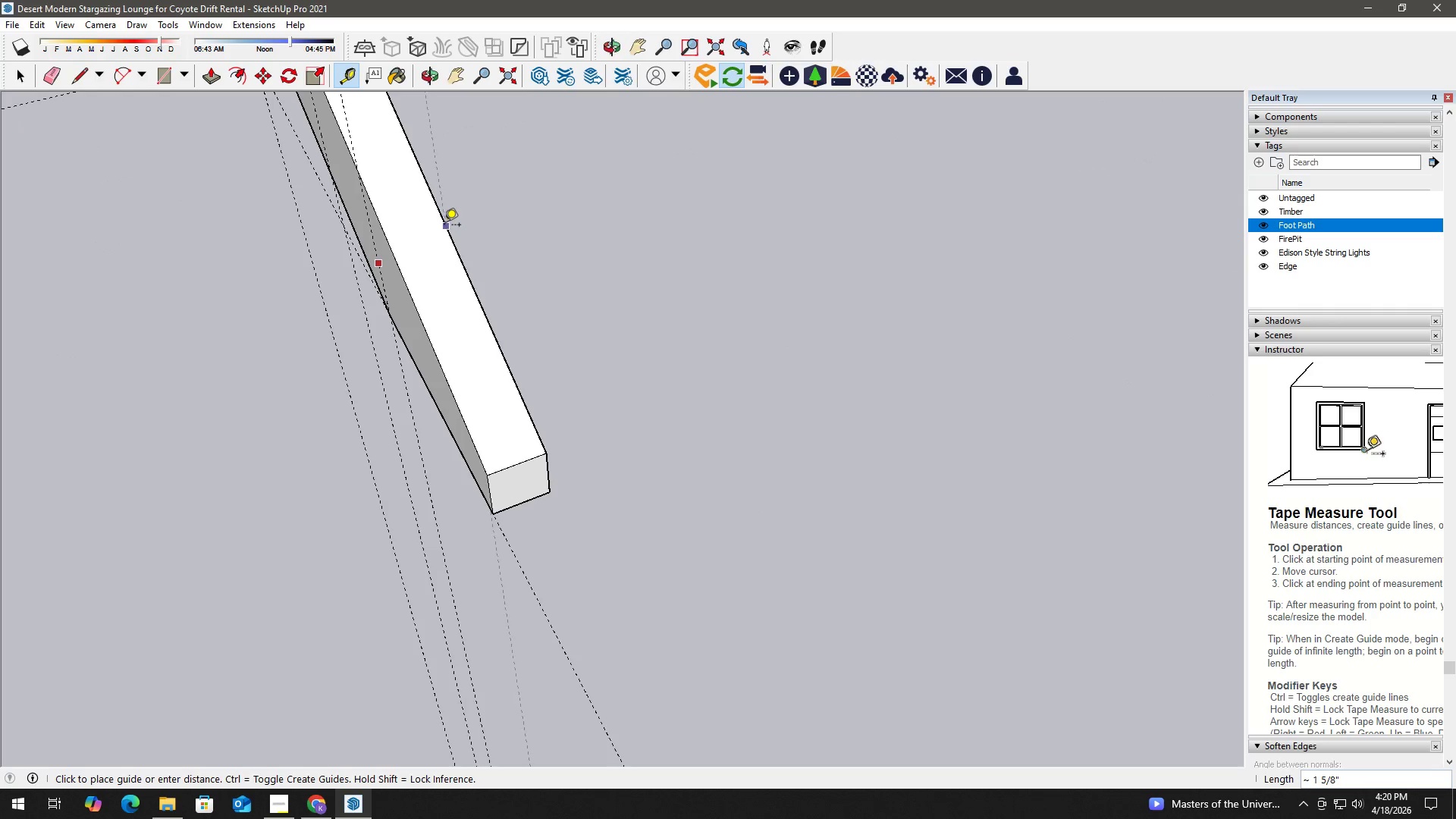 
scroll: coordinate [377, 287], scroll_direction: up, amount: 11.0
 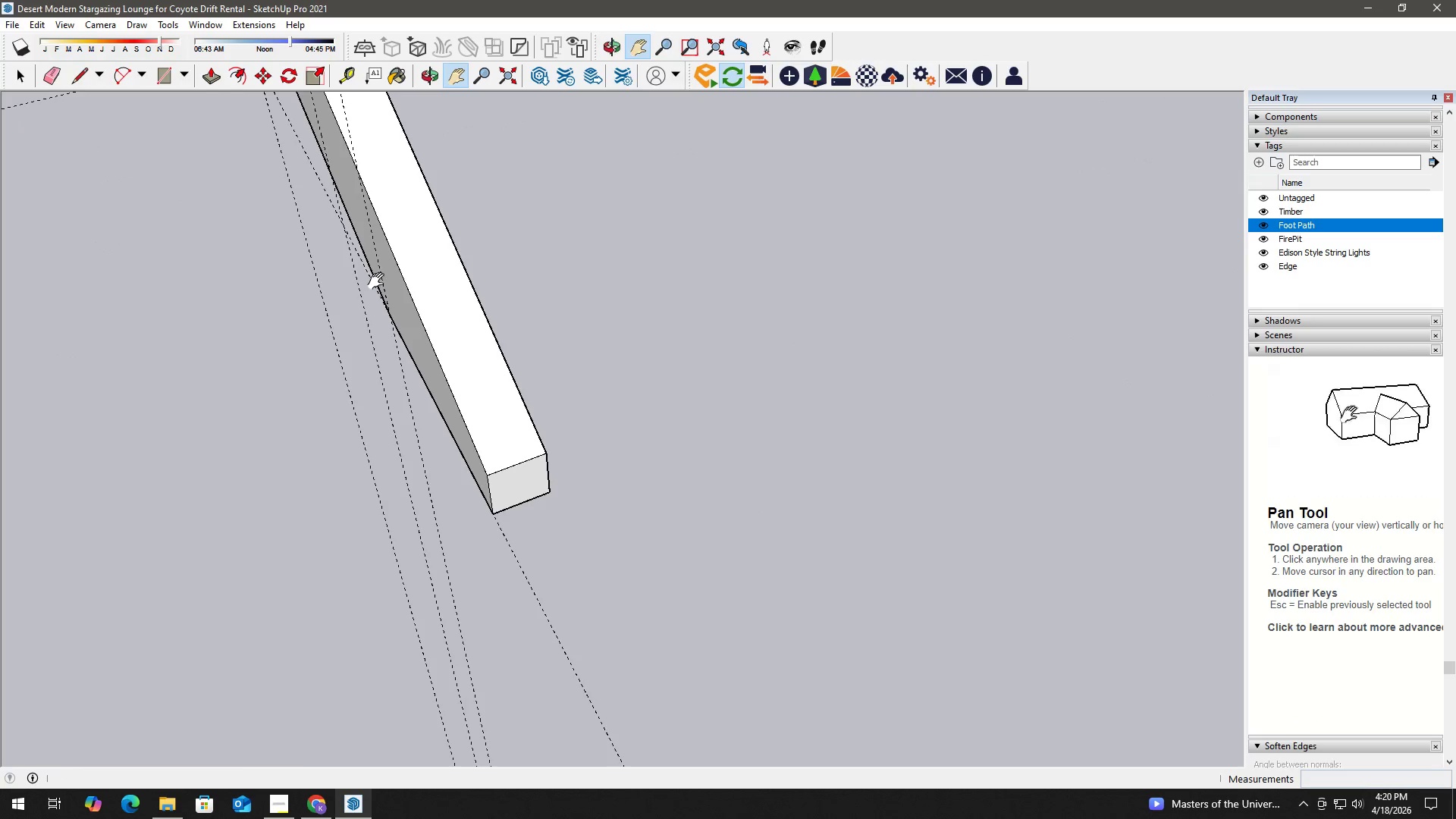 
scroll: coordinate [439, 237], scroll_direction: down, amount: 3.0
 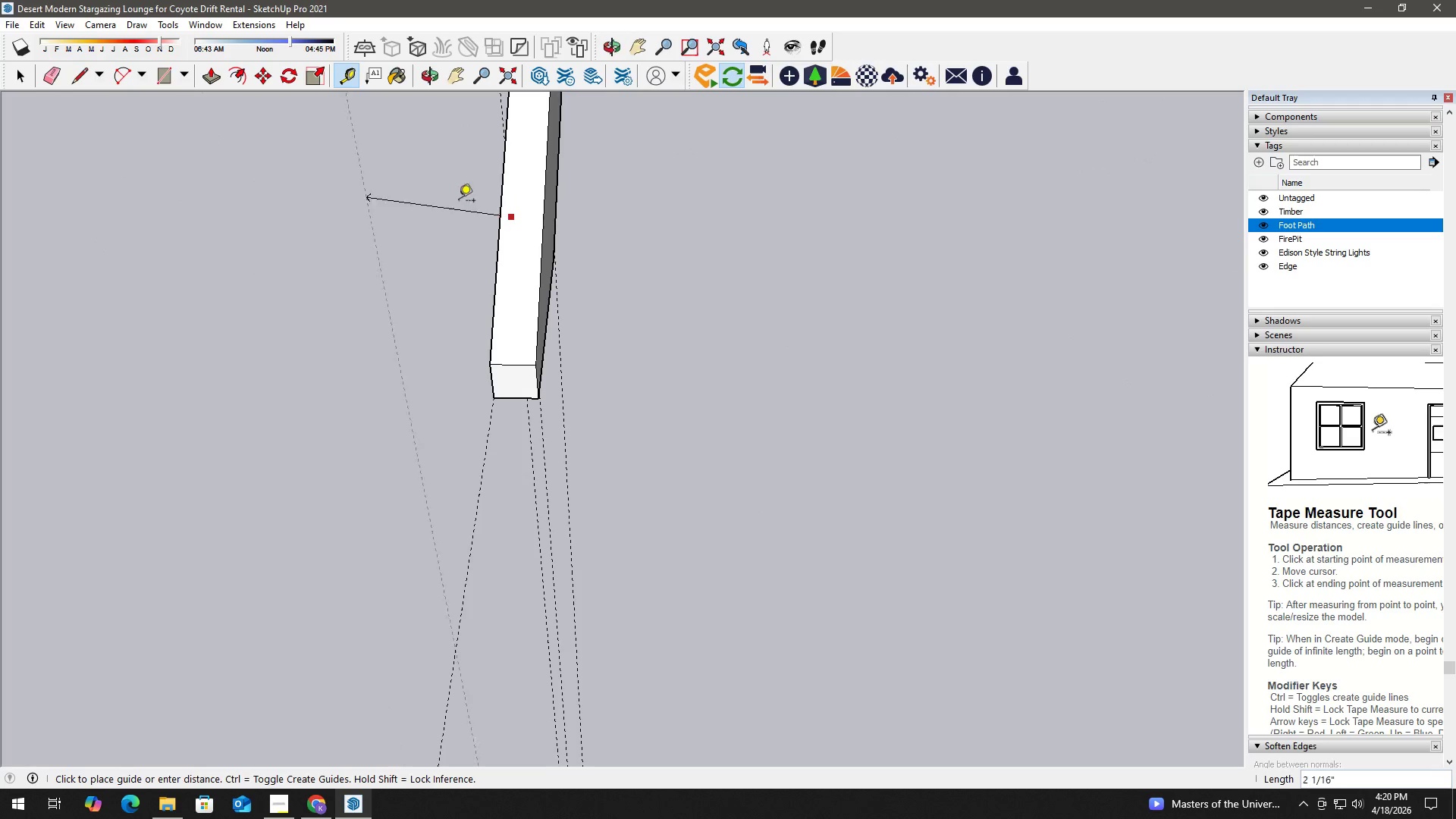 
hold_key(key=ShiftLeft, duration=0.36)
 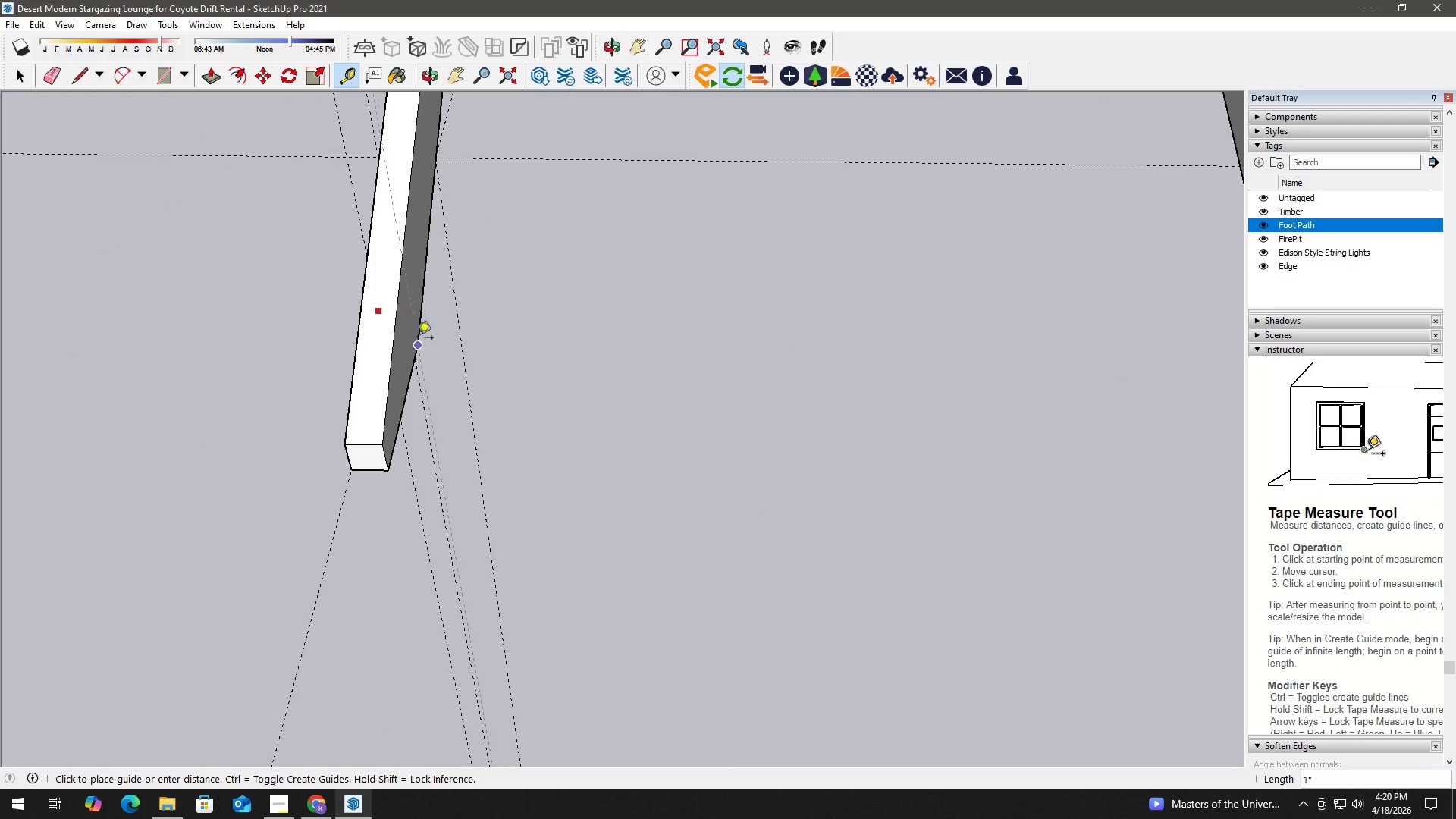 
scroll: coordinate [503, 205], scroll_direction: down, amount: 2.0
 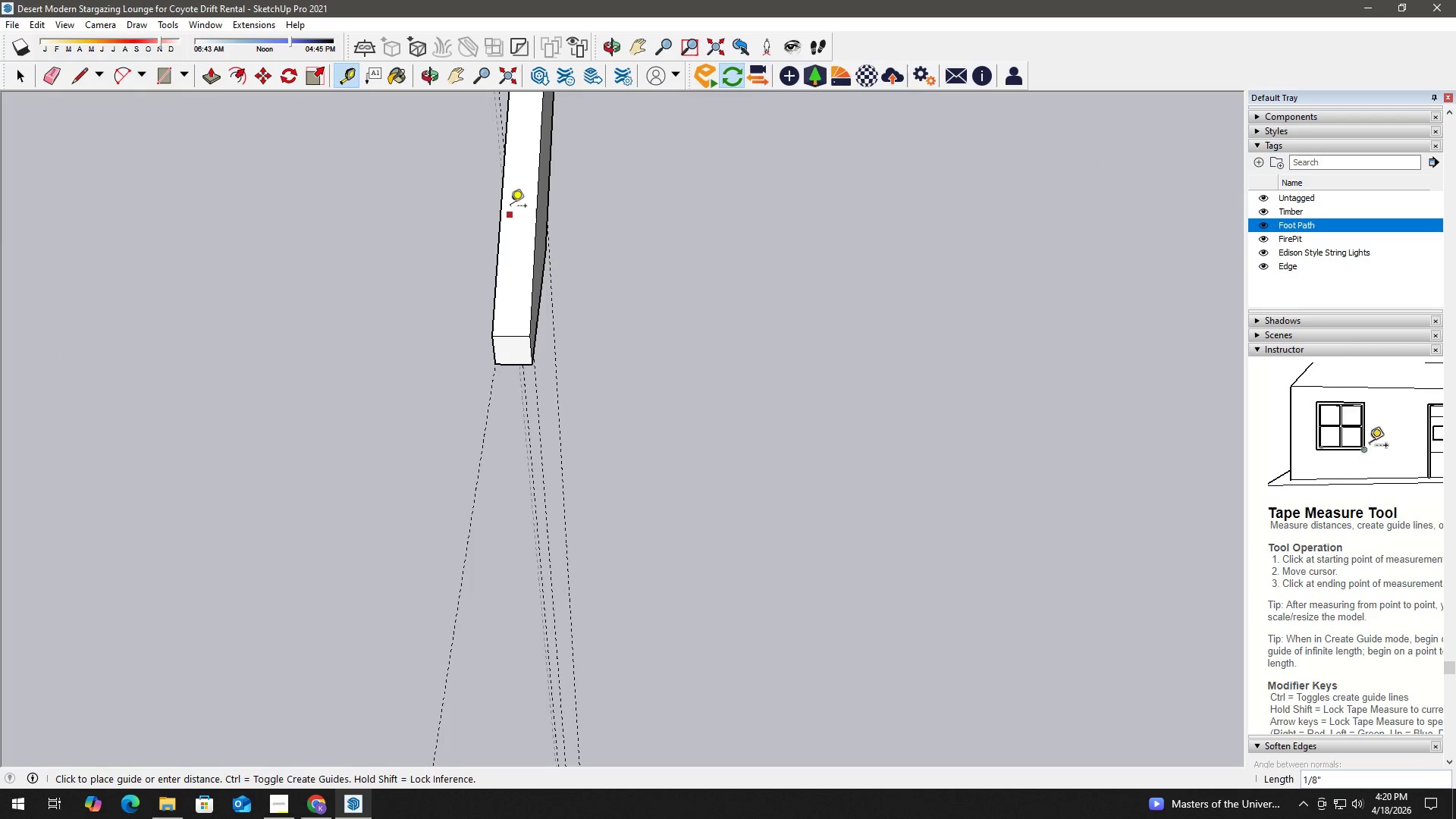 
left_click([419, 340])
 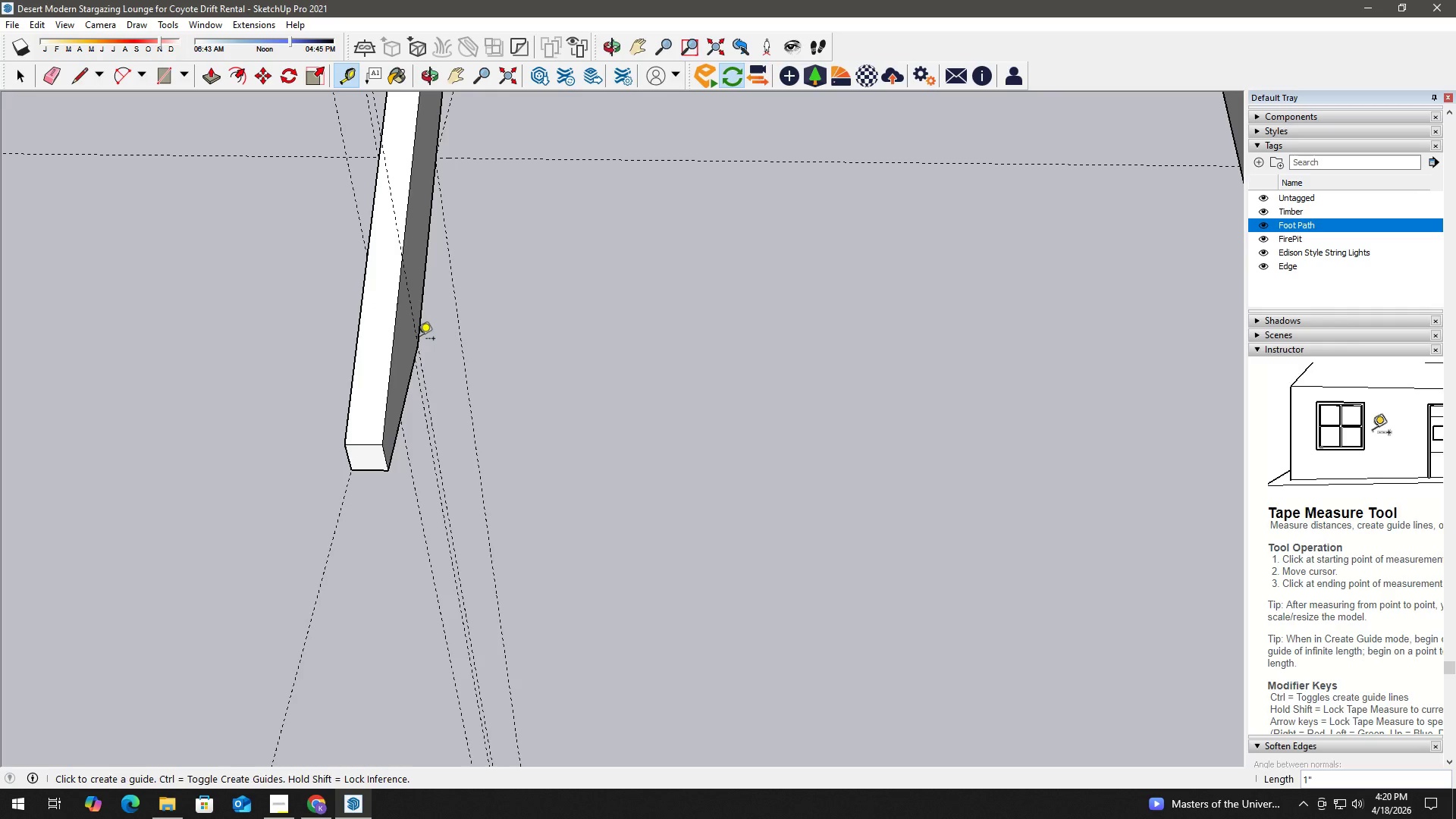 
key(Space)
 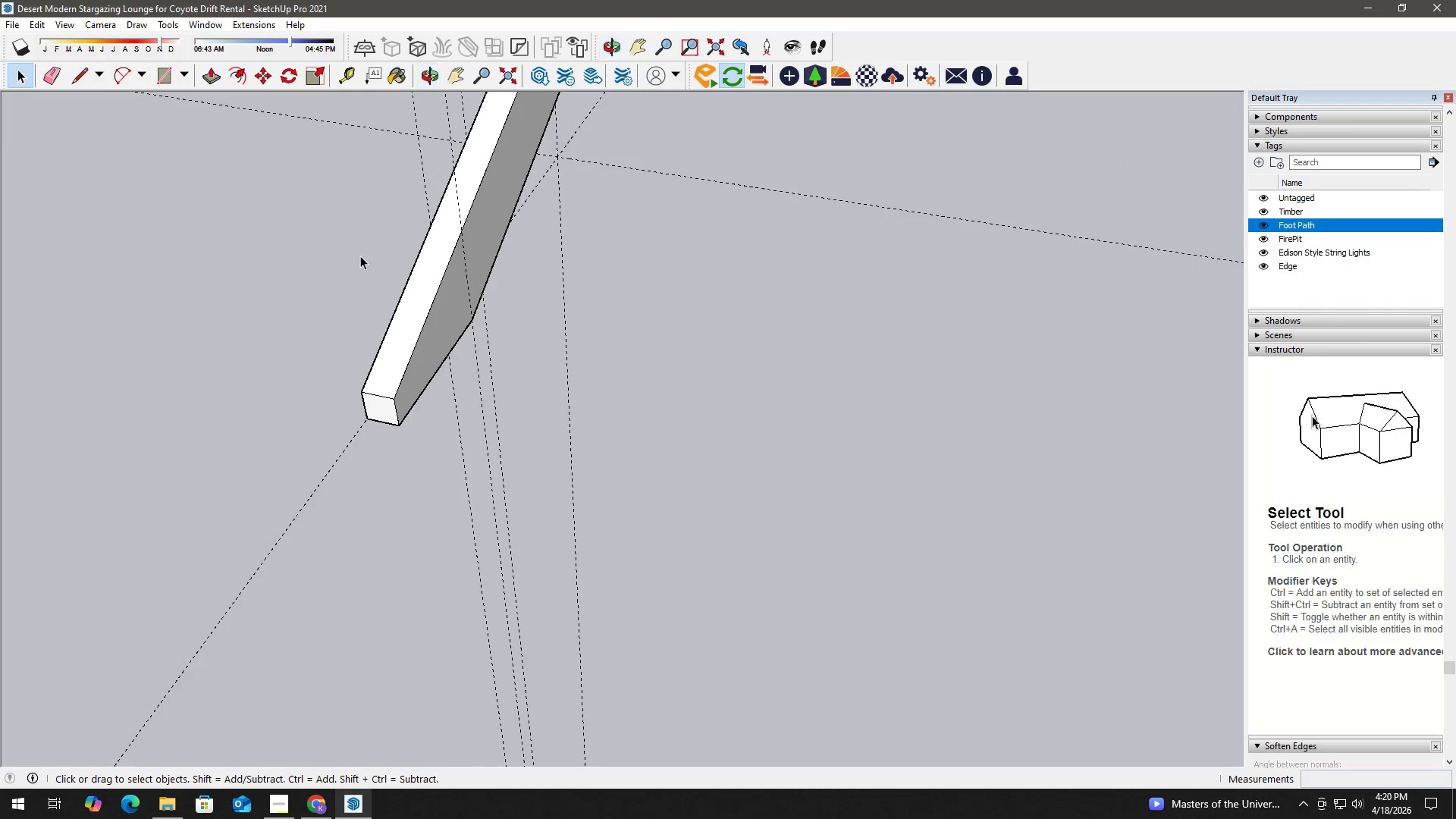 
key(H)
 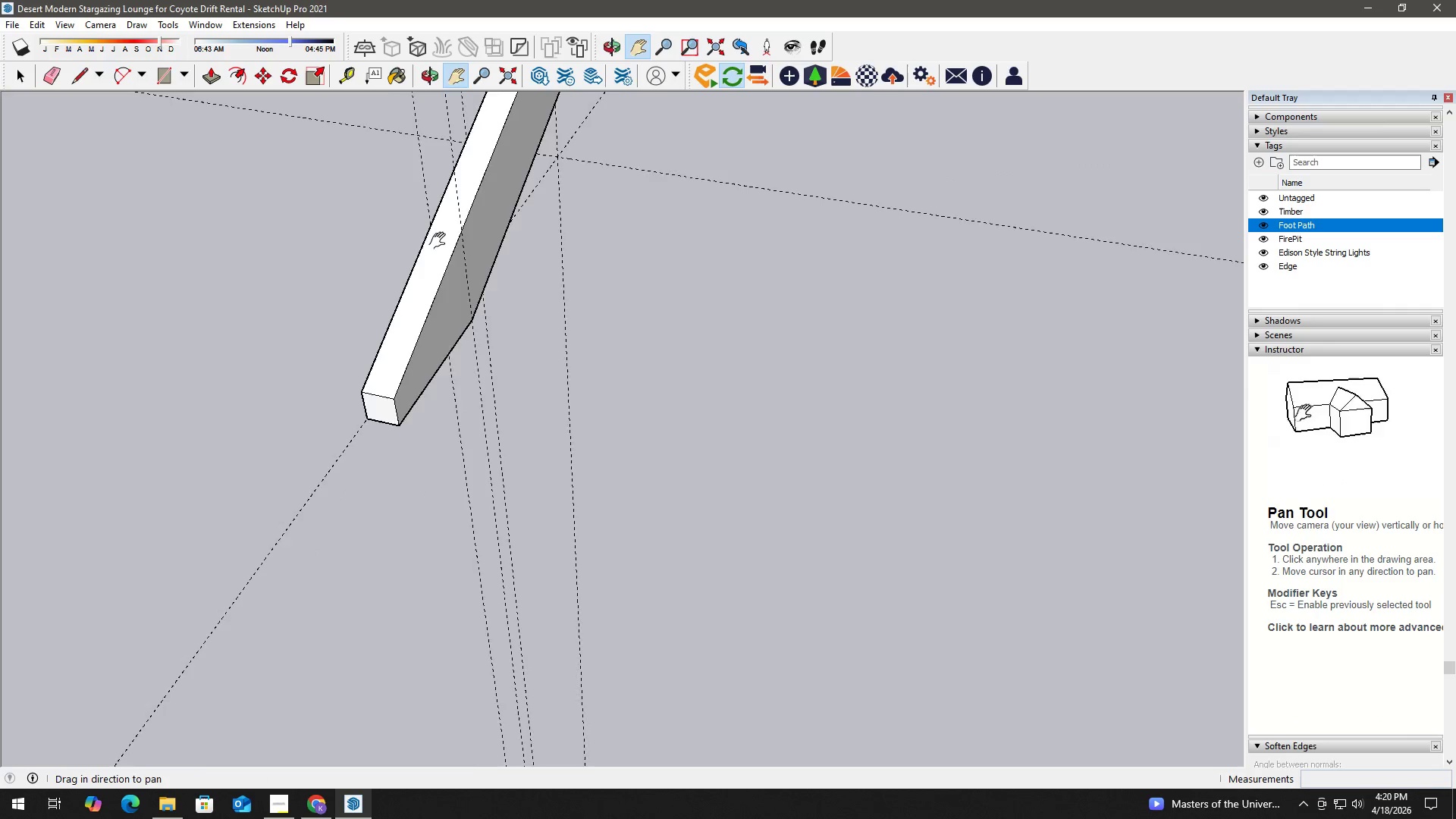 
left_click_drag(start_coordinate=[443, 236], to_coordinate=[406, 380])
 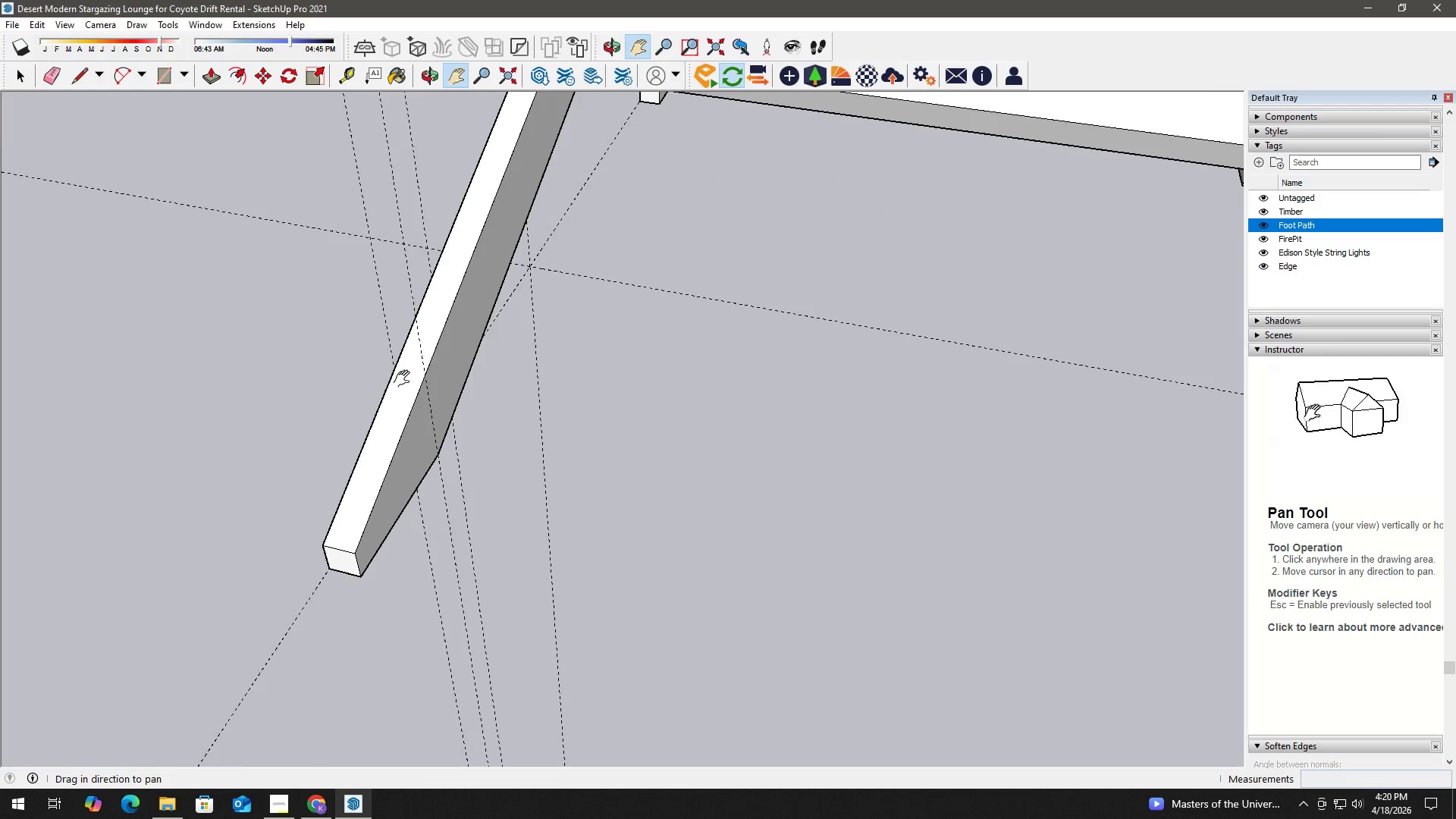 
key(Space)
 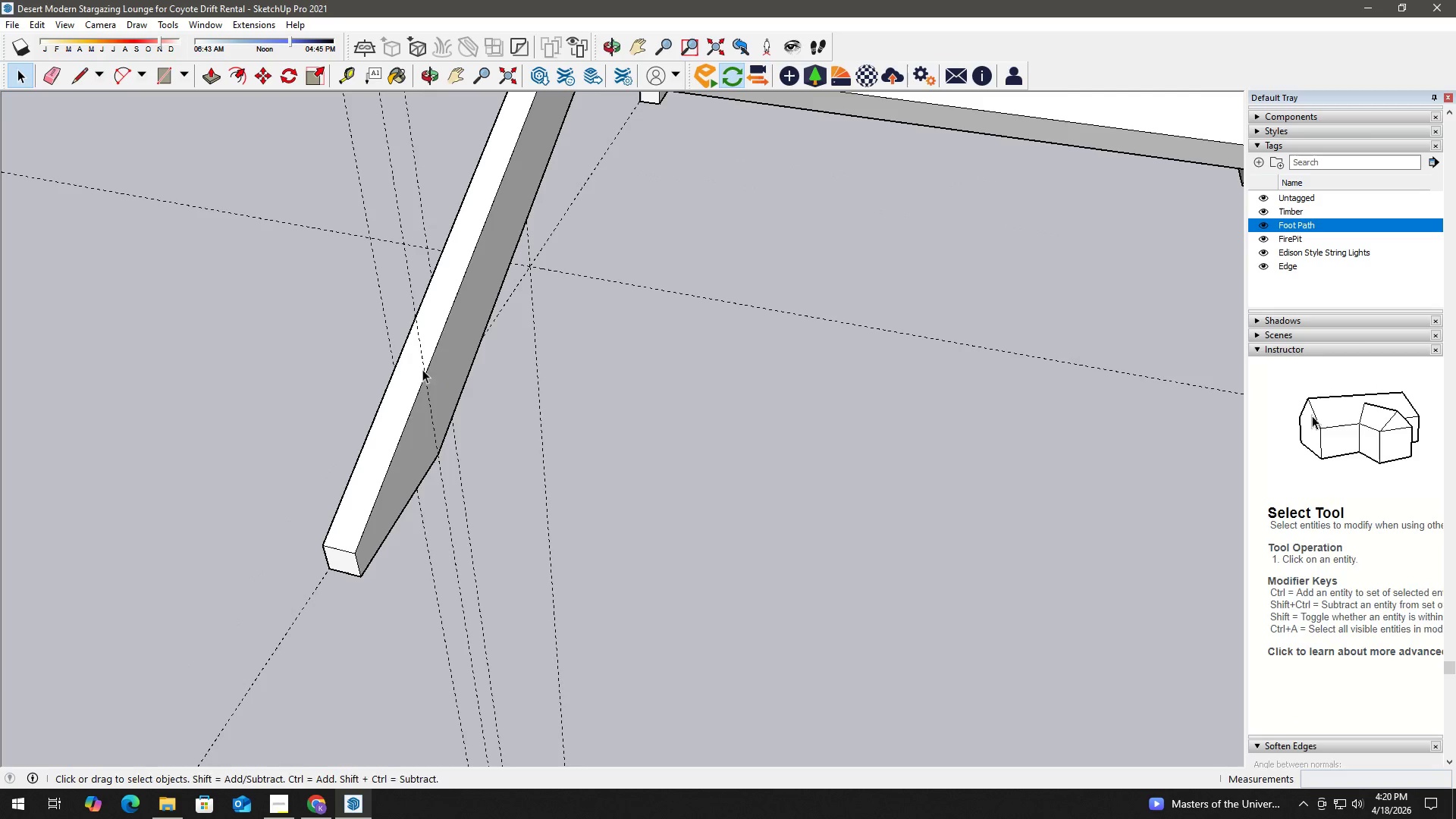 
key(T)
 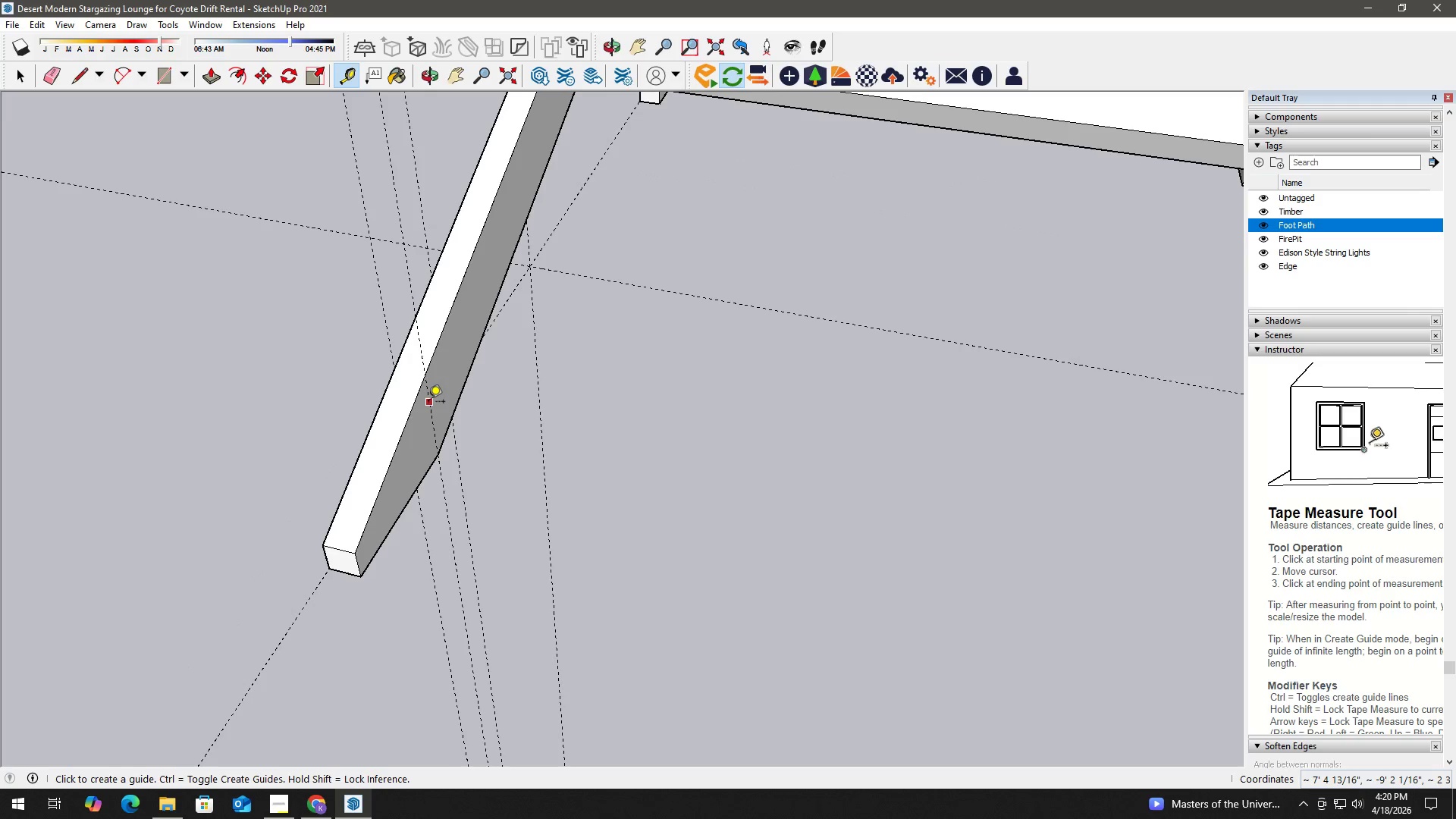 
left_click_drag(start_coordinate=[428, 401], to_coordinate=[435, 393])
 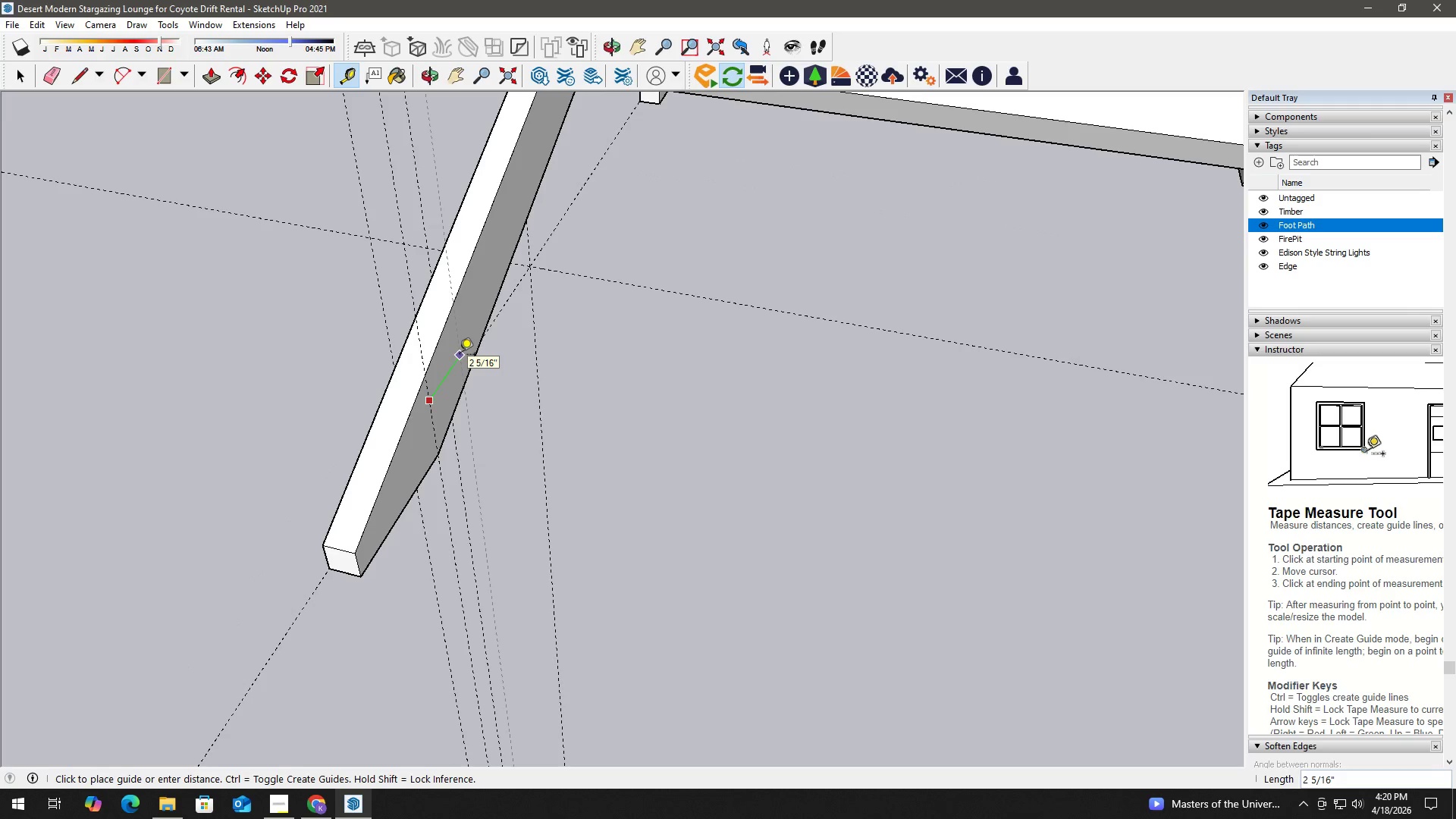 
key(Numpad3)
 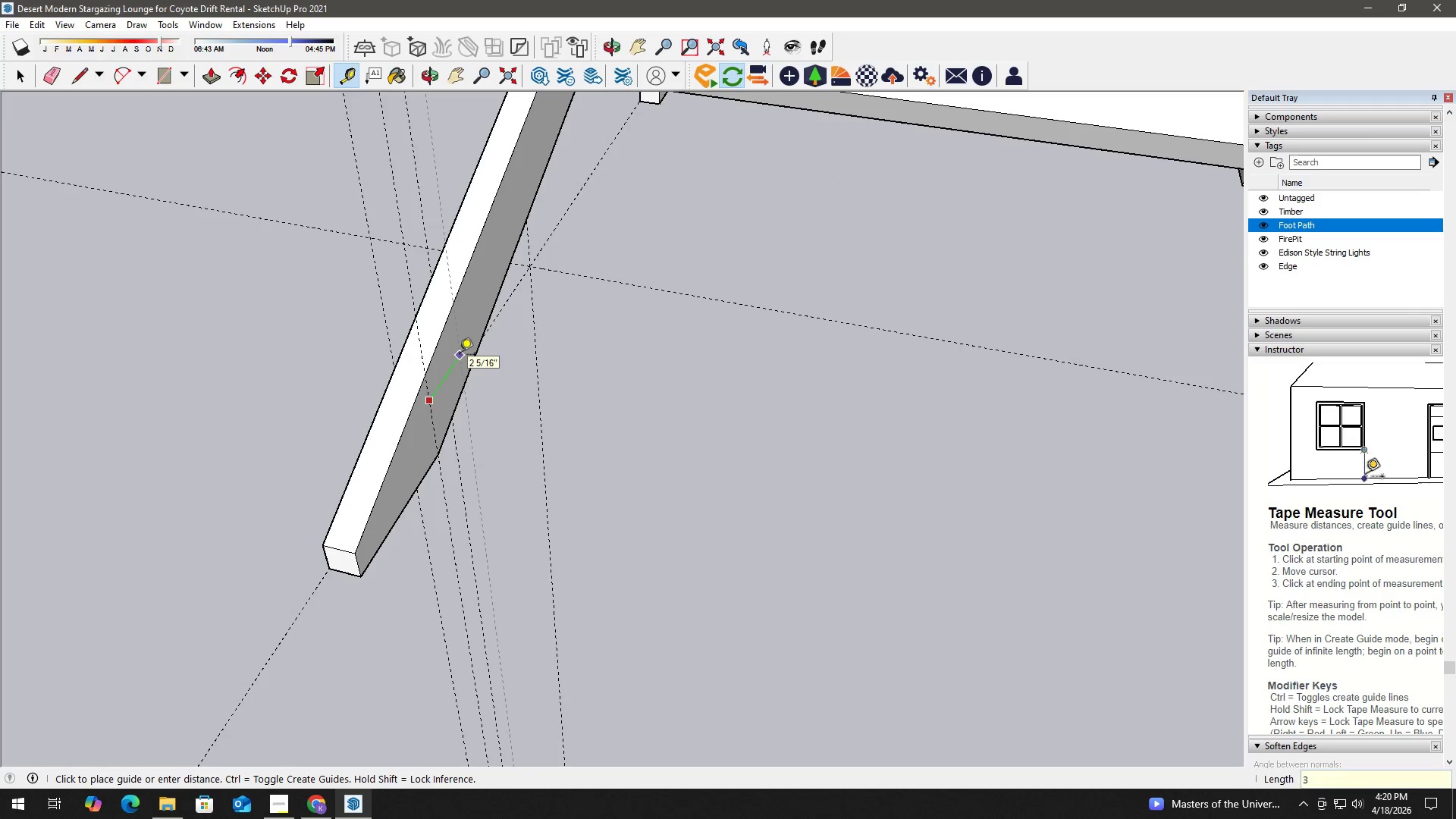 
key(NumpadEnter)
 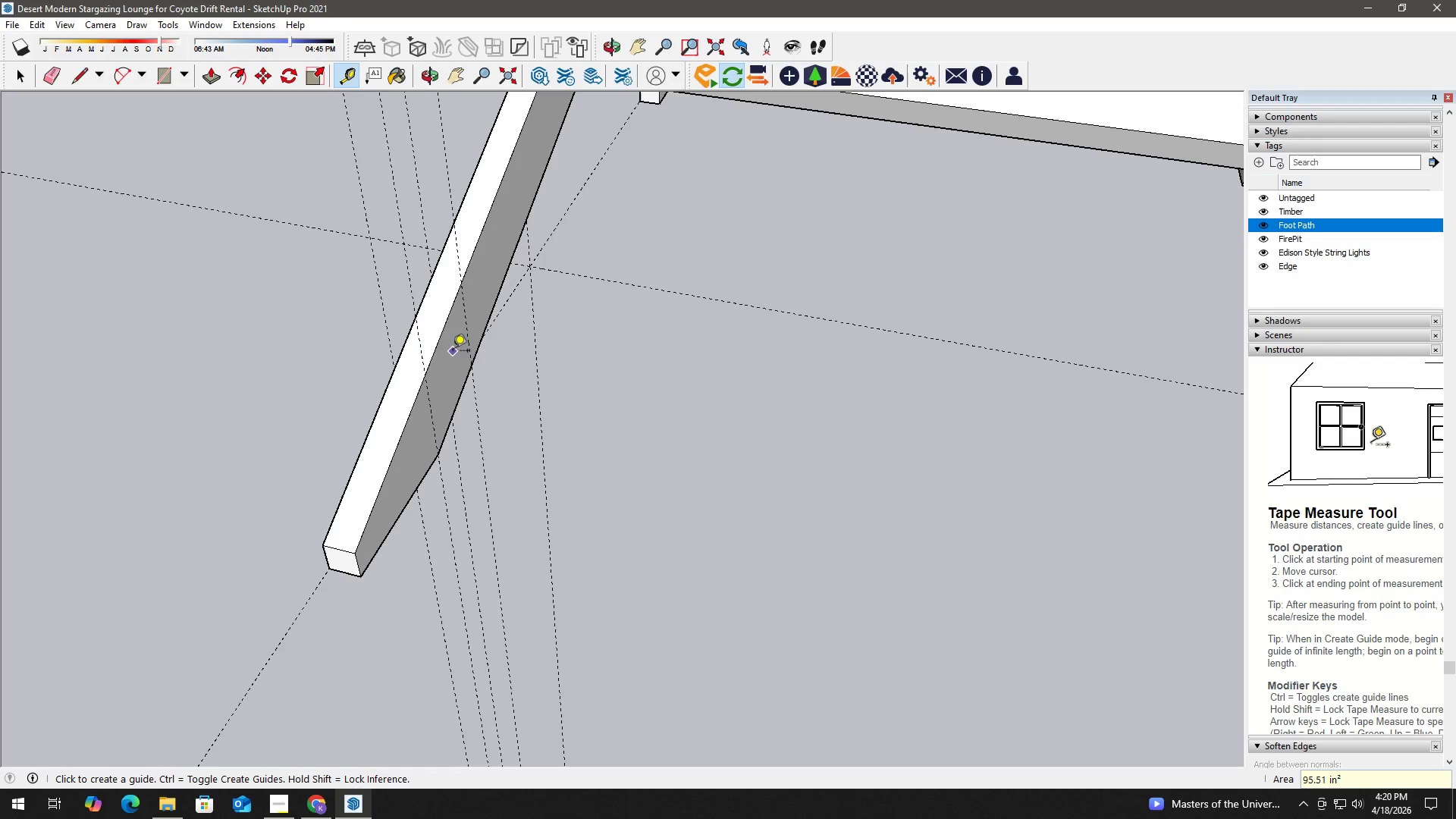 
key(Space)
 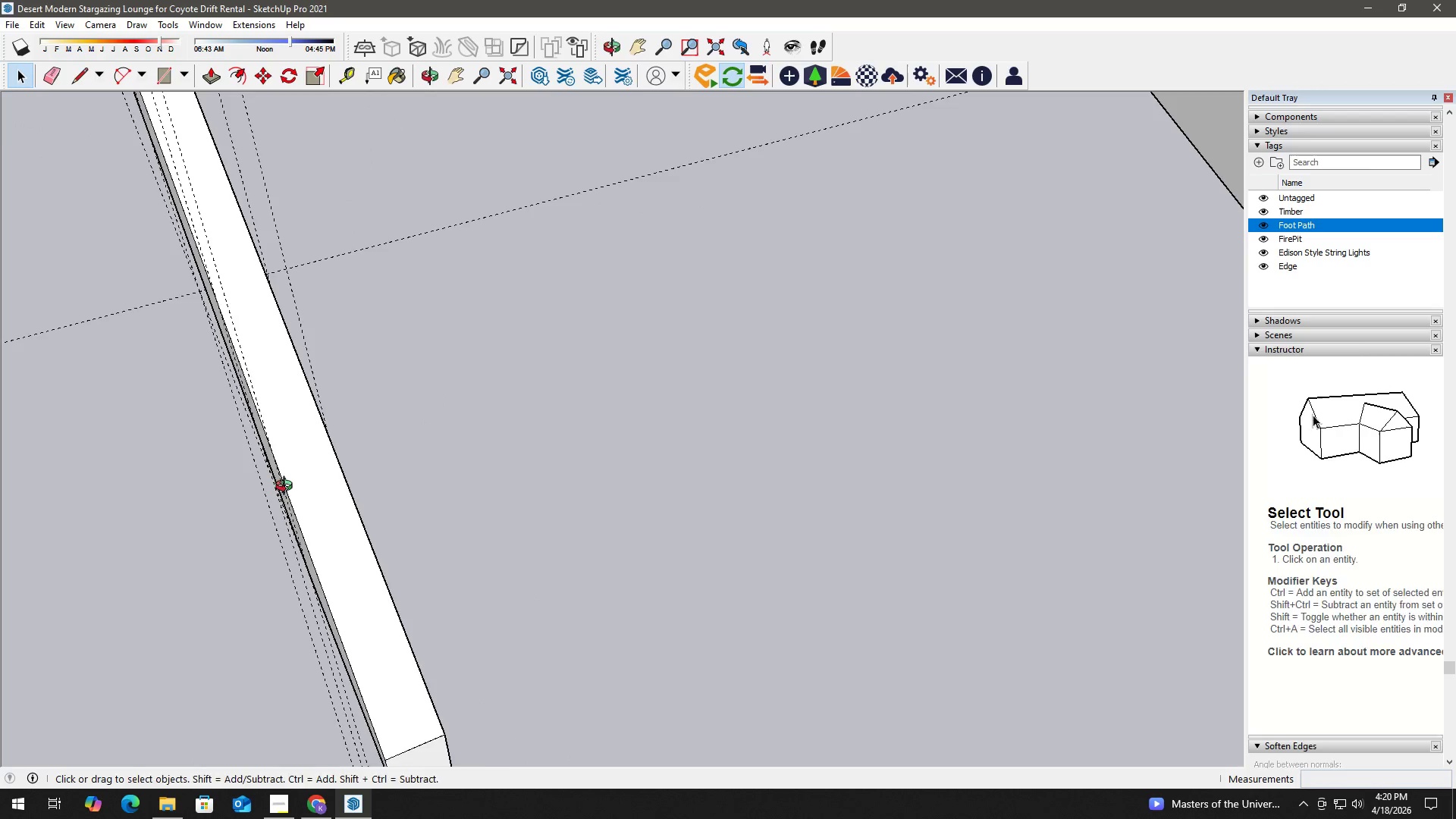 
scroll: coordinate [426, 435], scroll_direction: up, amount: 3.0
 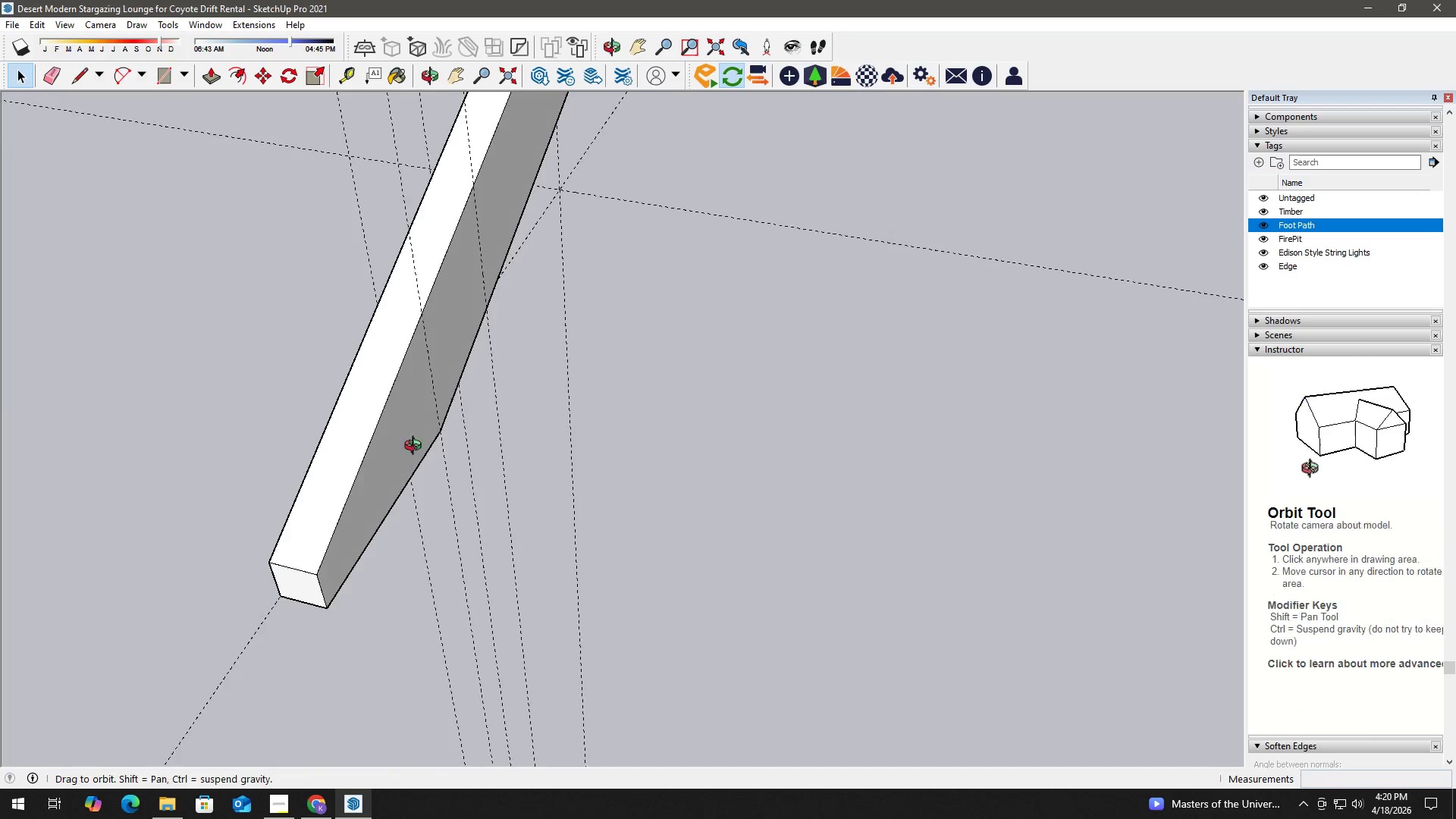 
key(E)
 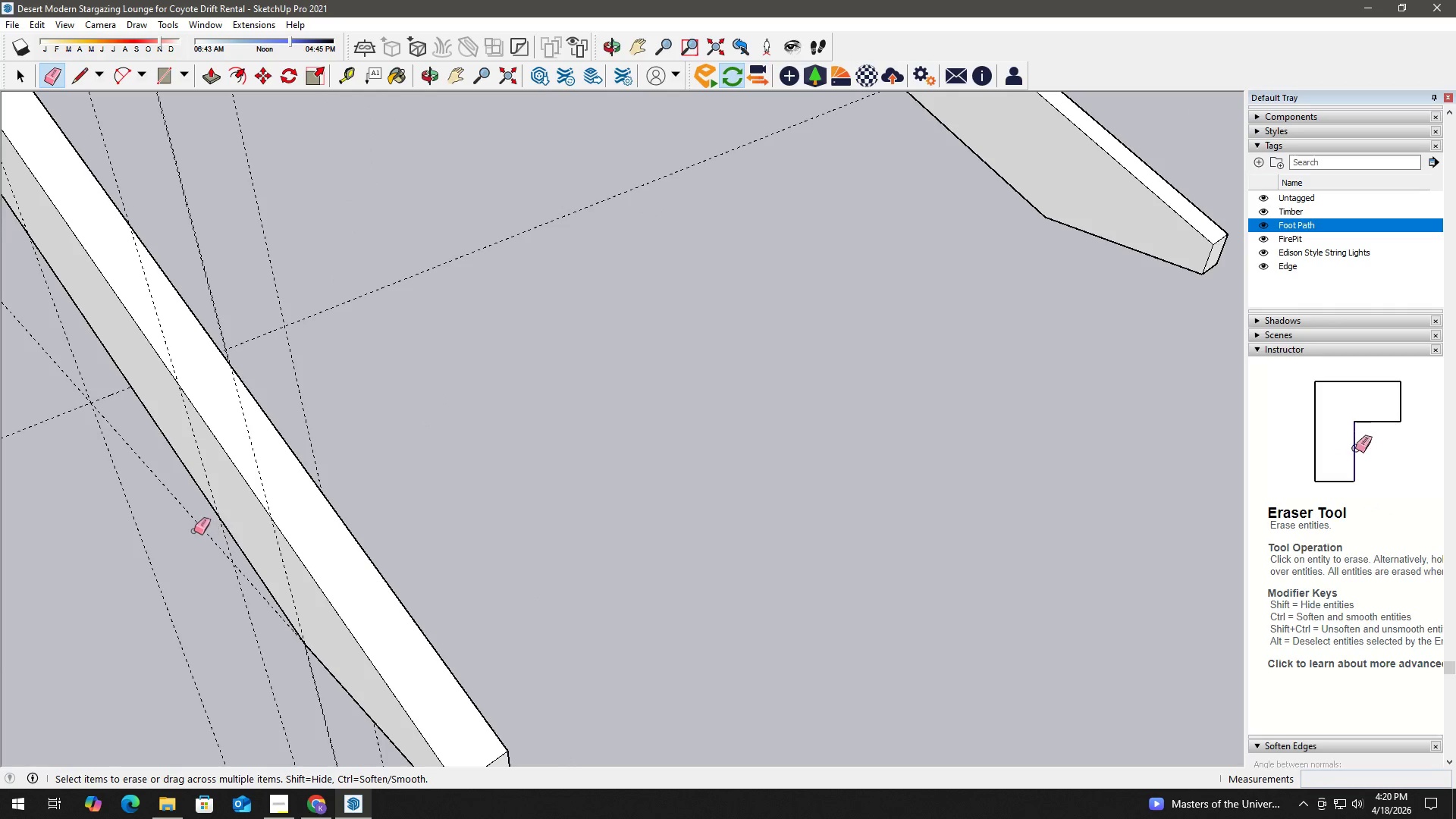 
key(Space)
 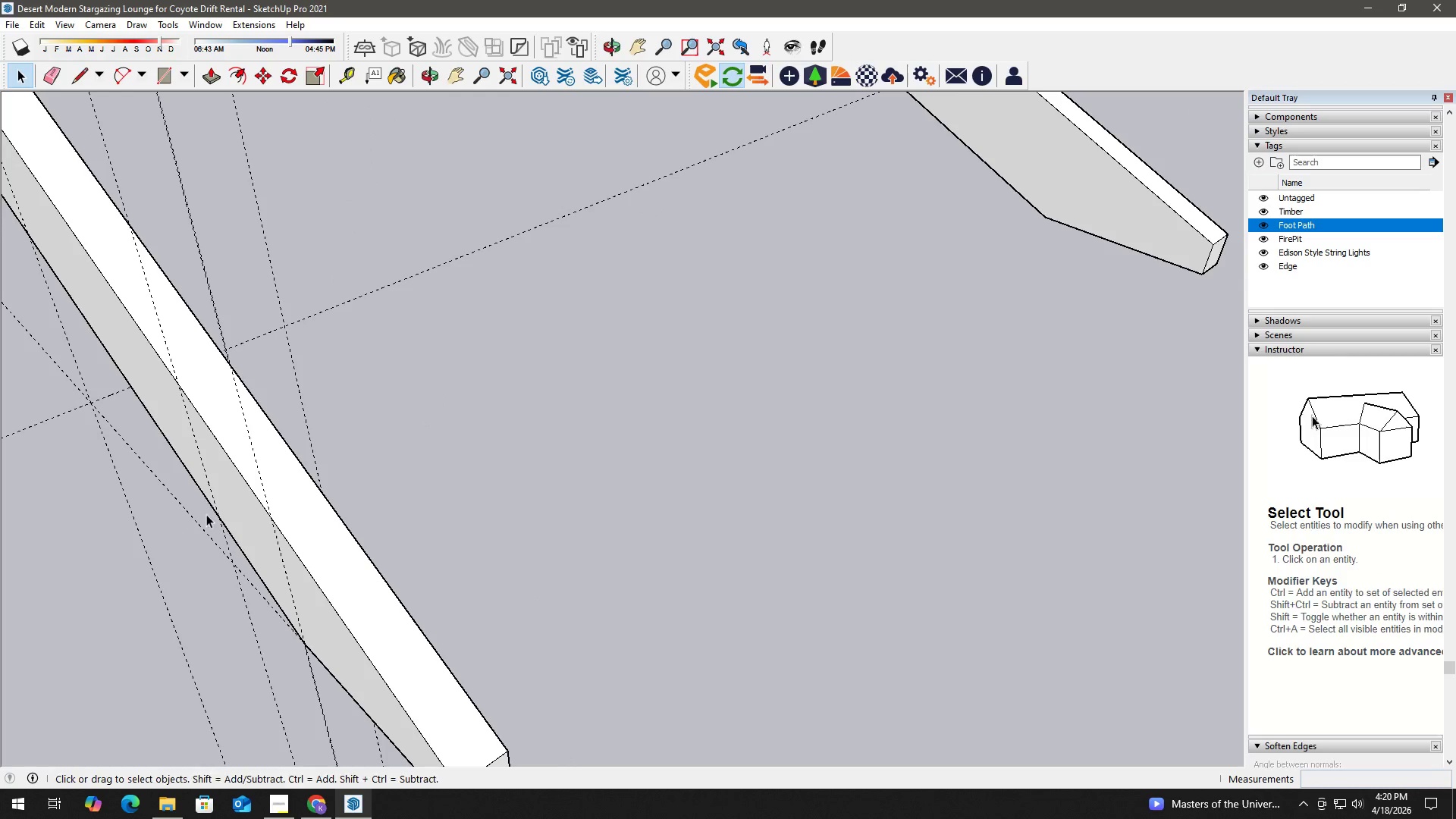 
left_click_drag(start_coordinate=[216, 498], to_coordinate=[213, 481])
 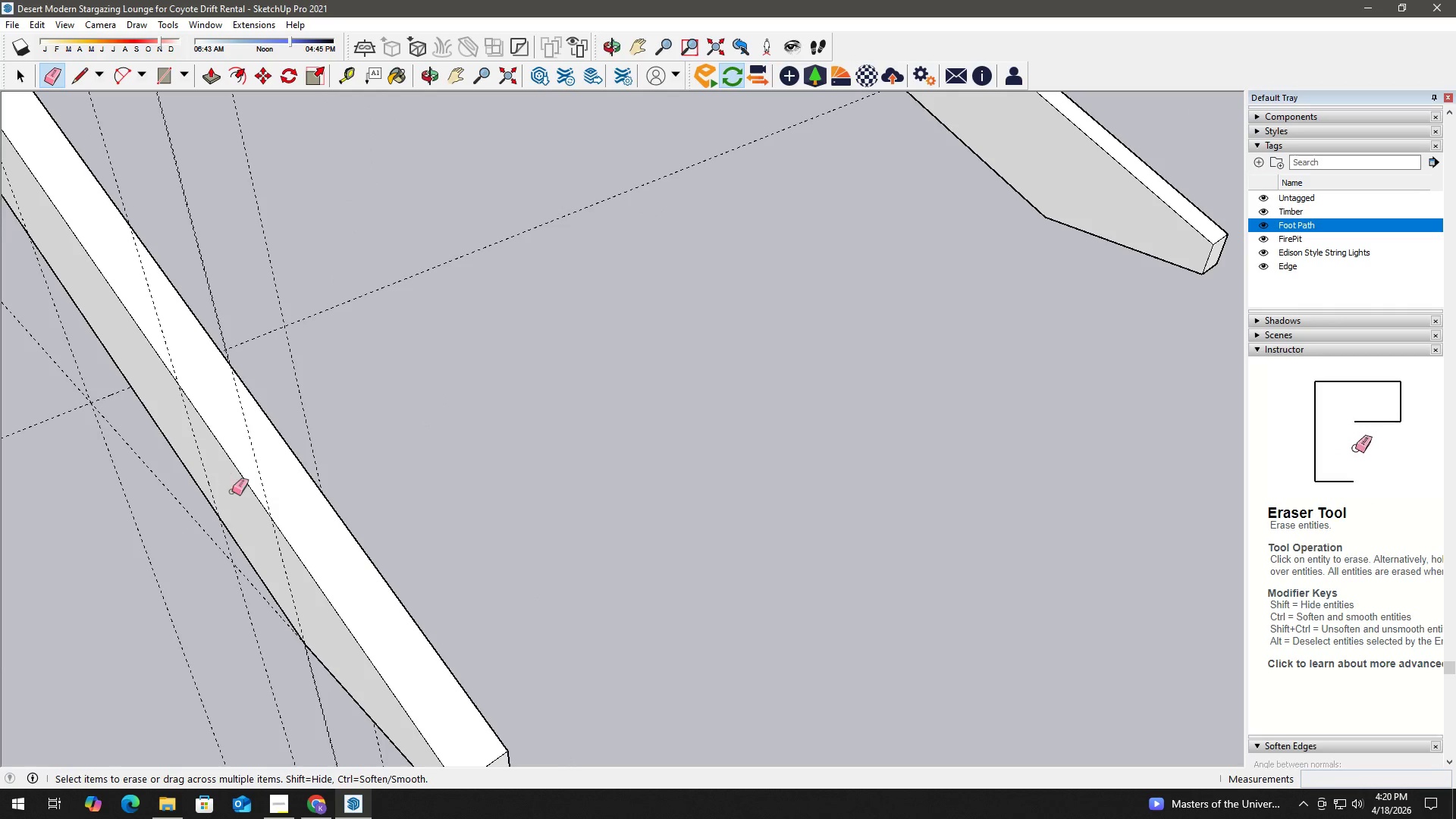 
left_click_drag(start_coordinate=[215, 488], to_coordinate=[193, 454])
 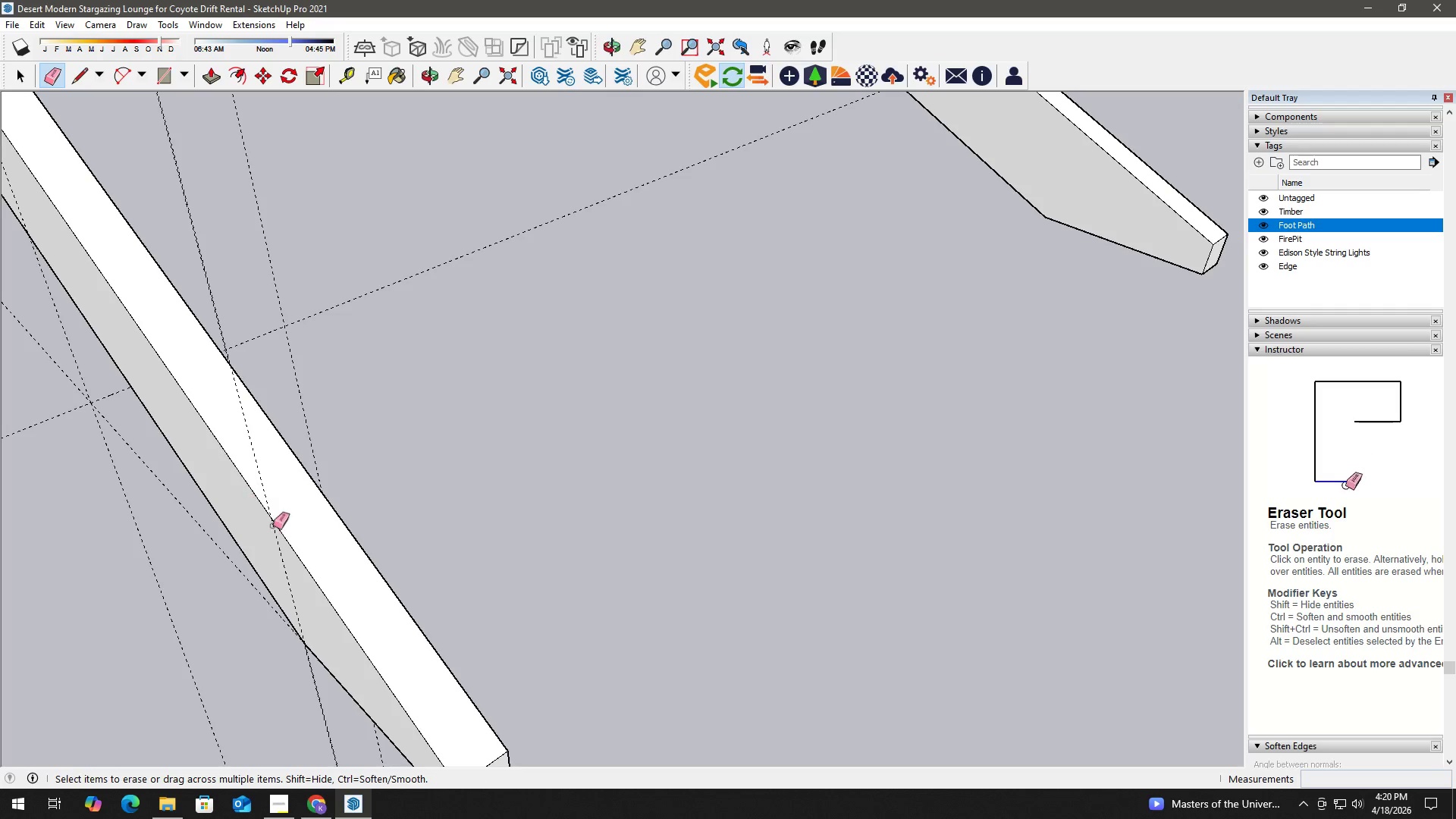 
left_click_drag(start_coordinate=[278, 533], to_coordinate=[273, 541])
 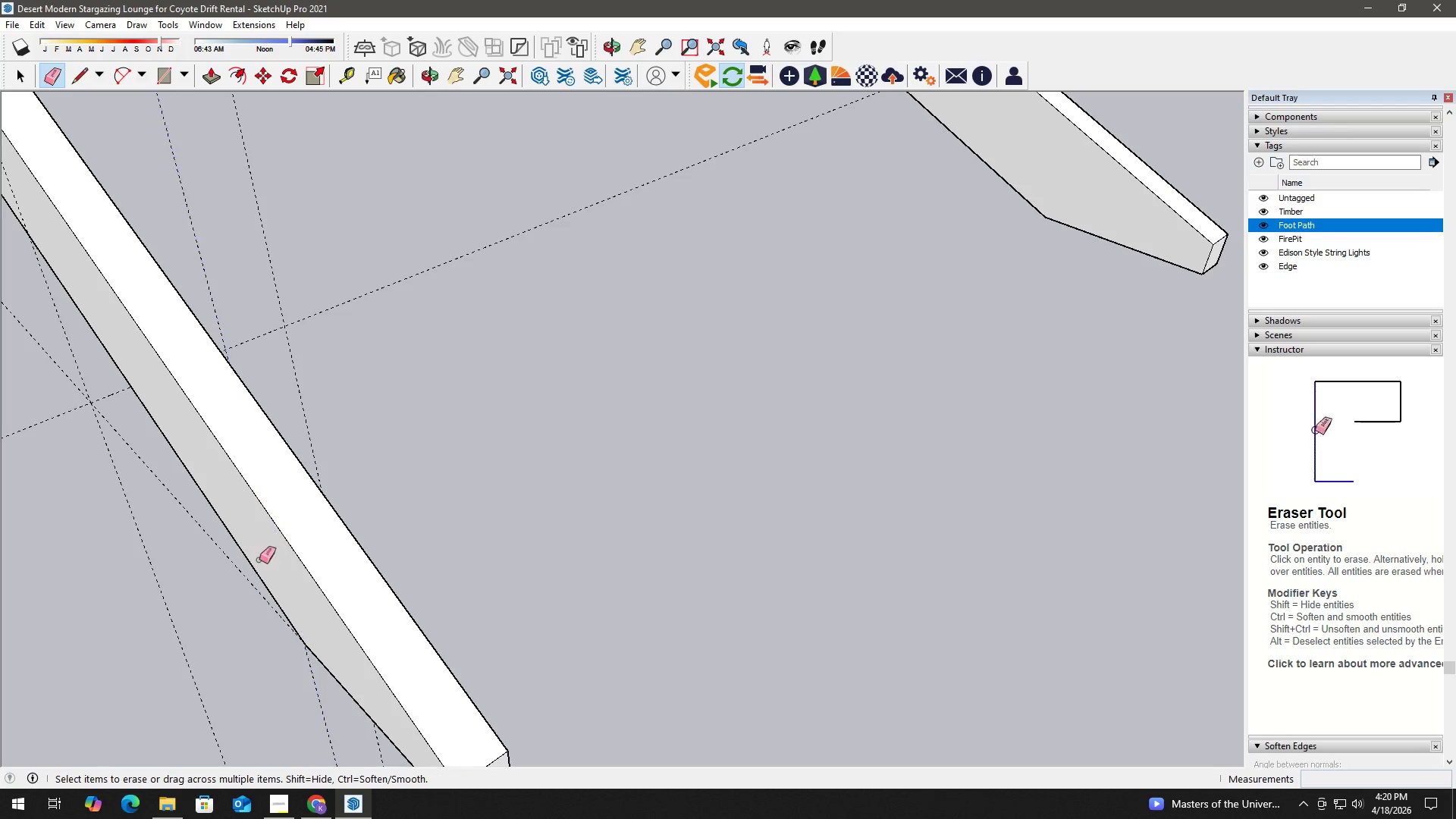 
key(Space)
 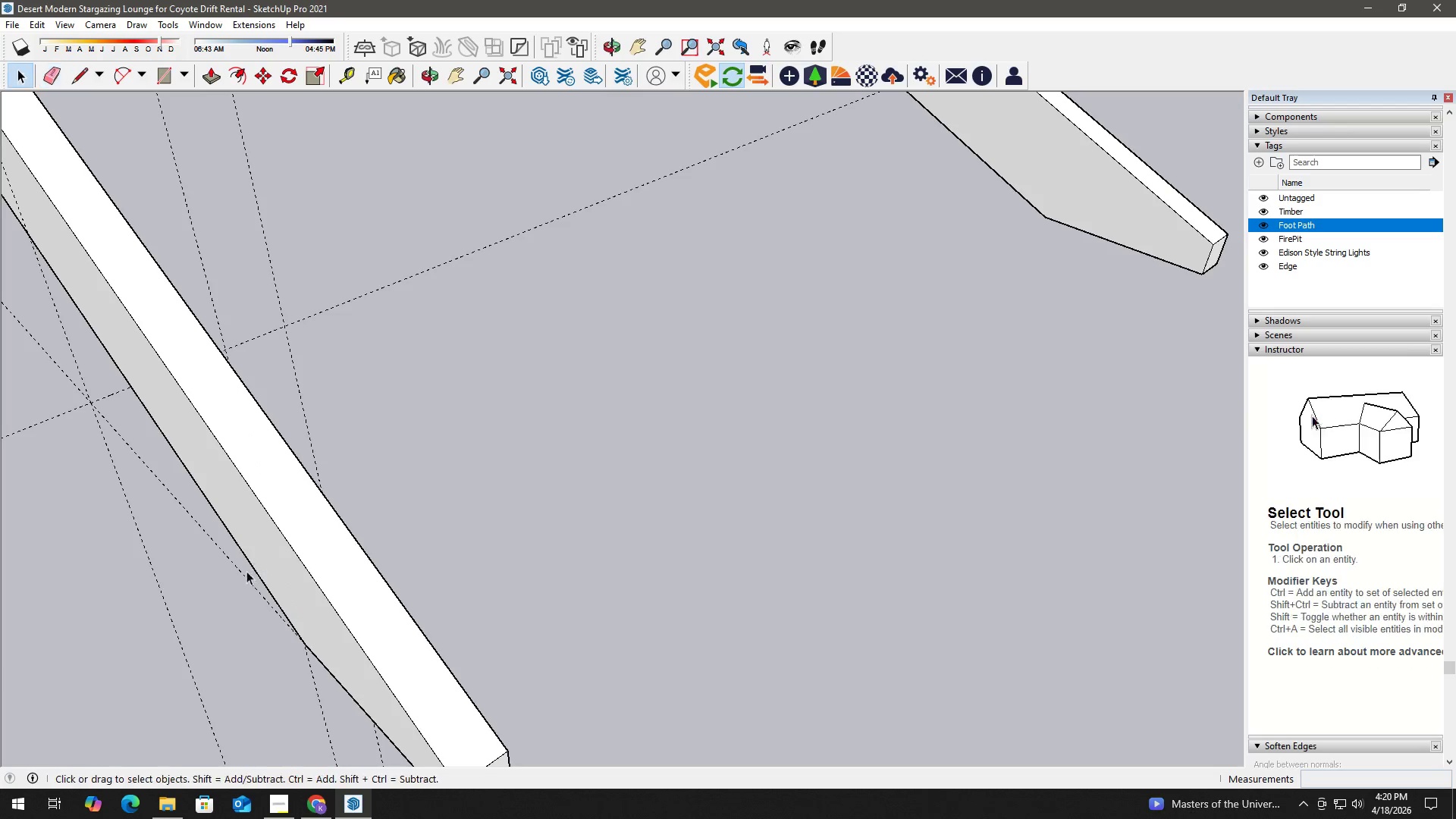 
key(T)
 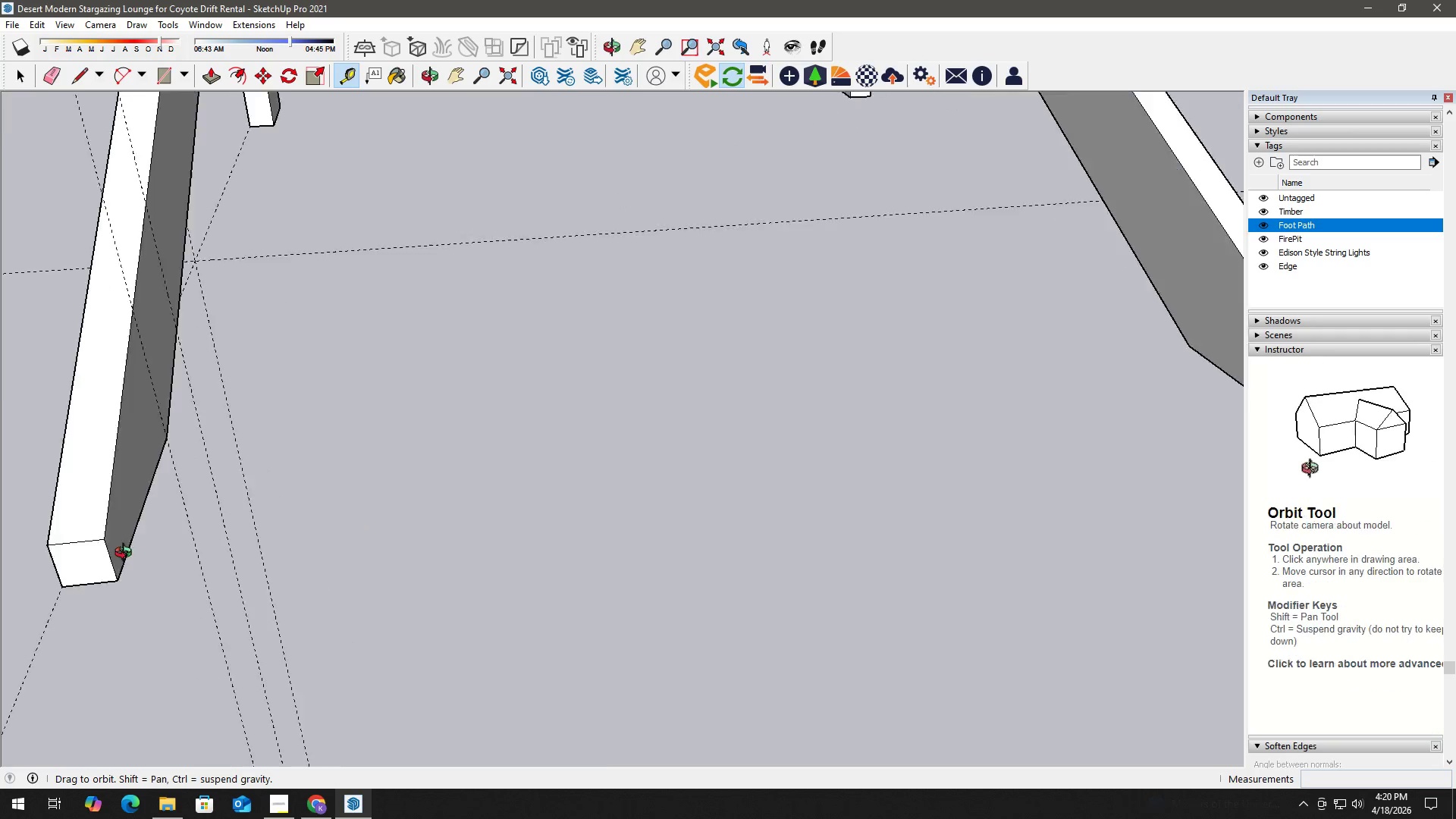 
scroll: coordinate [165, 540], scroll_direction: up, amount: 2.0
 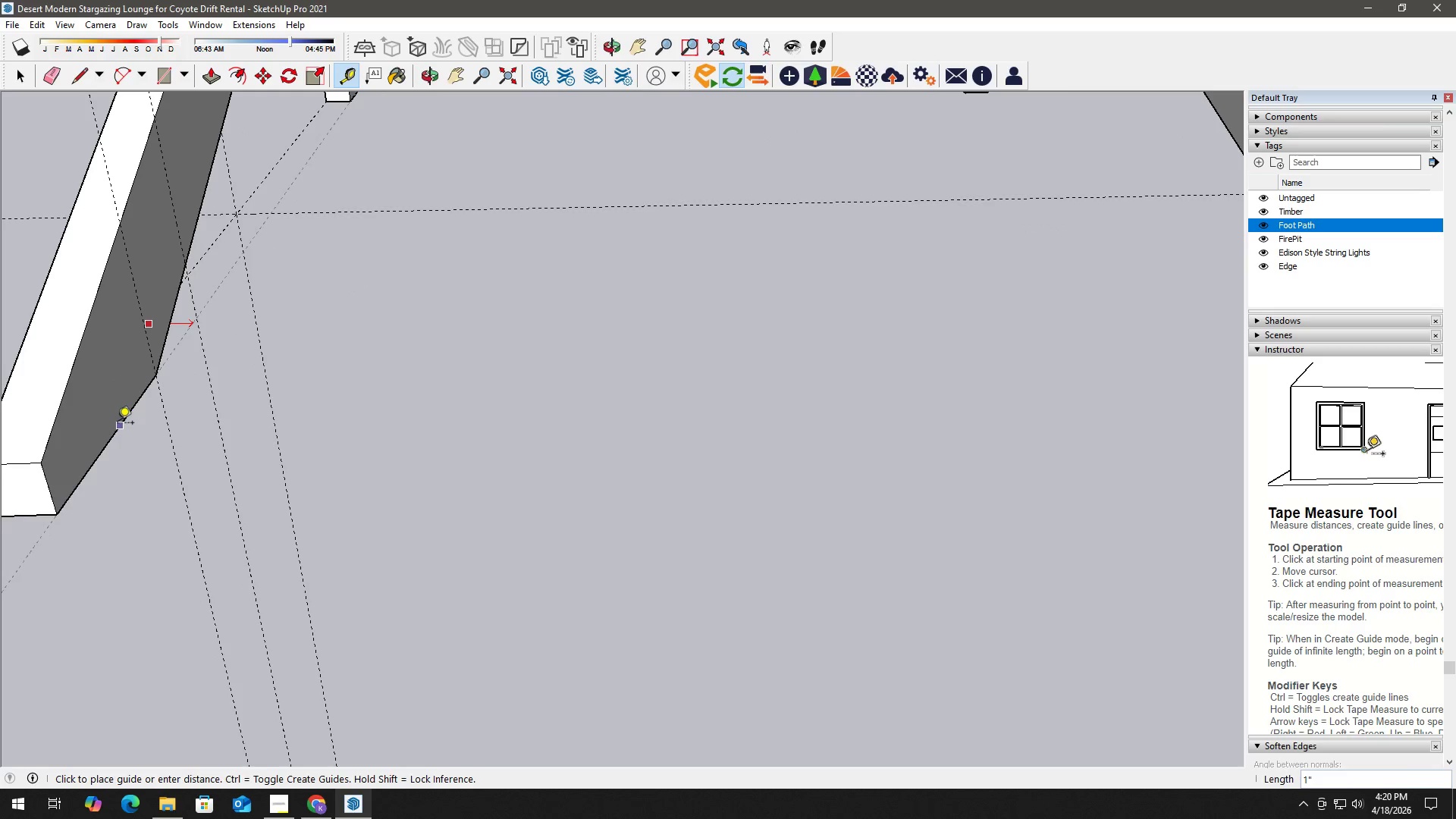 
left_click([116, 422])
 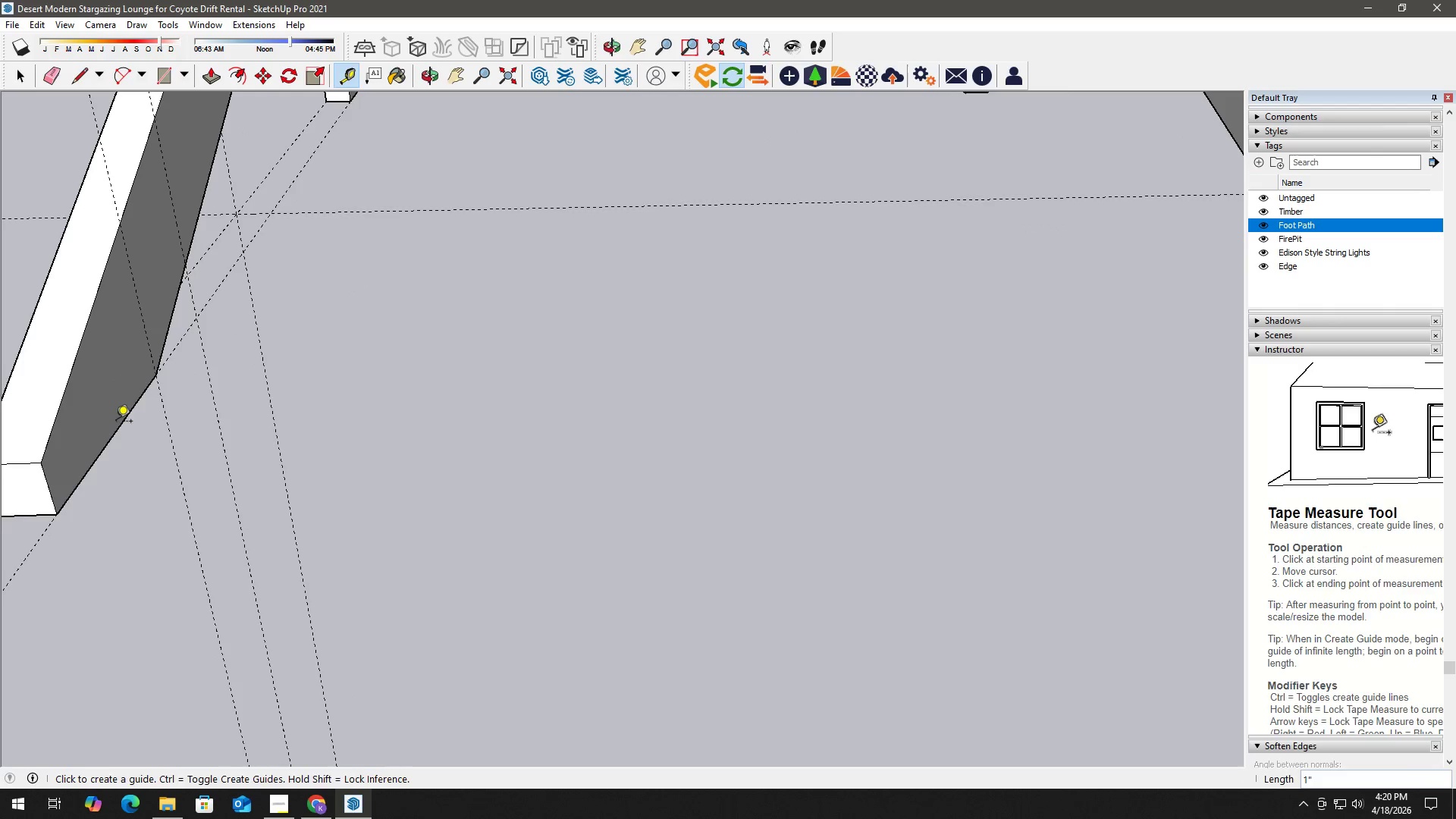 
key(Space)
 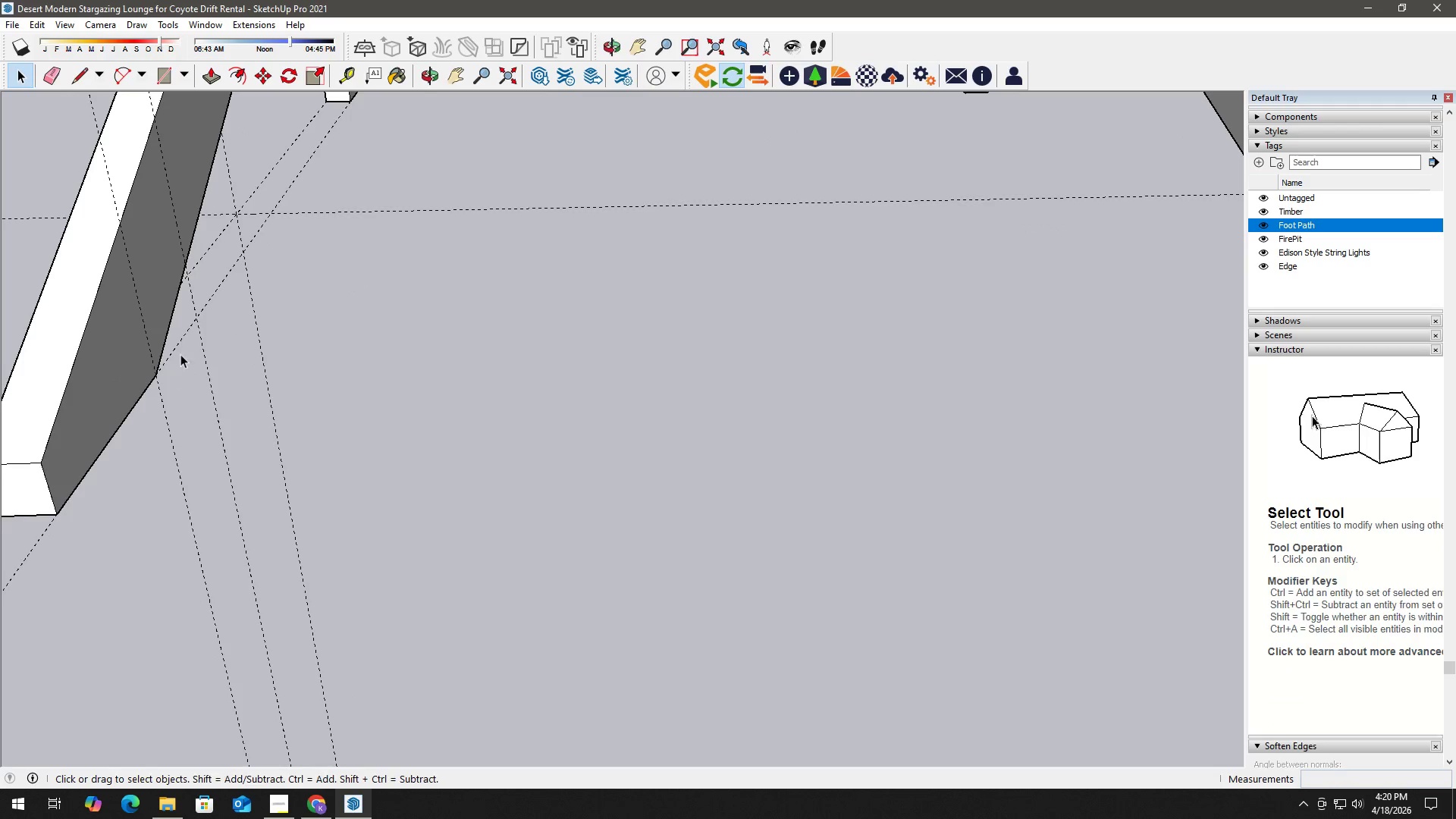 
key(H)
 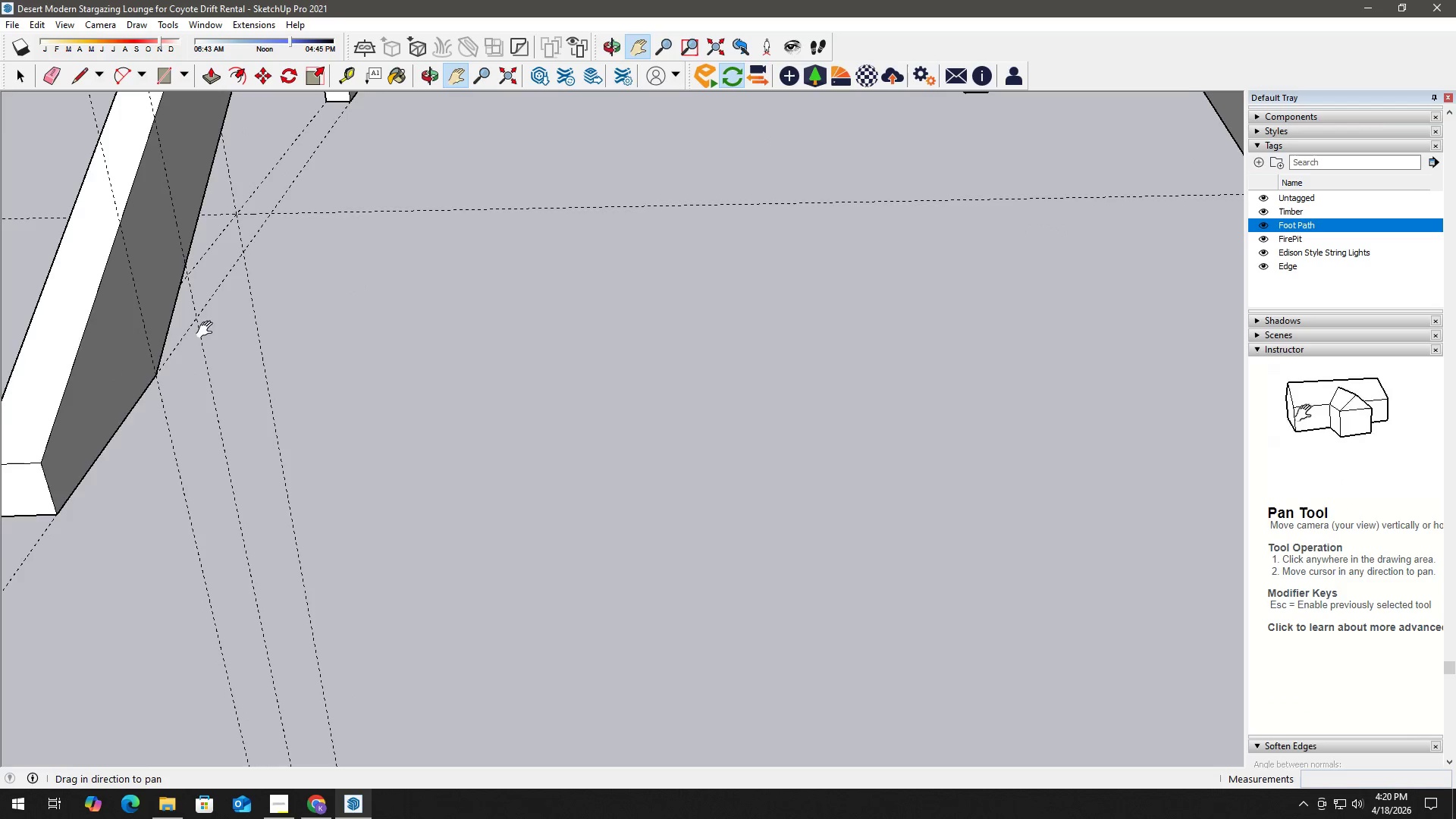 
left_click_drag(start_coordinate=[215, 332], to_coordinate=[254, 459])
 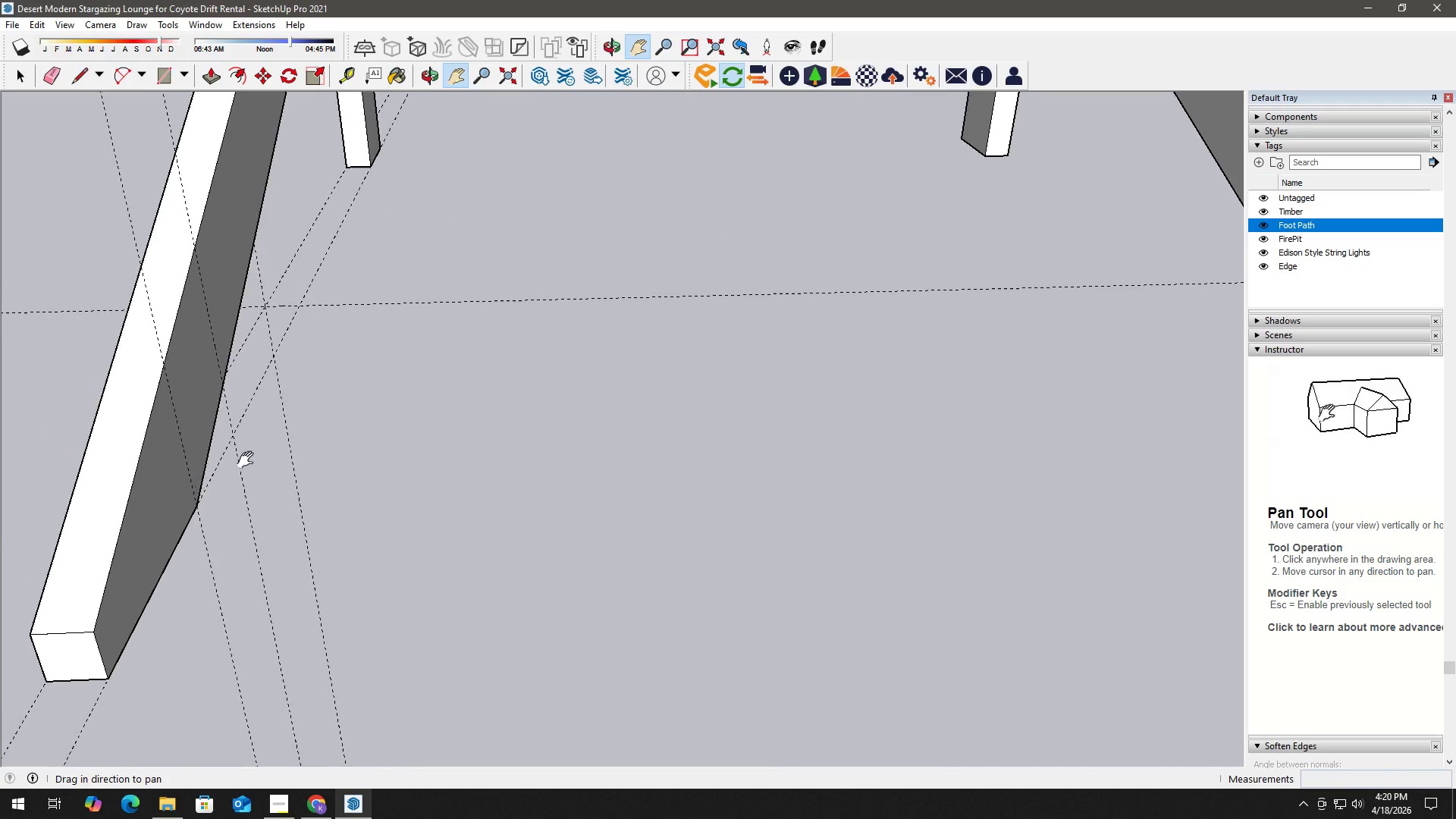 
key(Space)
 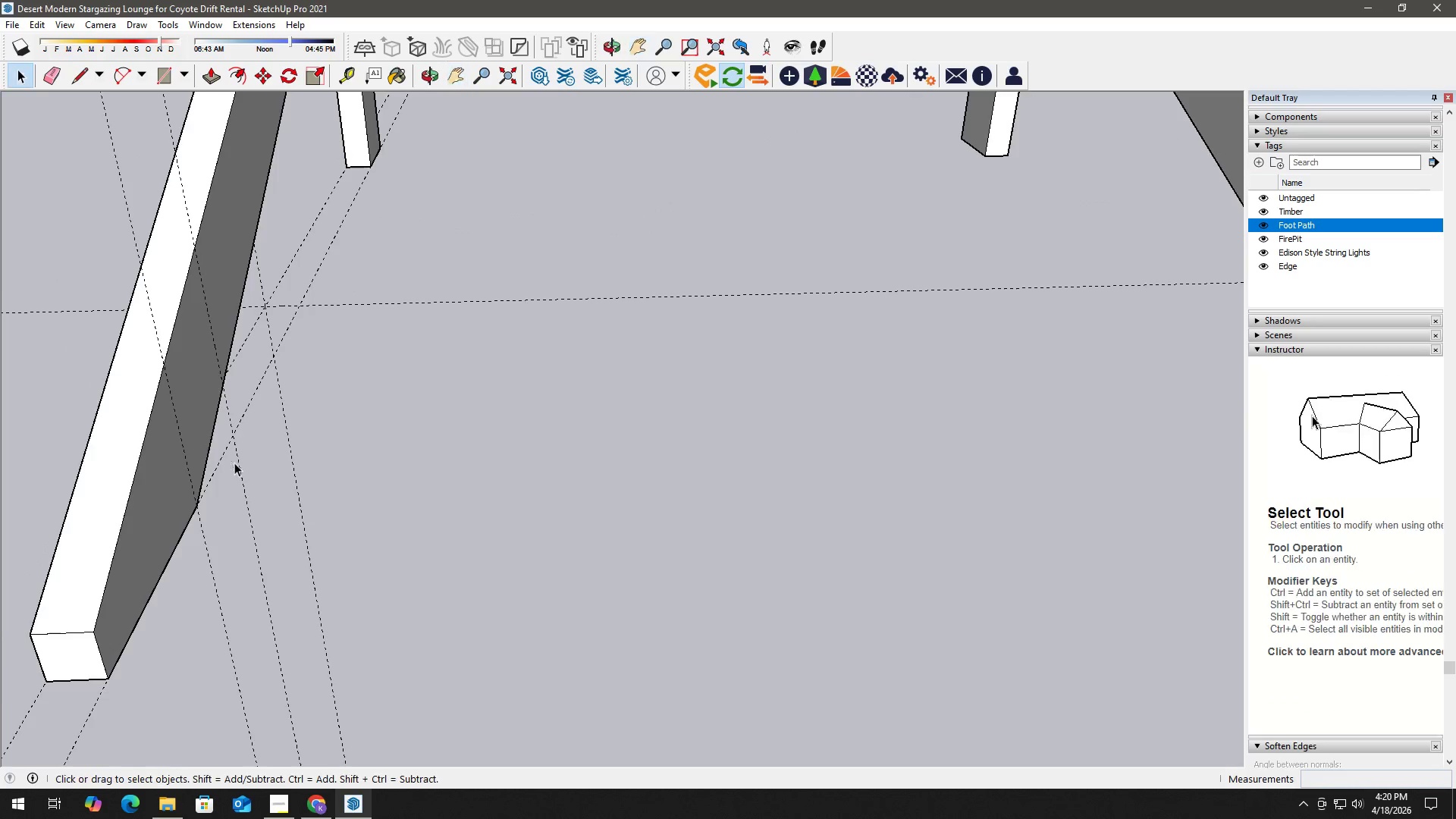 
key(T)
 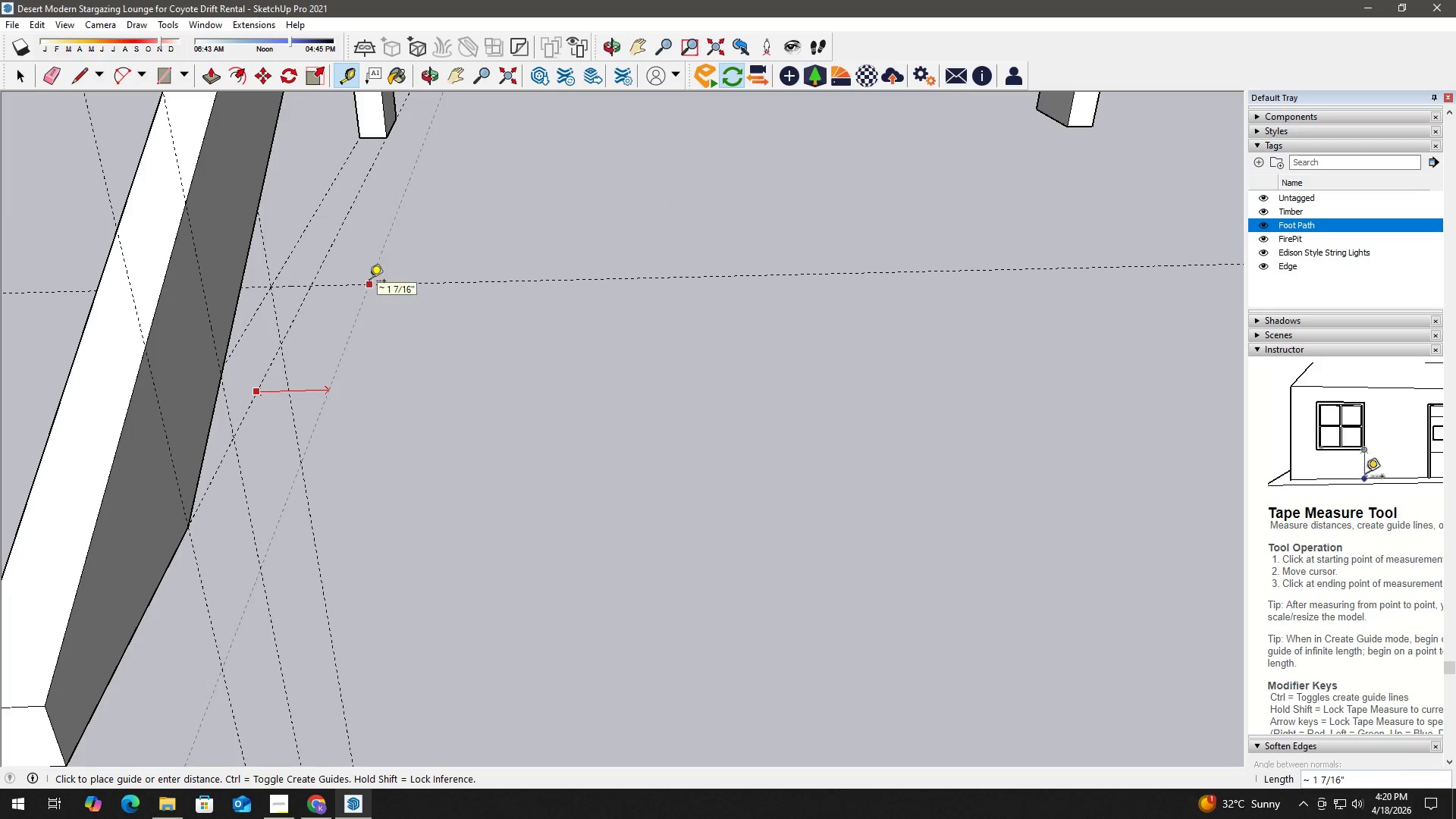 
scroll: coordinate [231, 417], scroll_direction: up, amount: 2.0
 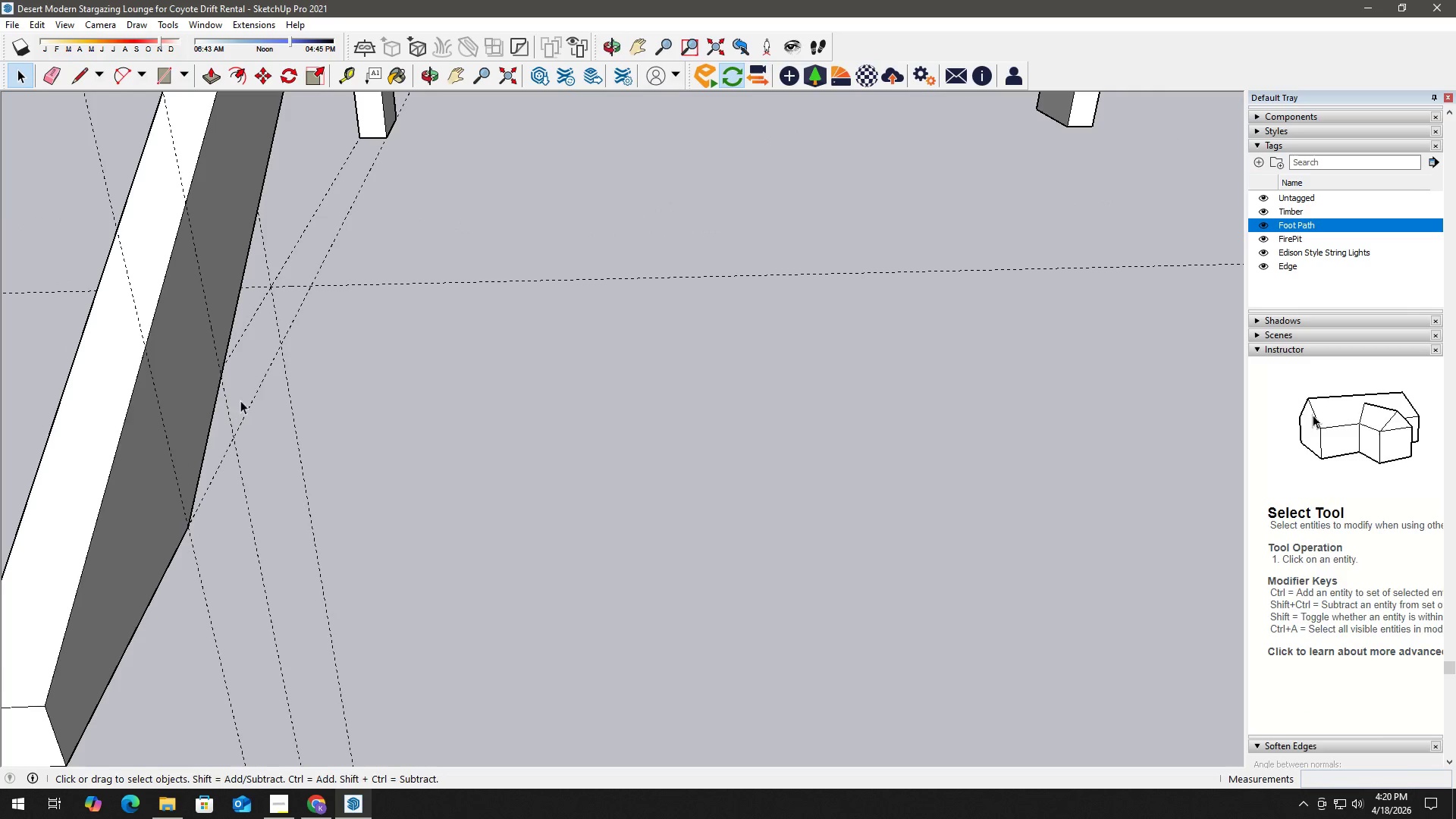 
key(Numpad1)
 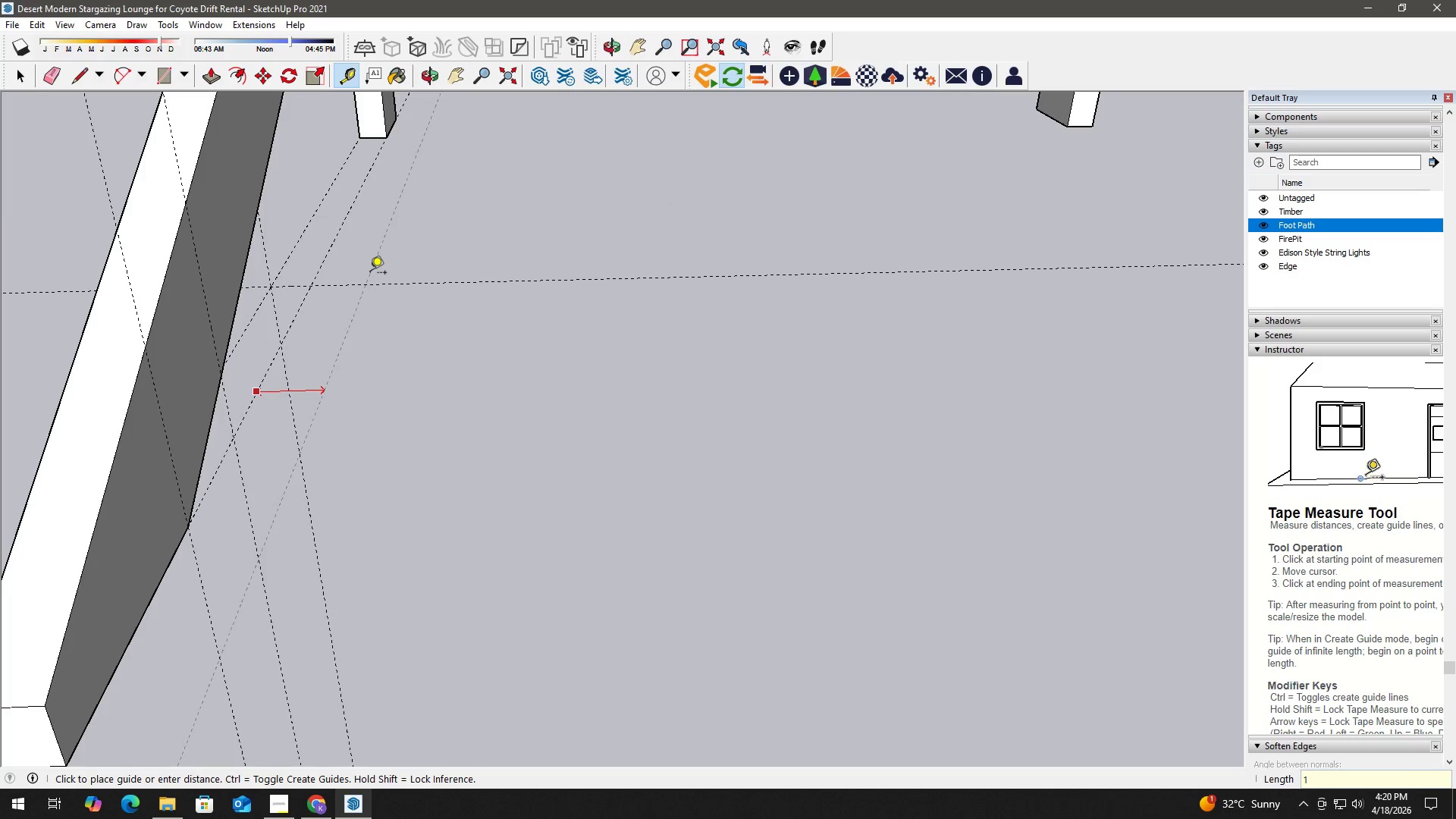 
key(NumpadEnter)
 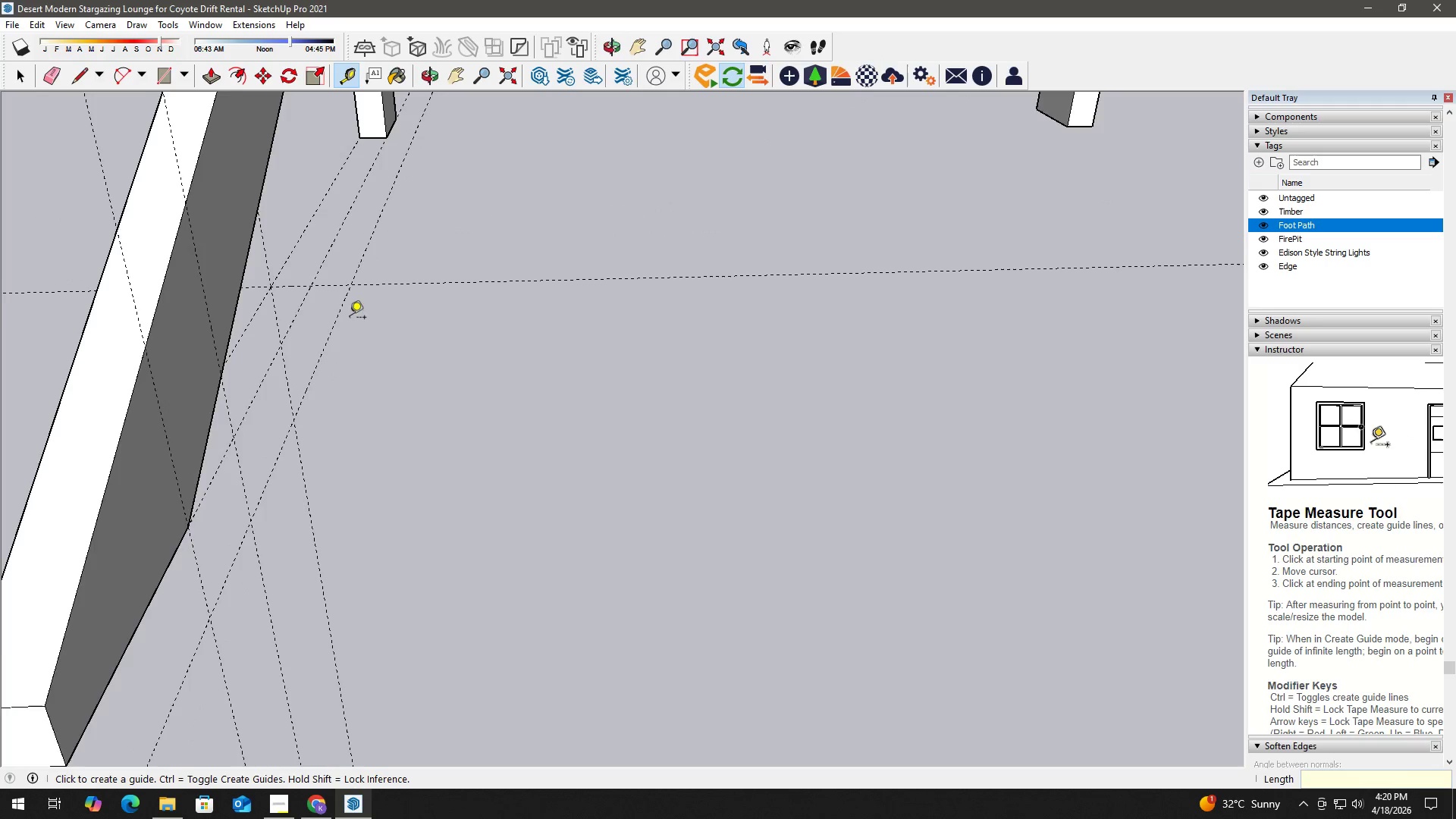 
scroll: coordinate [304, 357], scroll_direction: down, amount: 2.0
 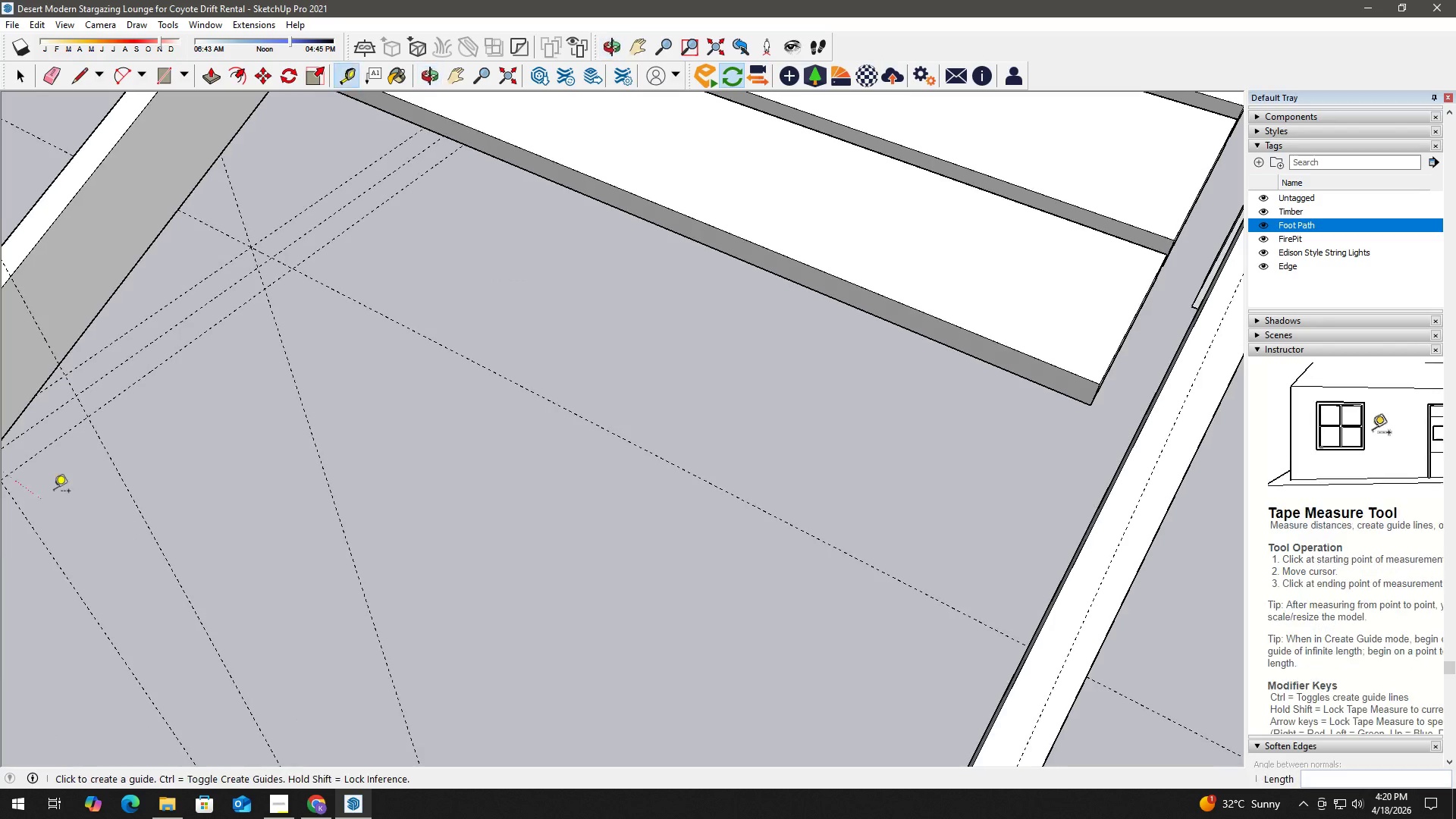 
key(H)
 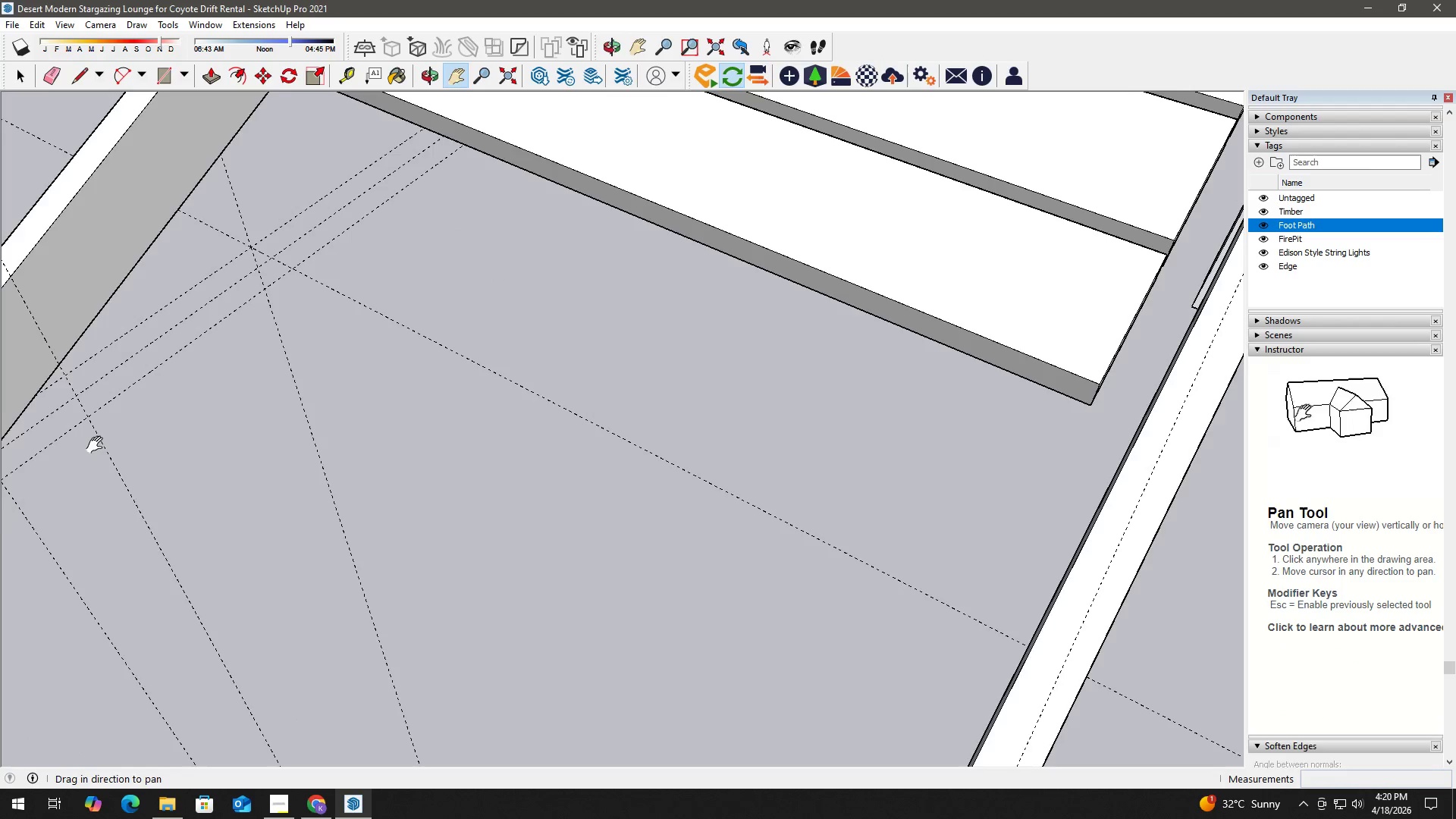 
left_click_drag(start_coordinate=[110, 444], to_coordinate=[422, 356])
 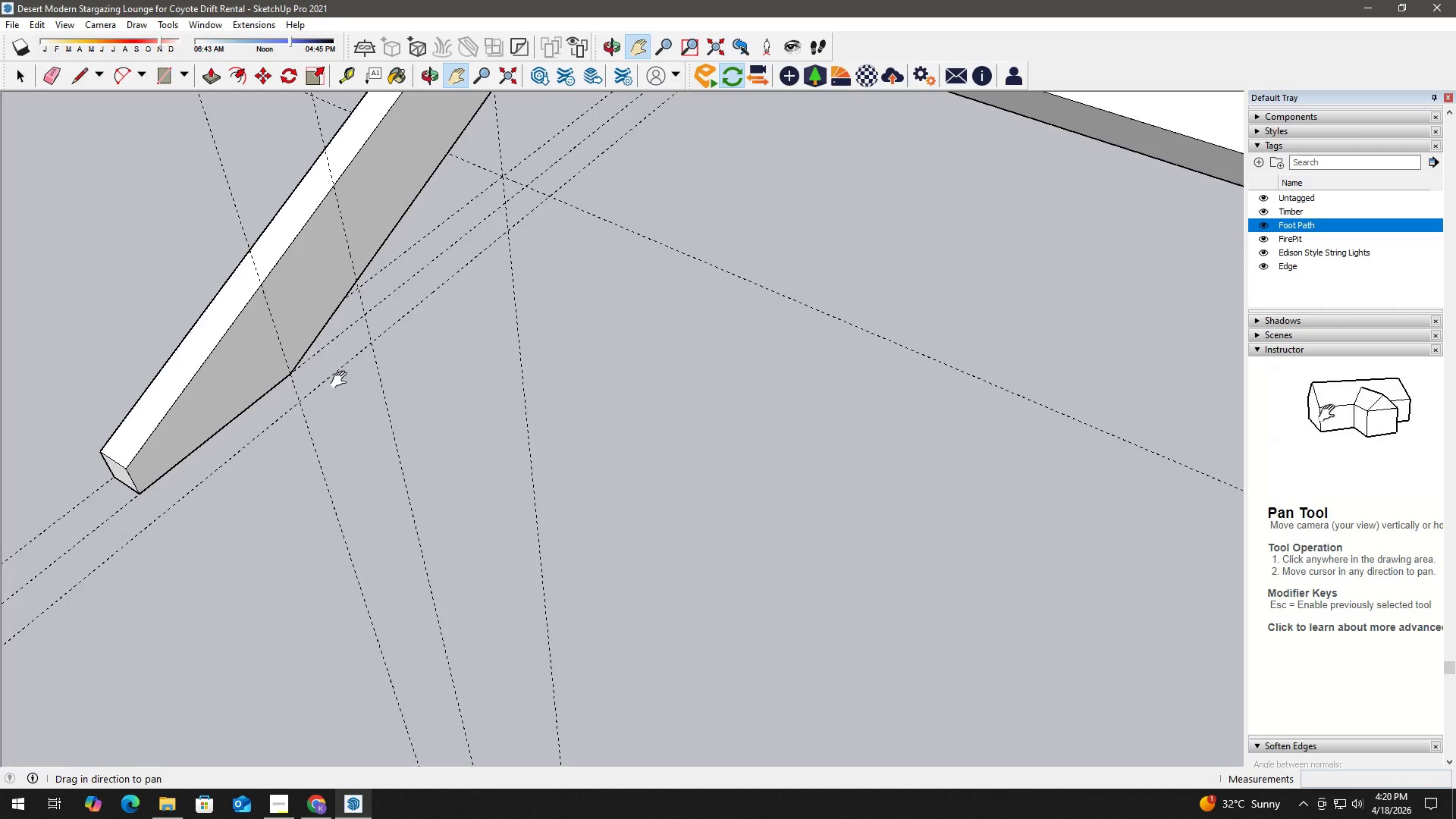 
key(Space)
 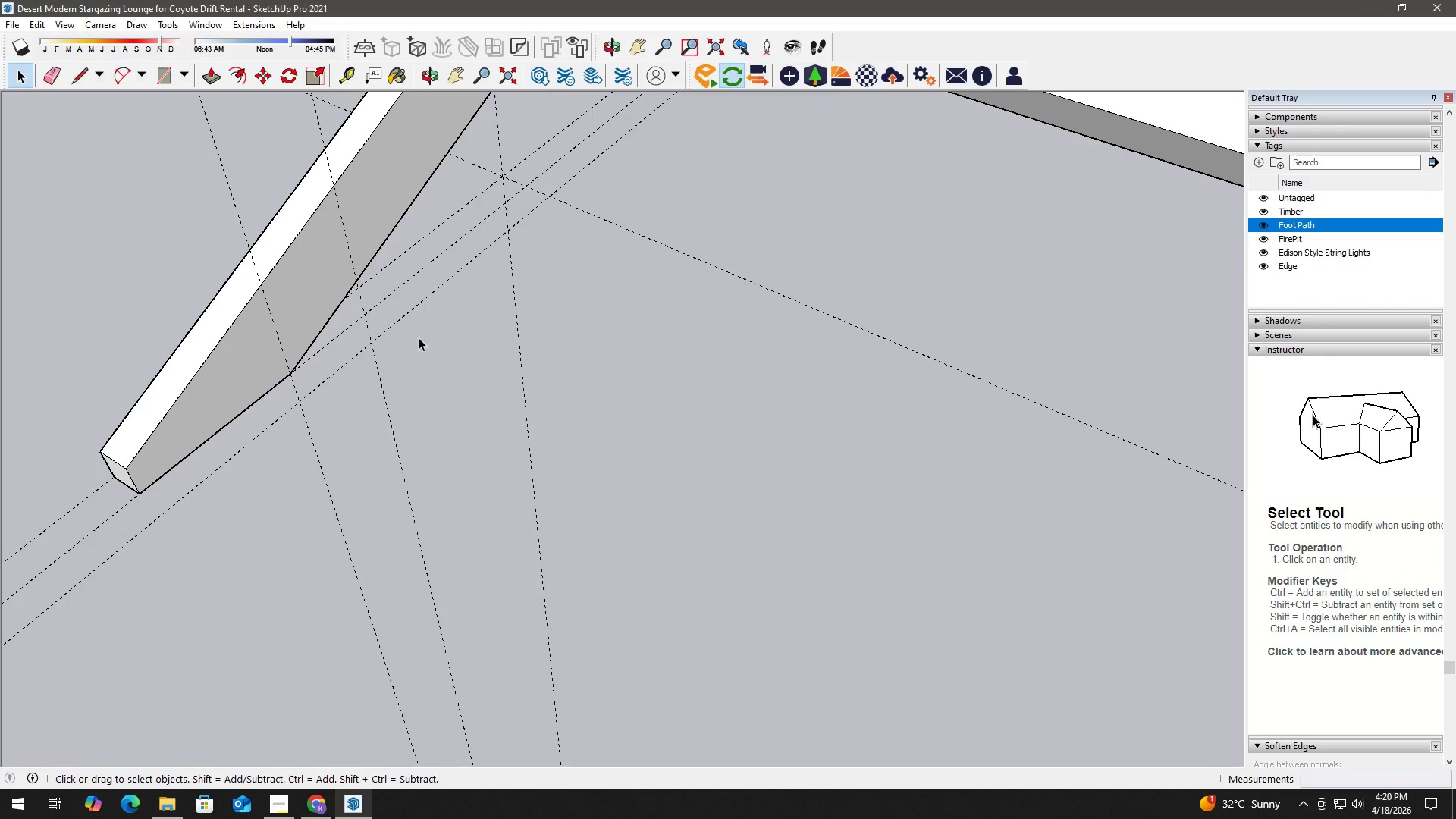 
key(T)
 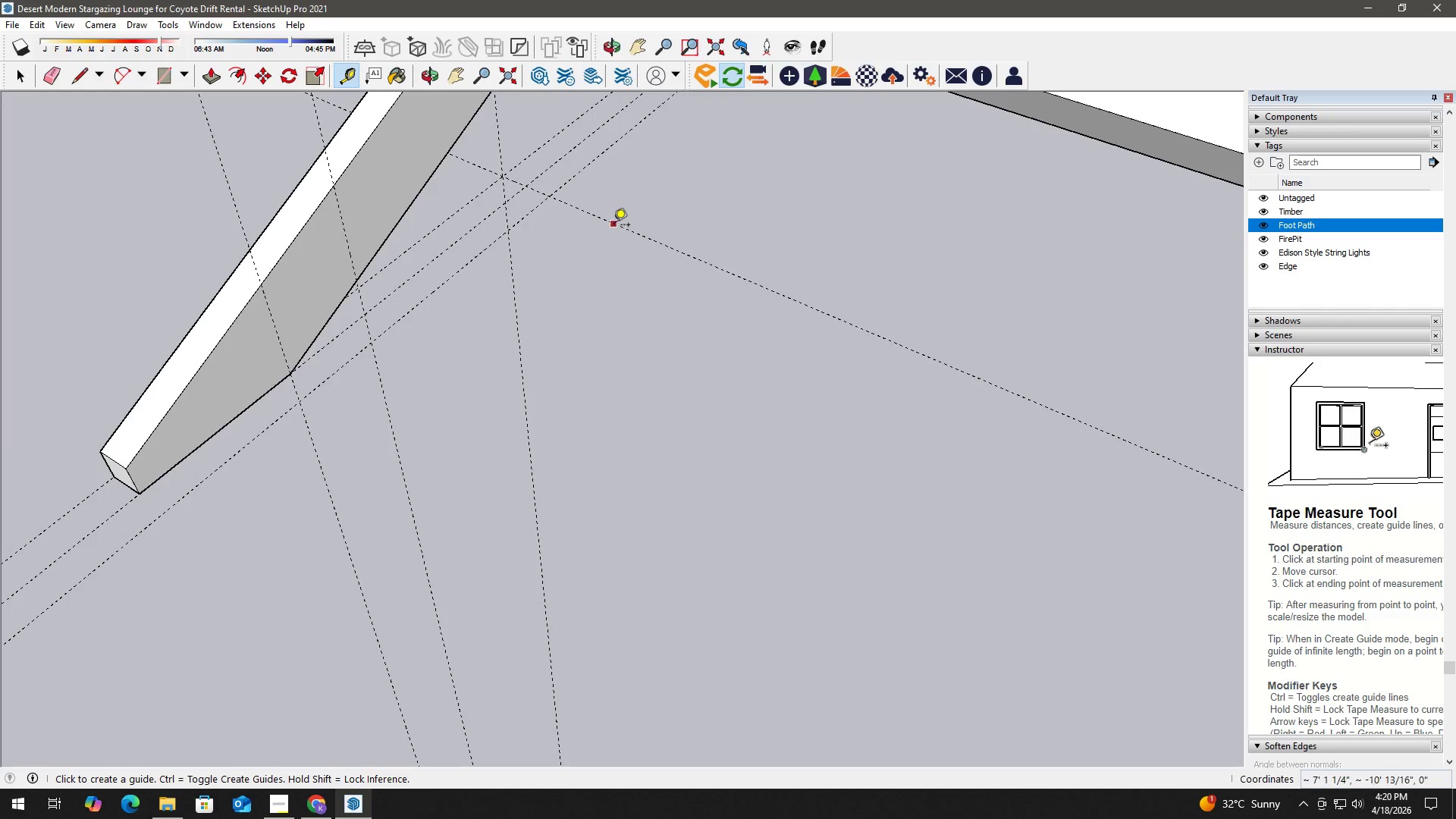 
left_click([615, 226])
 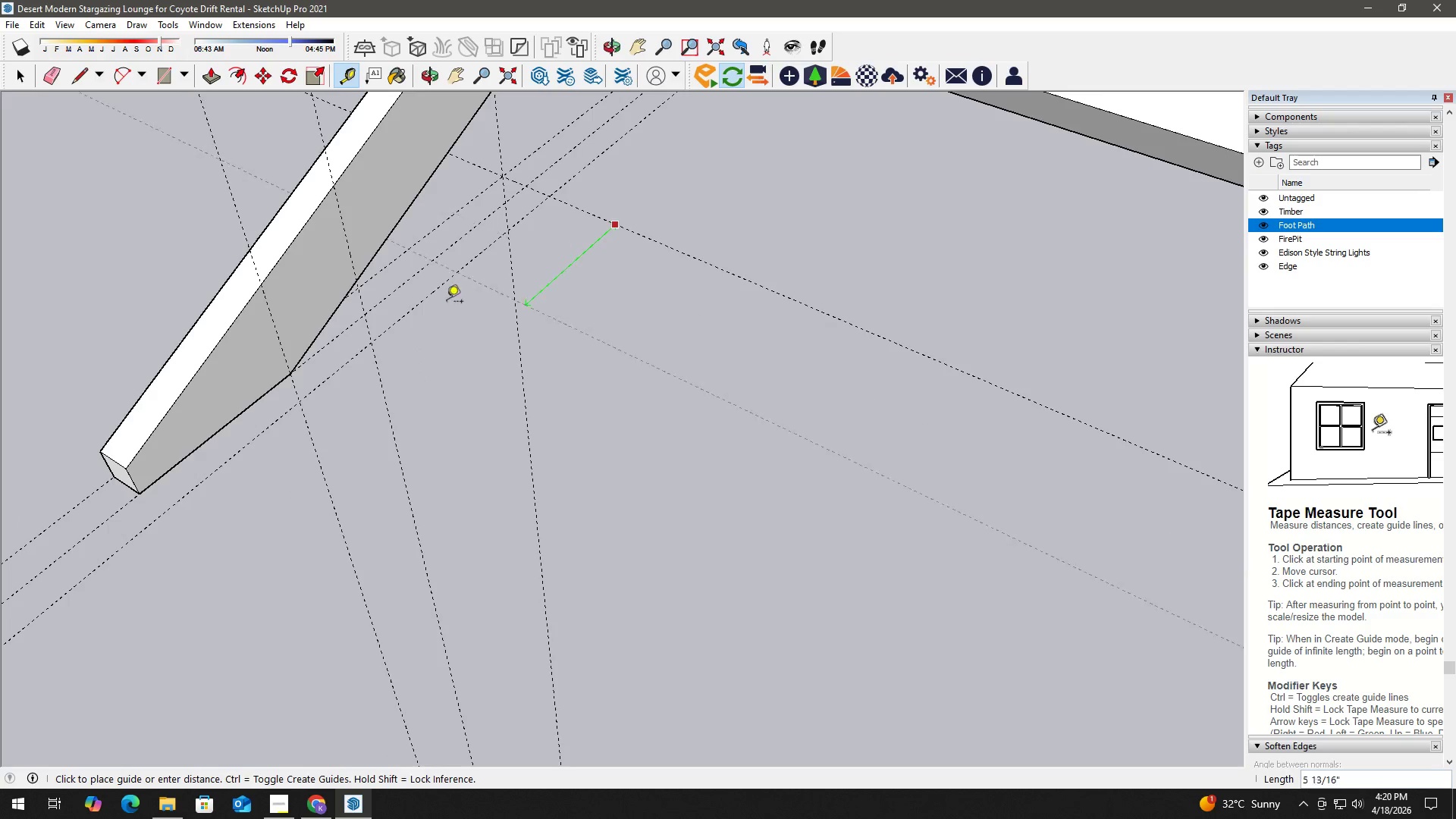 
scroll: coordinate [402, 317], scroll_direction: up, amount: 2.0
 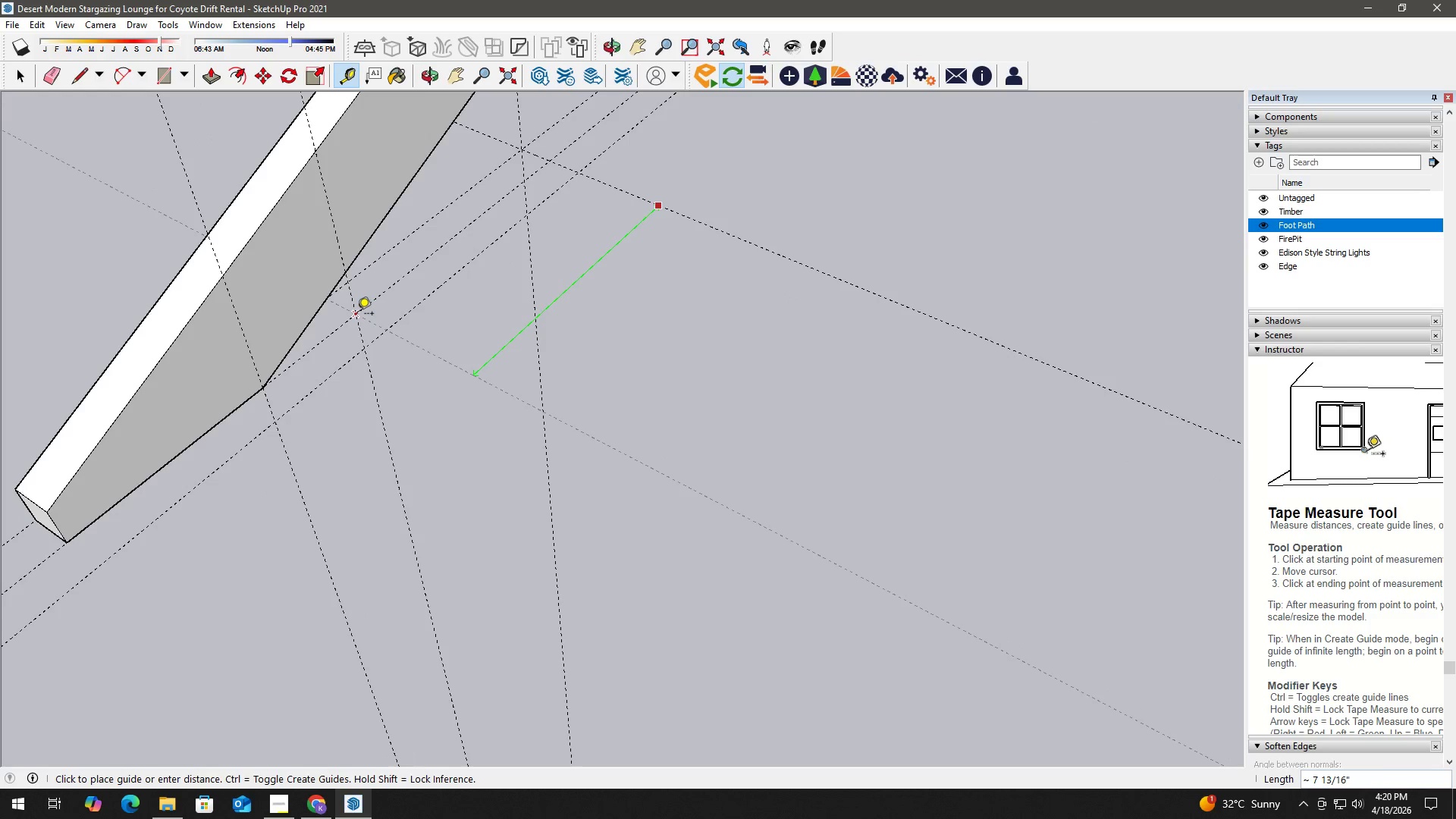 
left_click([357, 315])
 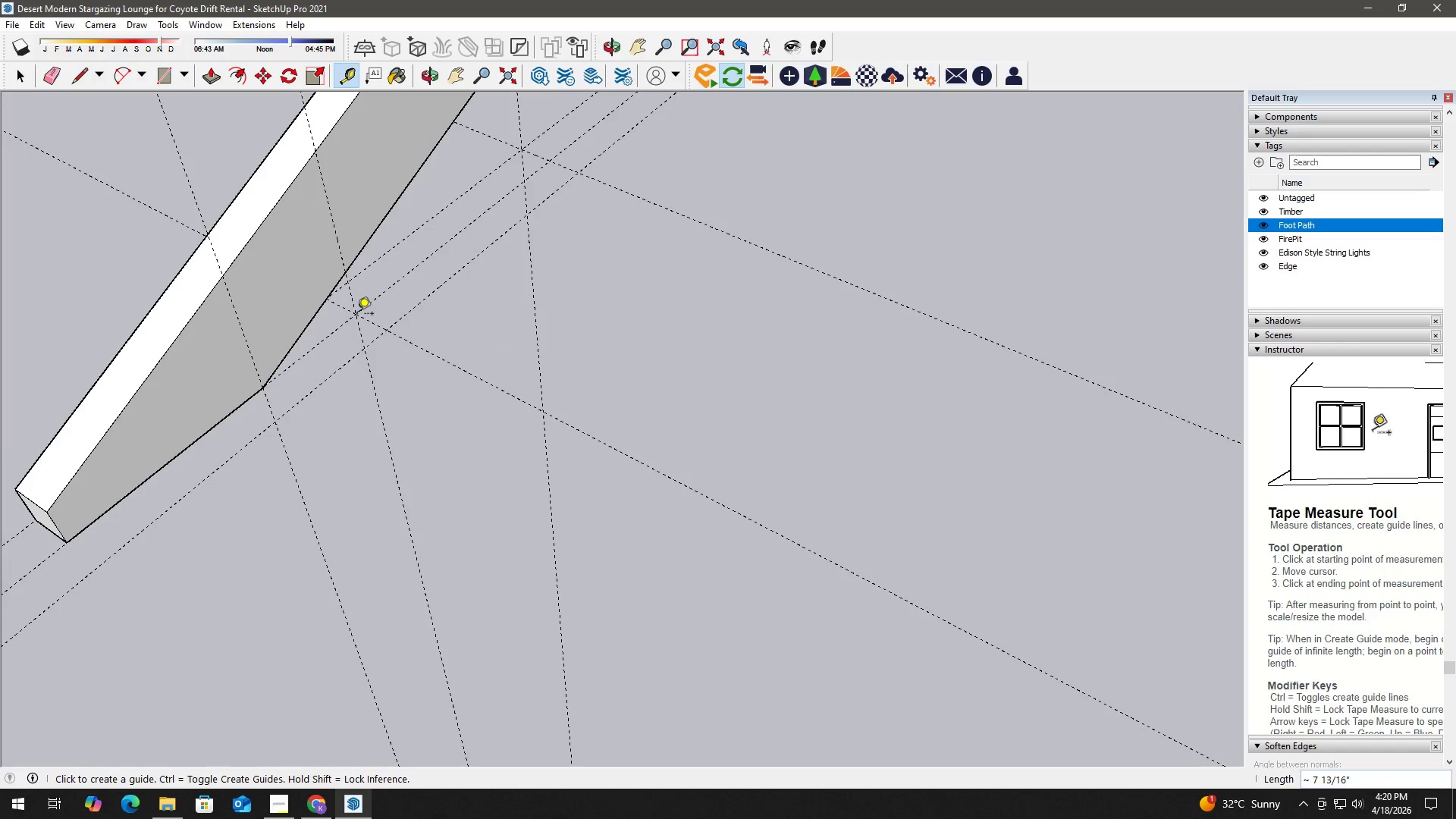 
key(Space)
 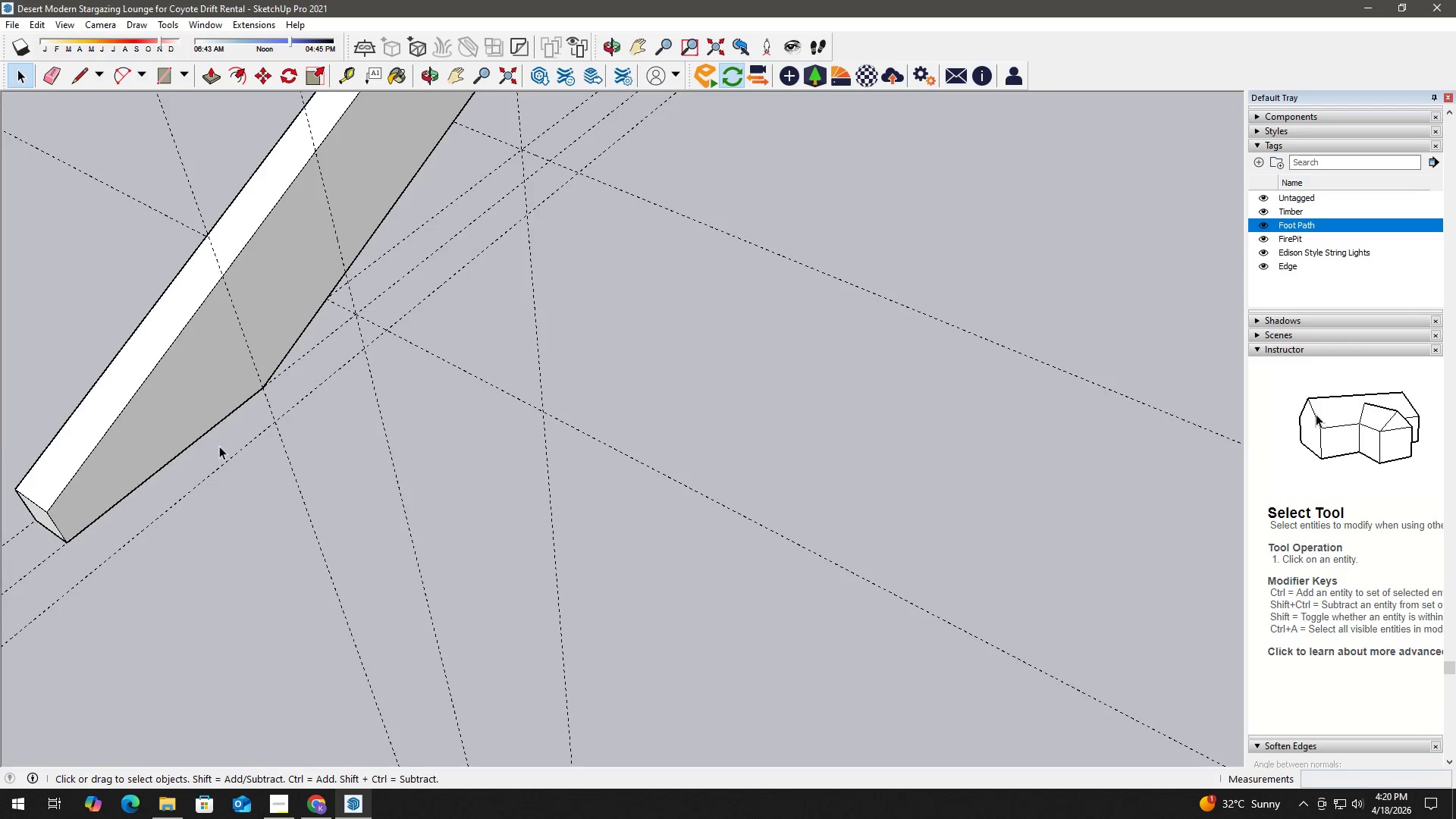 
key(T)
 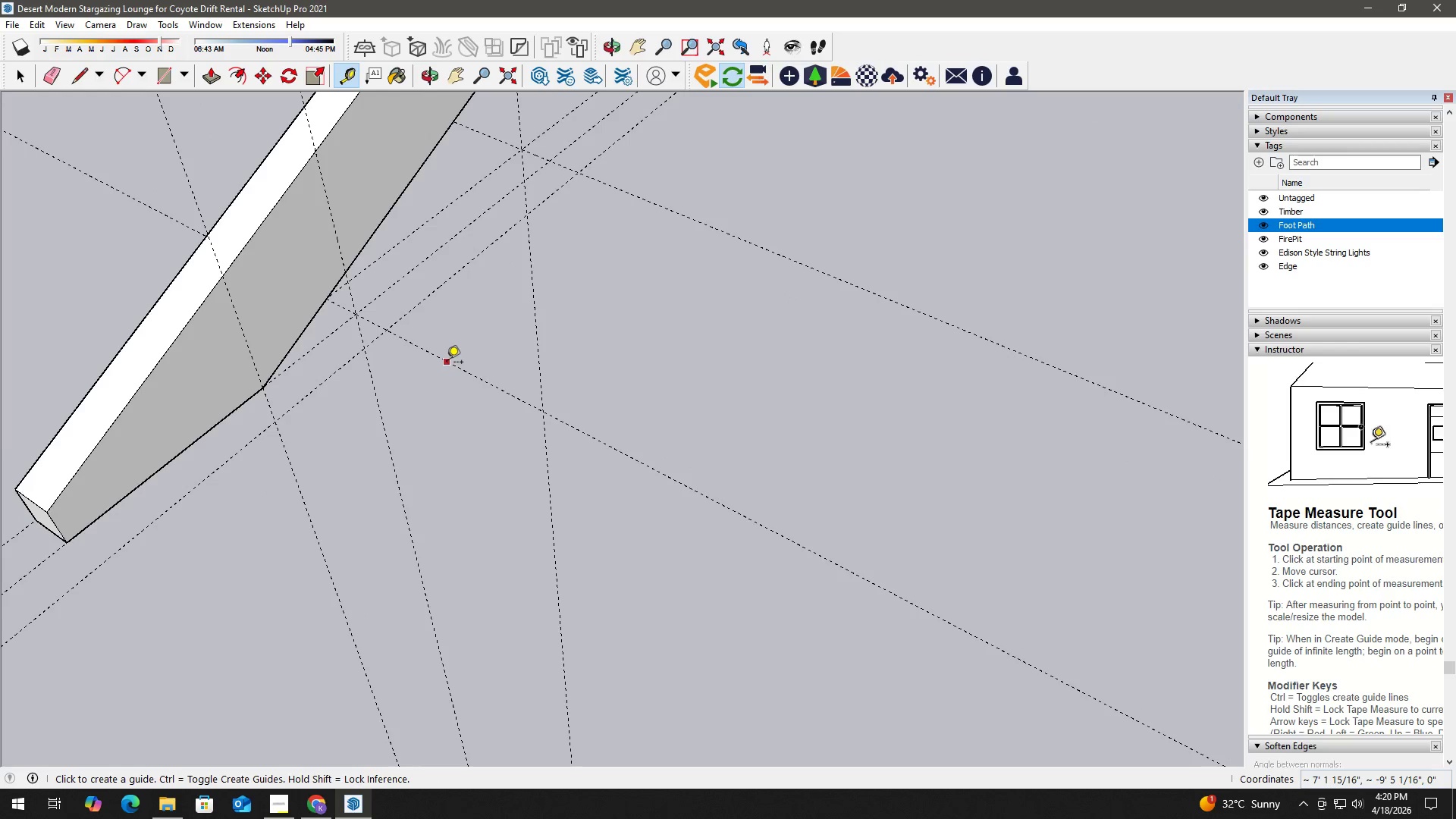 
left_click_drag(start_coordinate=[446, 363], to_coordinate=[436, 367])
 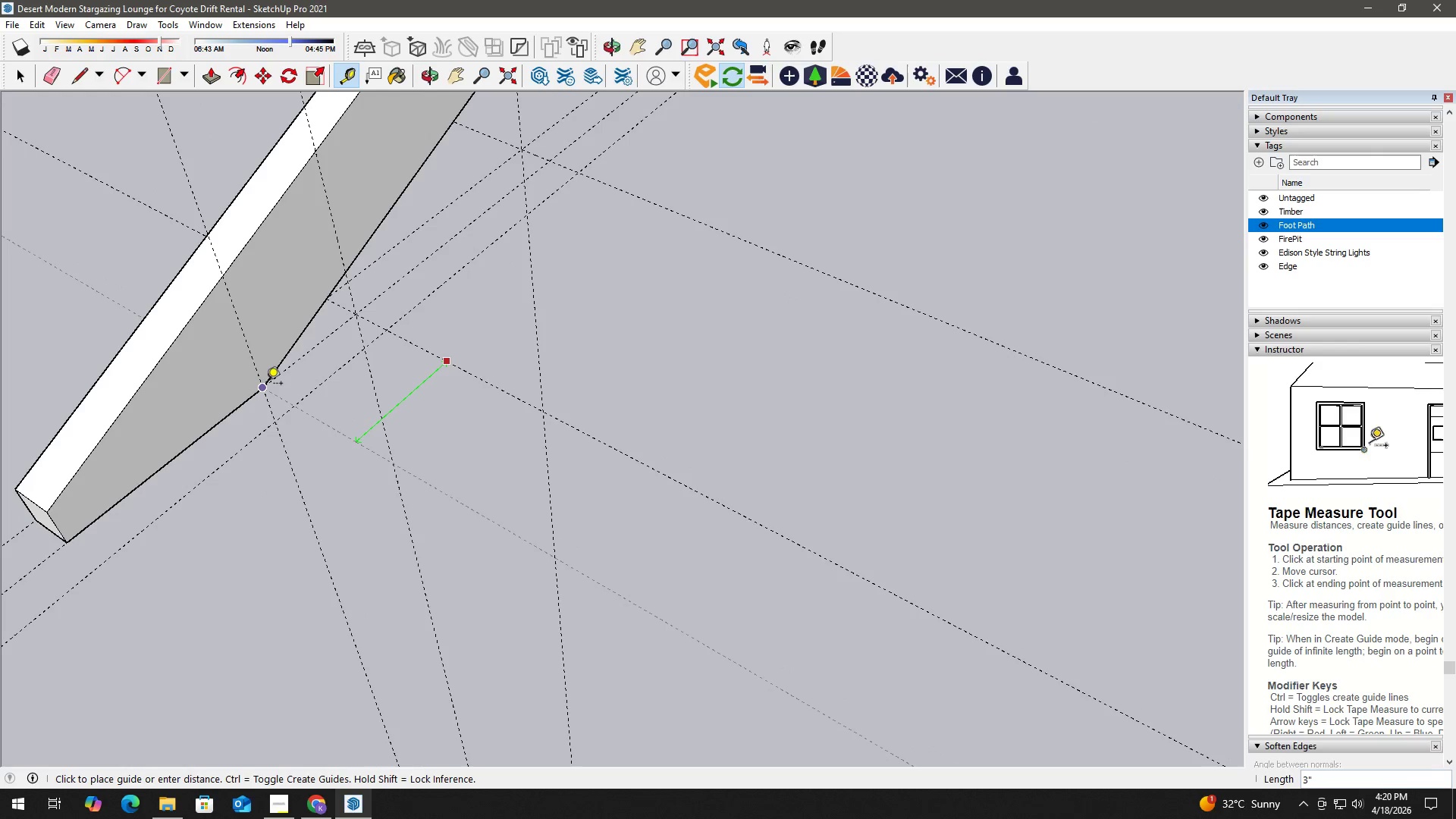 
left_click([266, 384])
 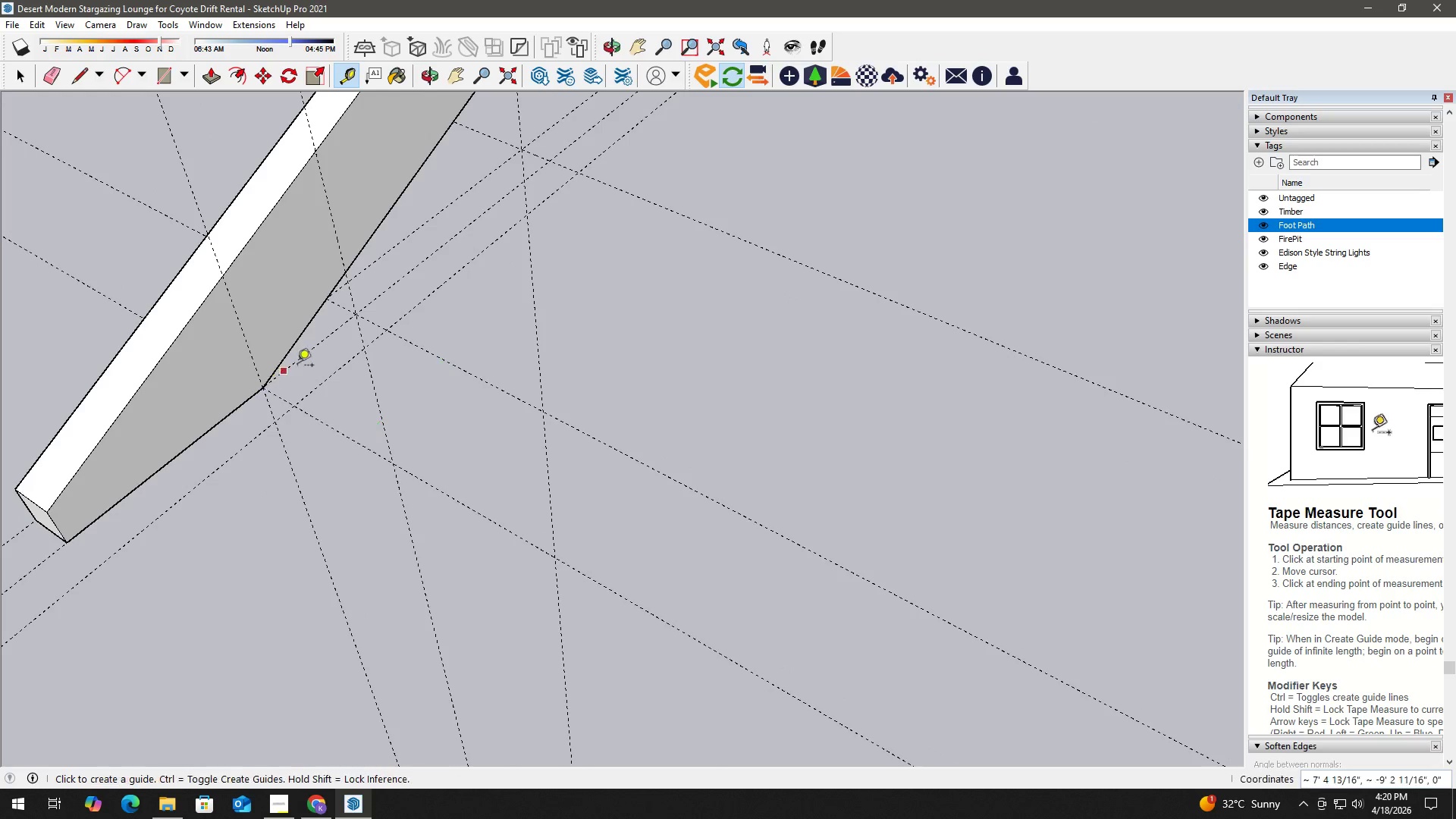 
key(Space)
 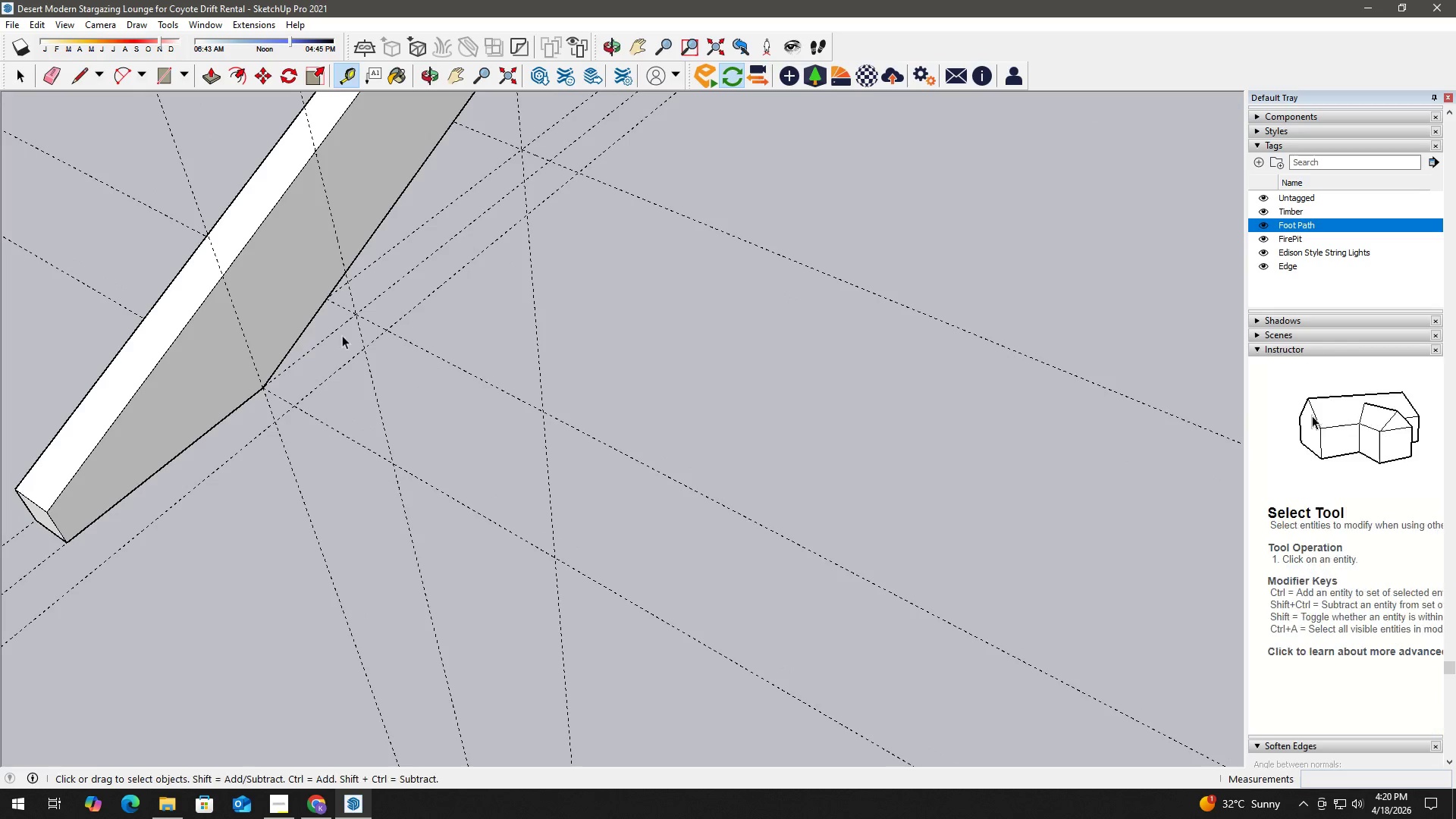 
key(R)
 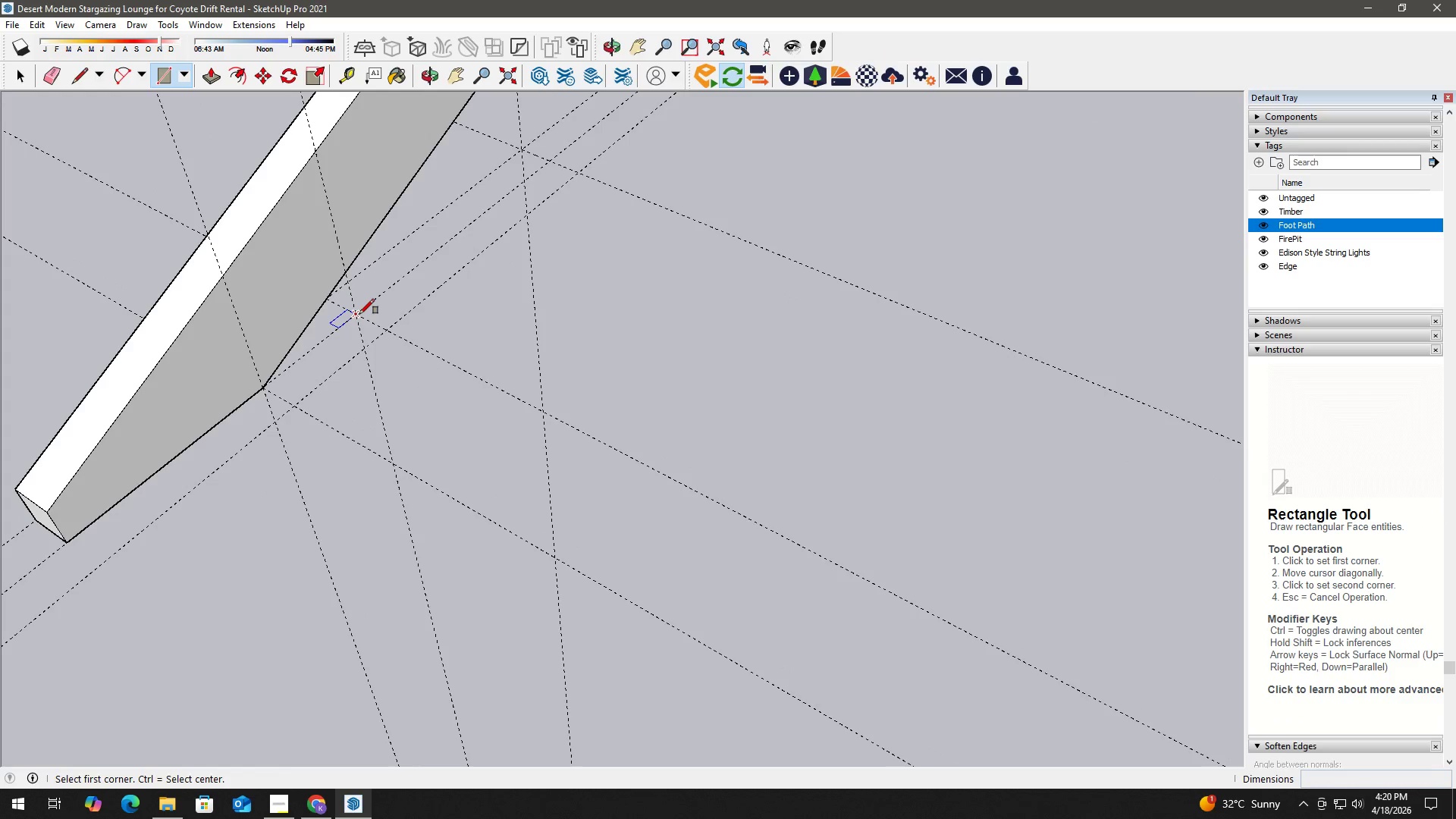 
left_click_drag(start_coordinate=[359, 314], to_coordinate=[353, 322])
 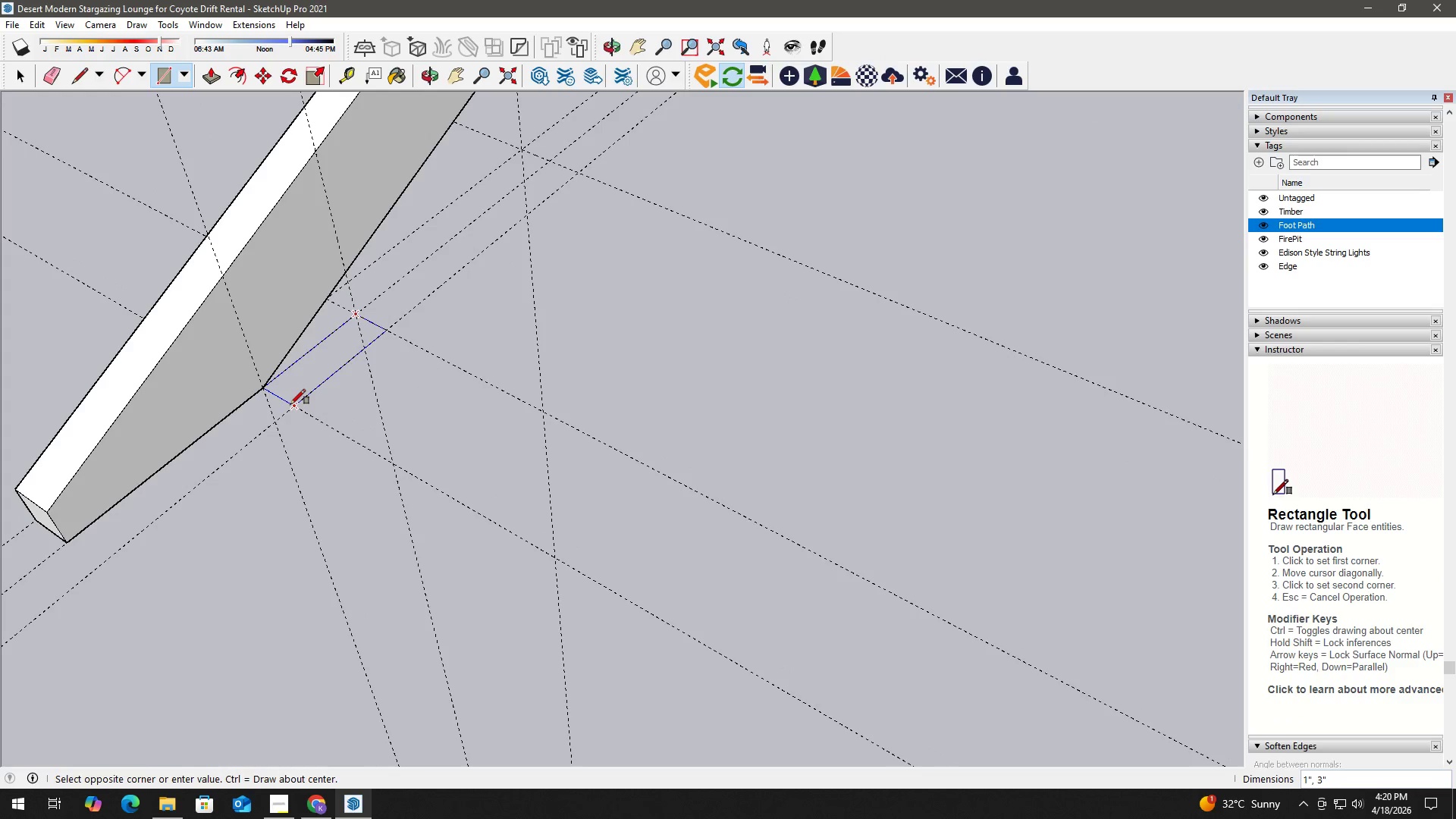 
key(Space)
 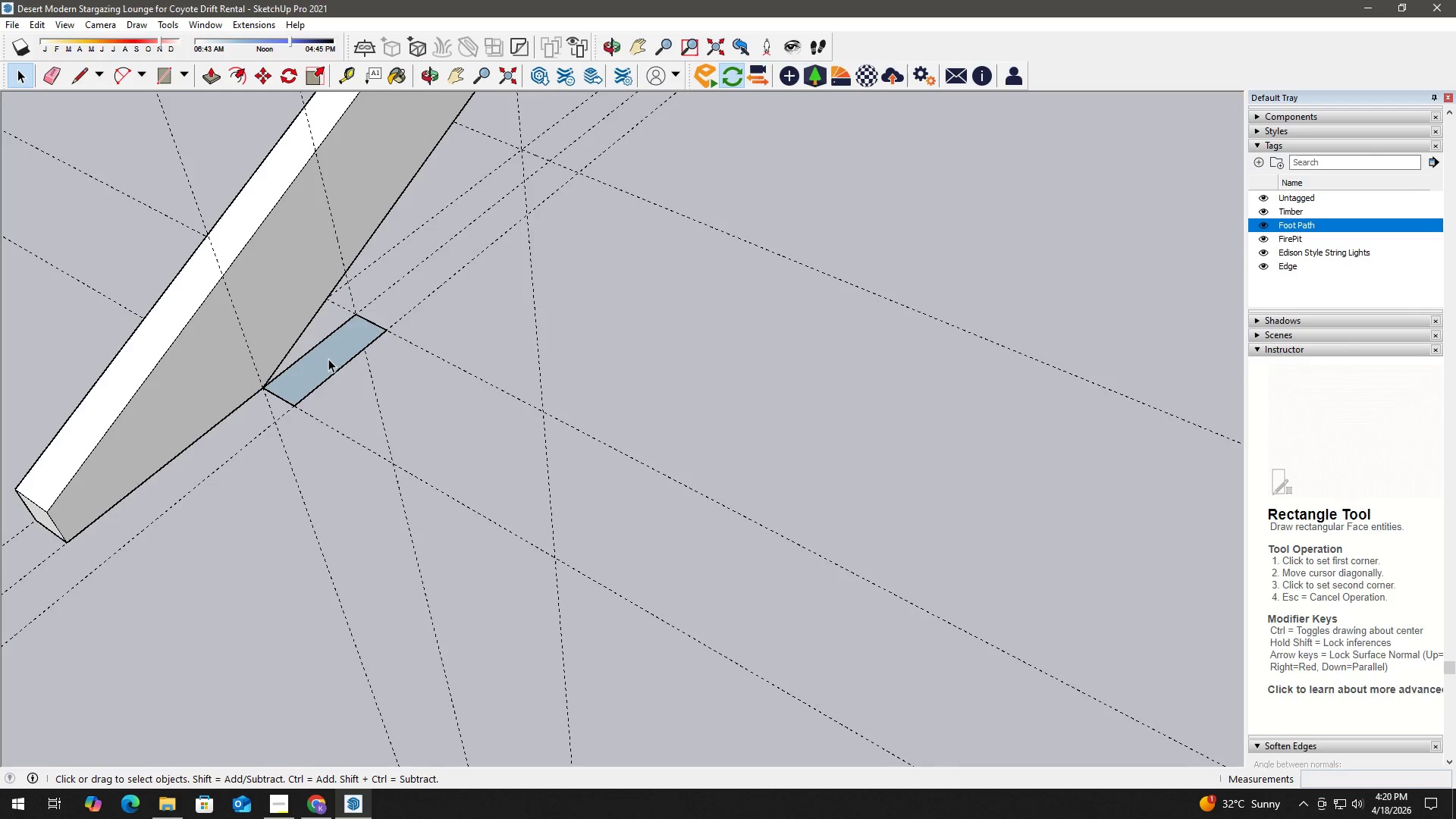 
double_click([328, 358])
 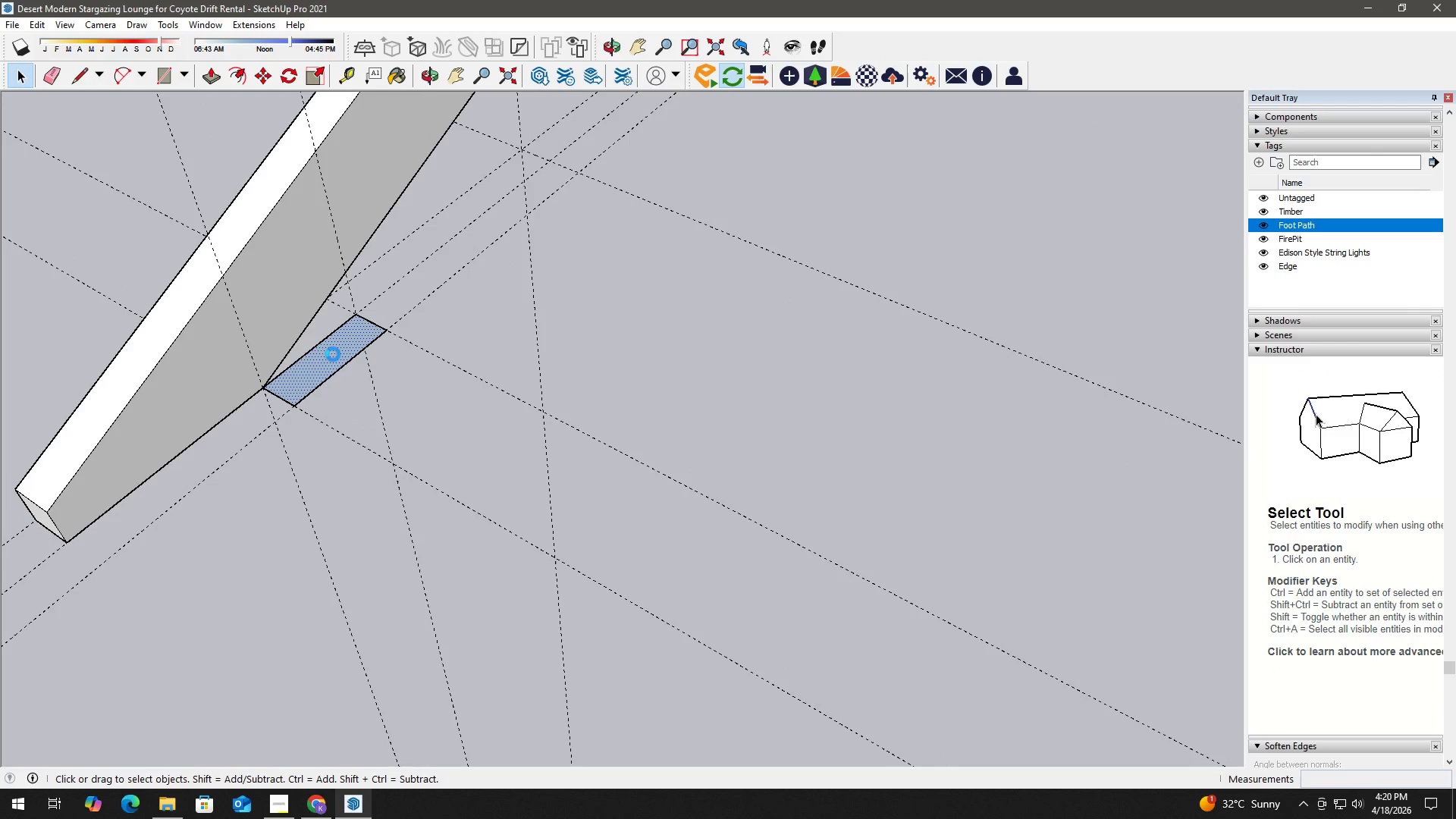 
key(P)
 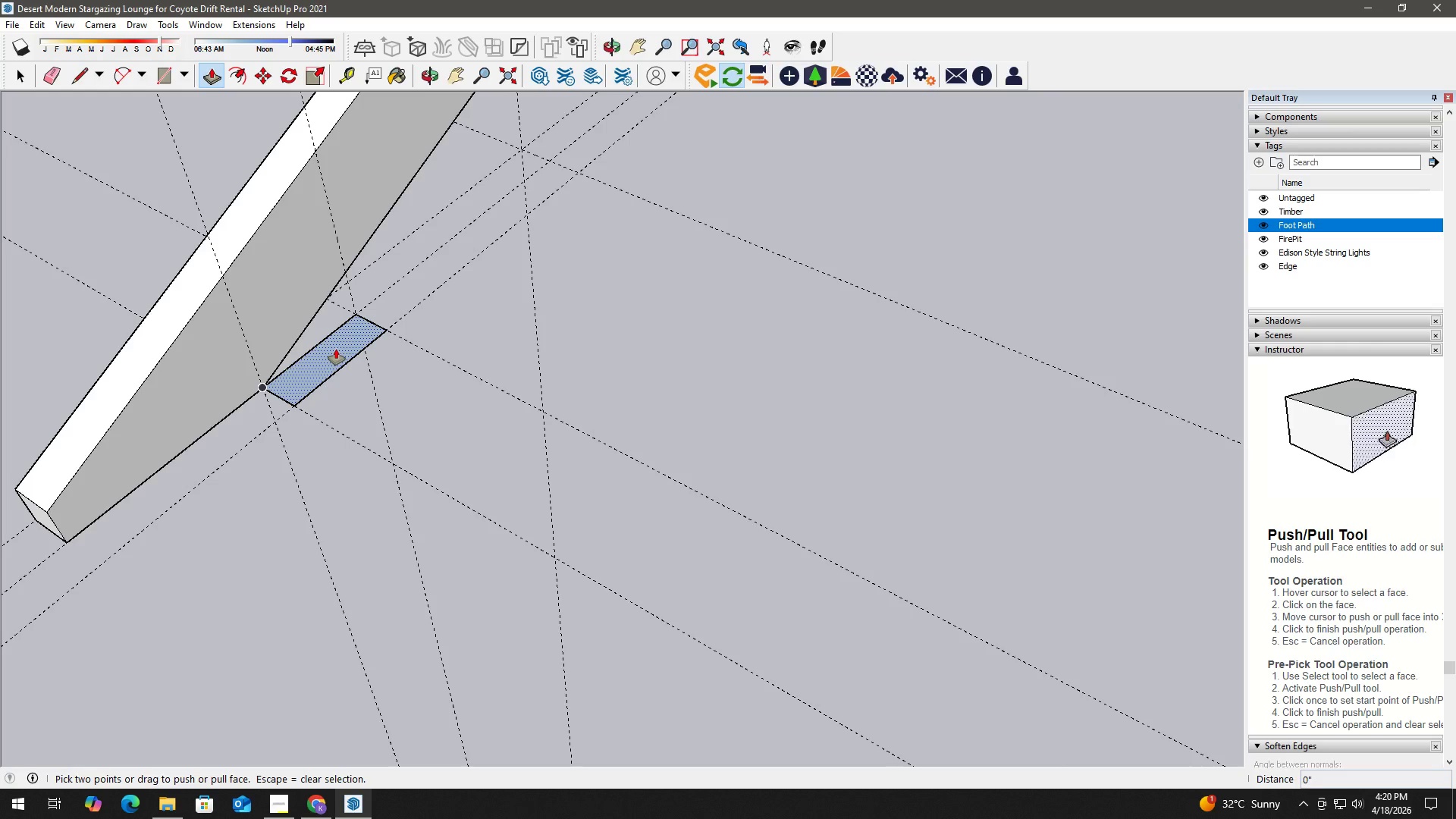 
left_click([336, 349])
 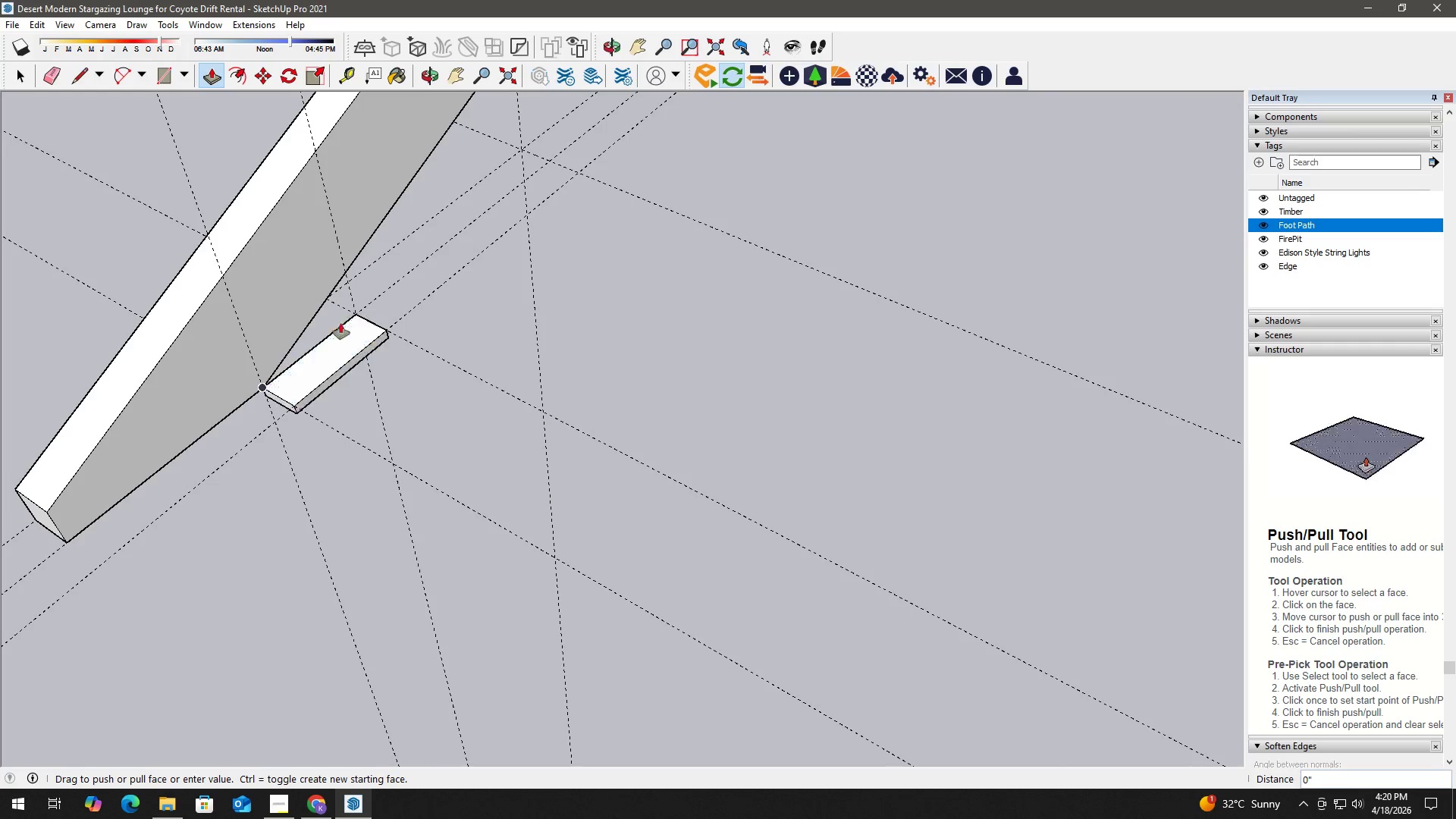 
hold_key(key=ShiftLeft, duration=0.5)
 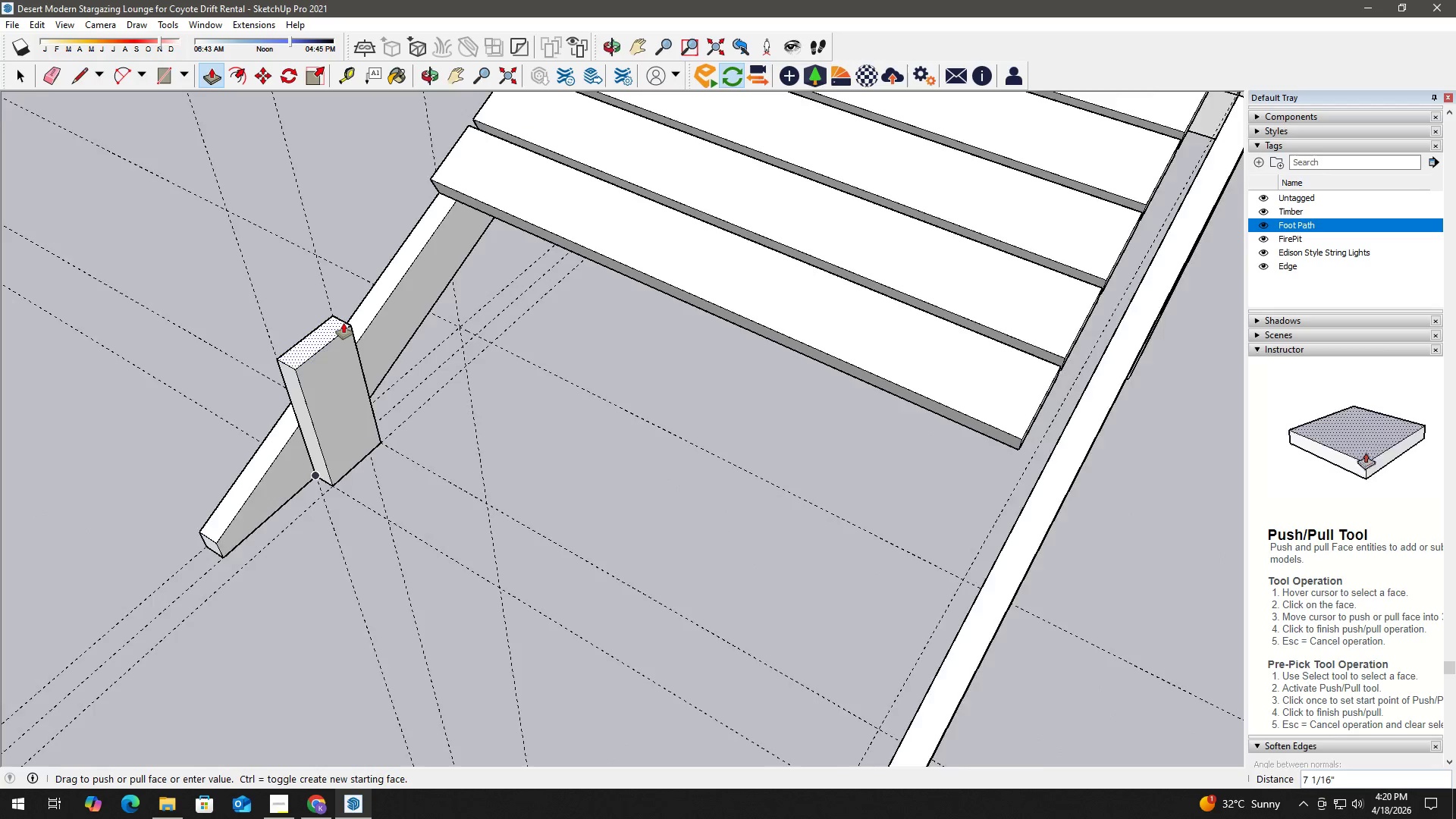 
scroll: coordinate [348, 291], scroll_direction: down, amount: 15.0
 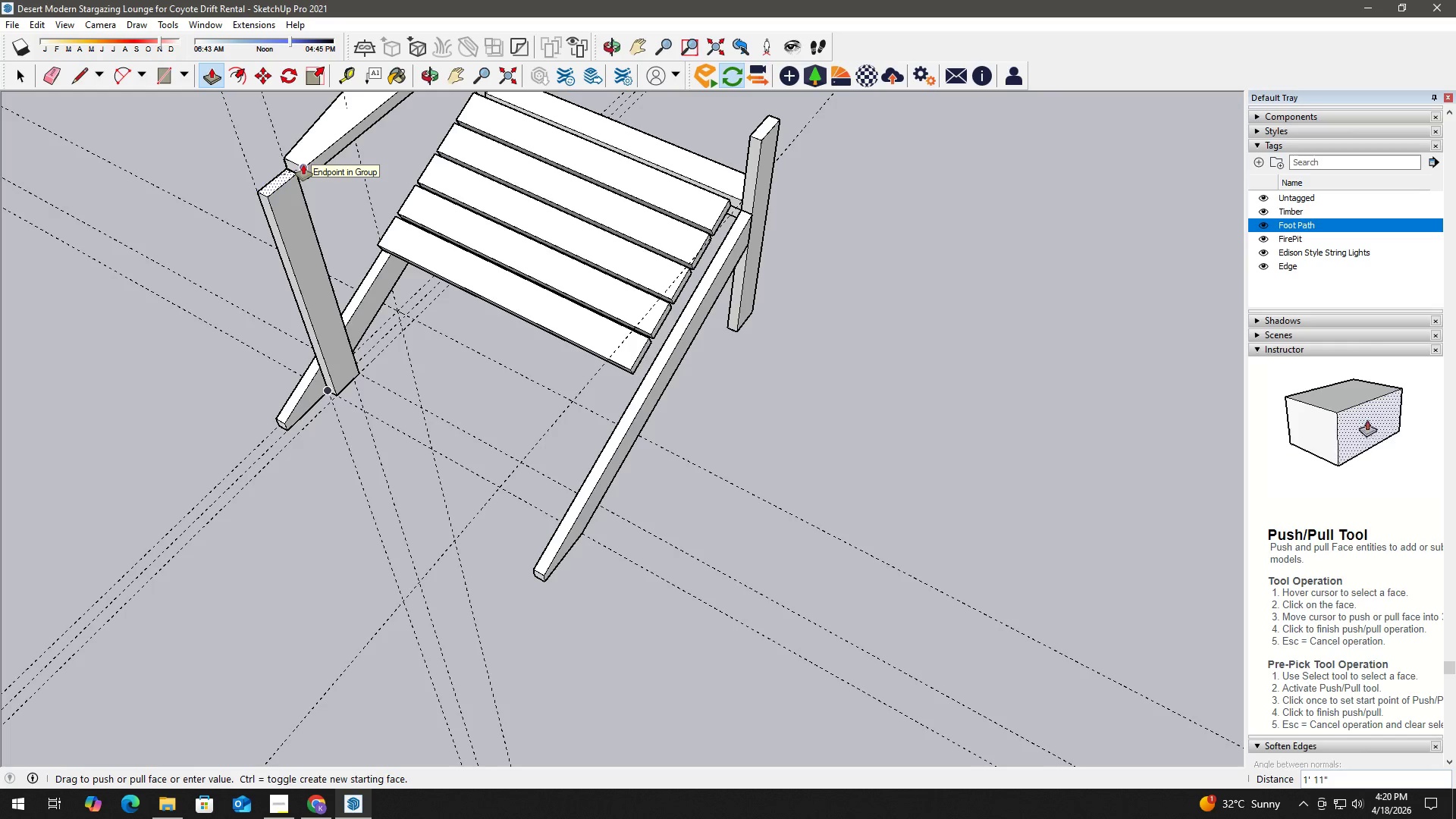 
left_click([303, 165])
 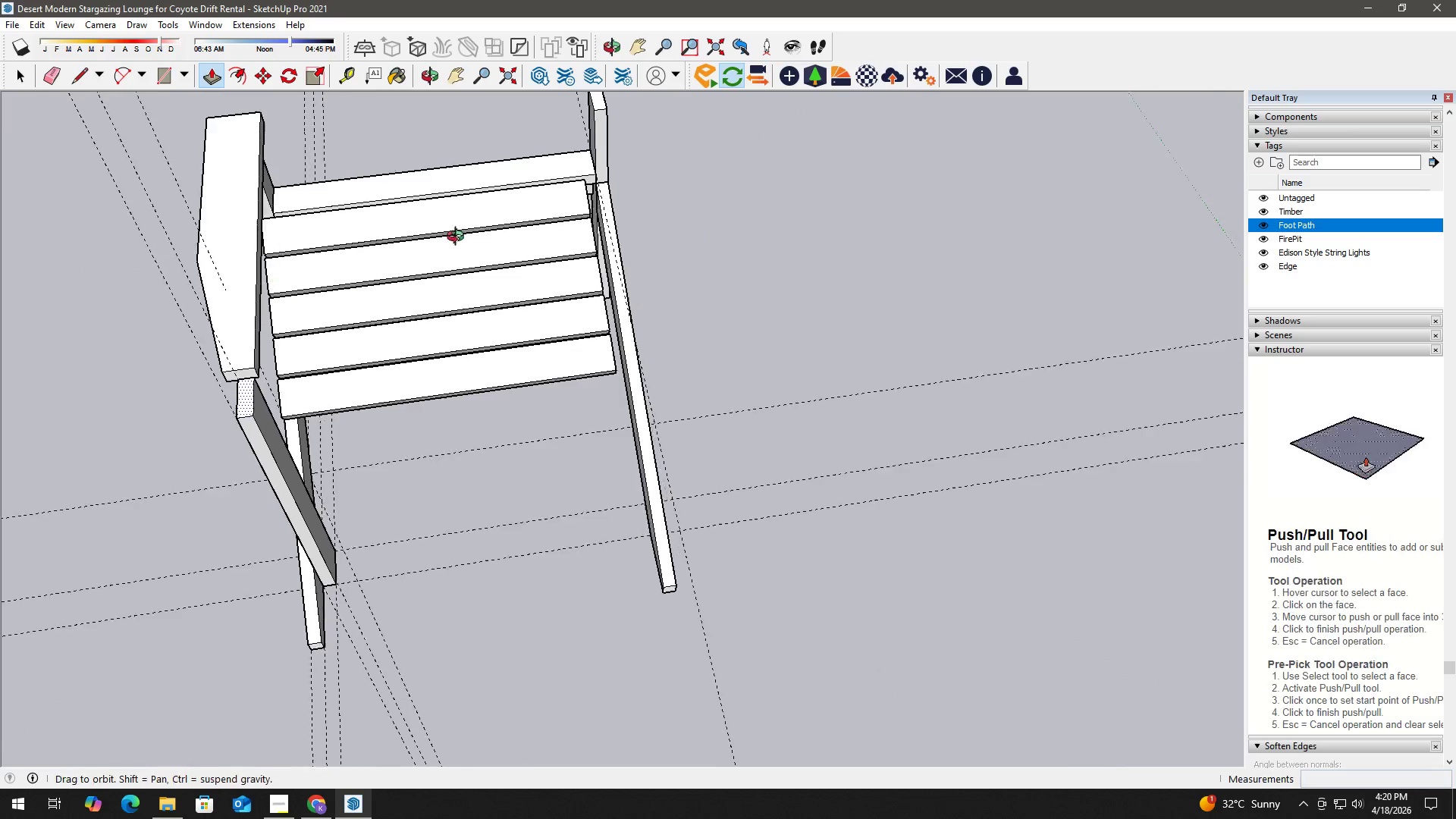 
scroll: coordinate [299, 507], scroll_direction: up, amount: 3.0
 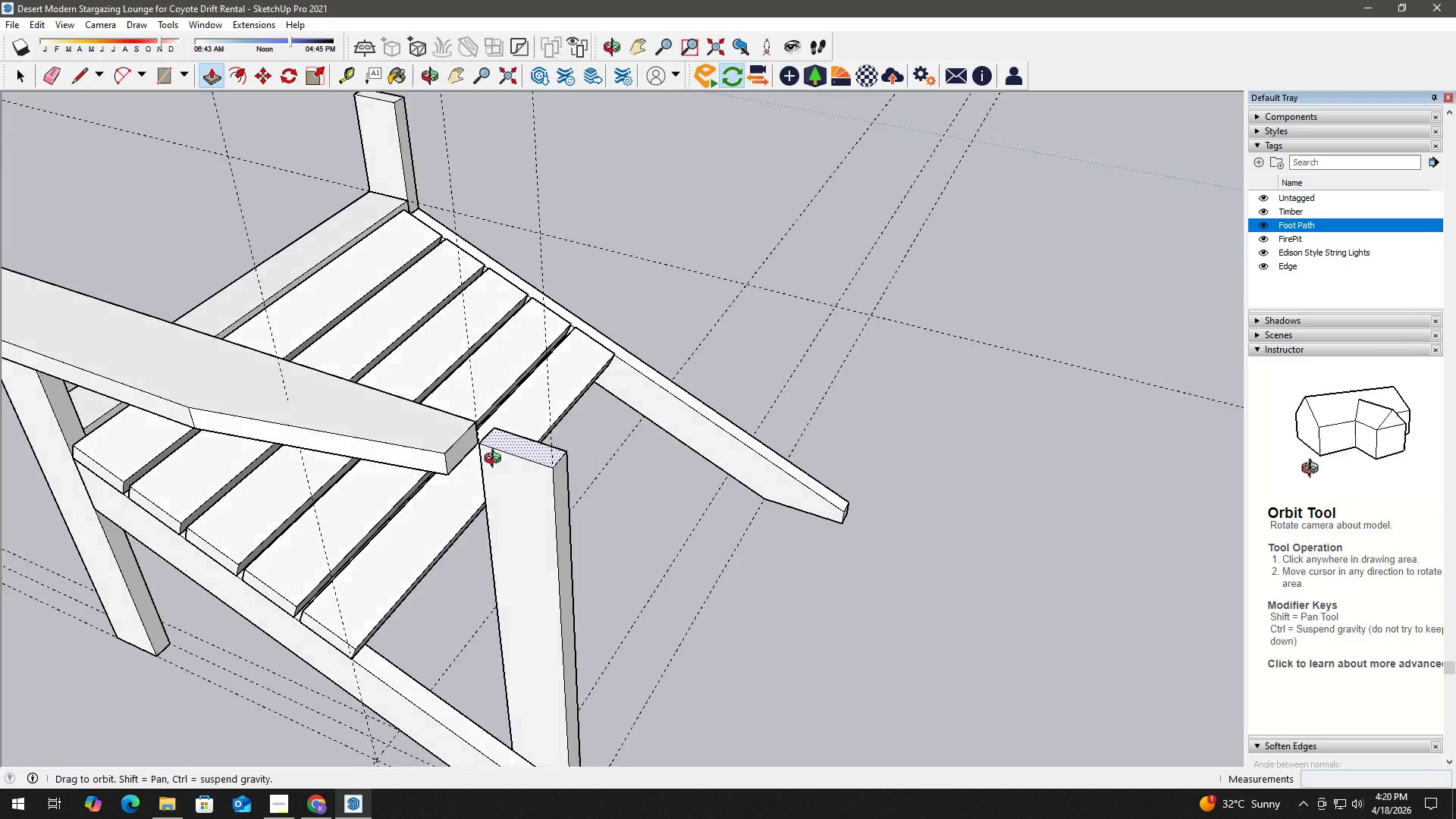 
key(Space)
 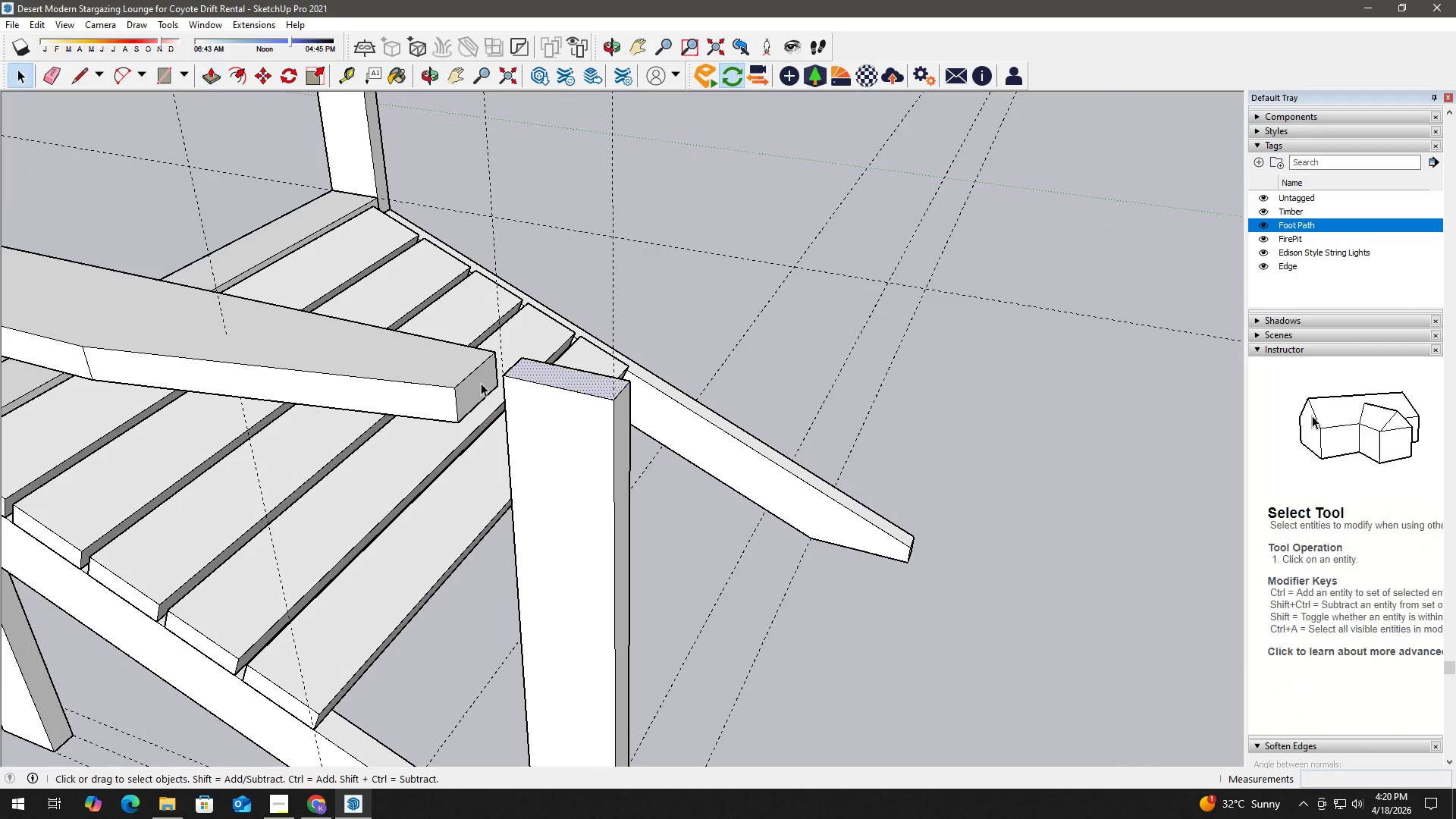 
left_click([482, 378])
 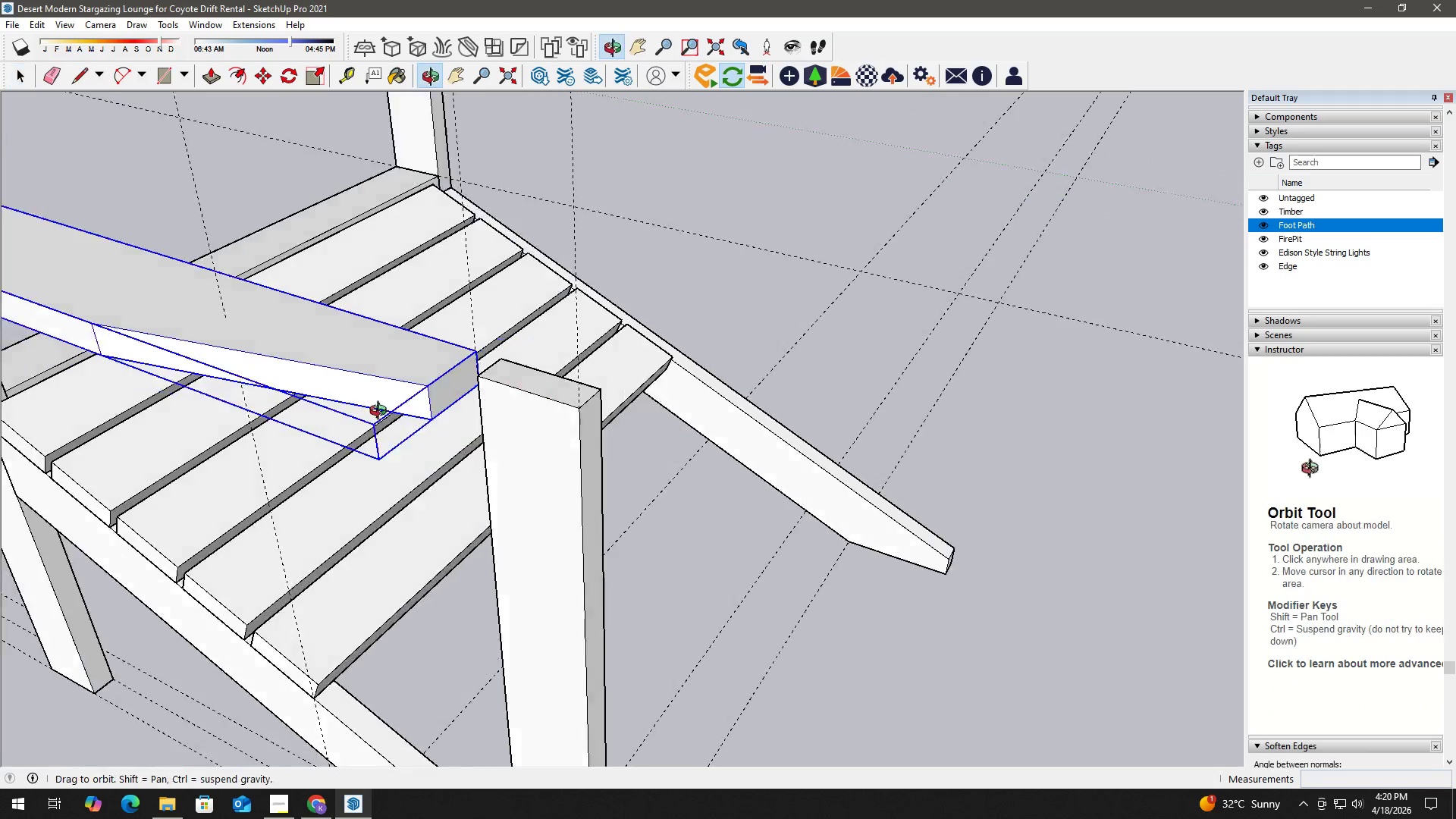 
scroll: coordinate [488, 427], scroll_direction: up, amount: 2.0
 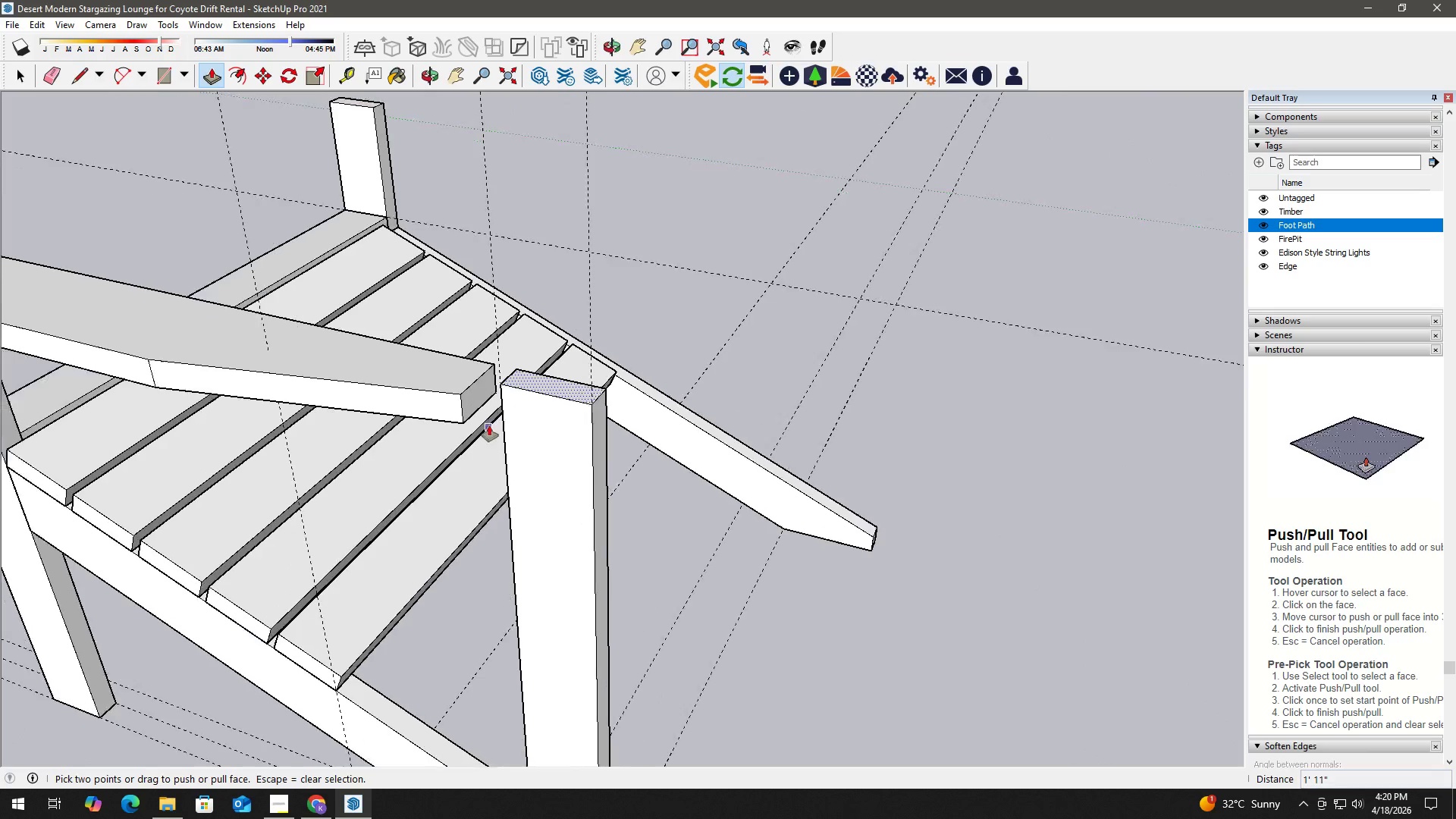 
left_click([452, 353])
 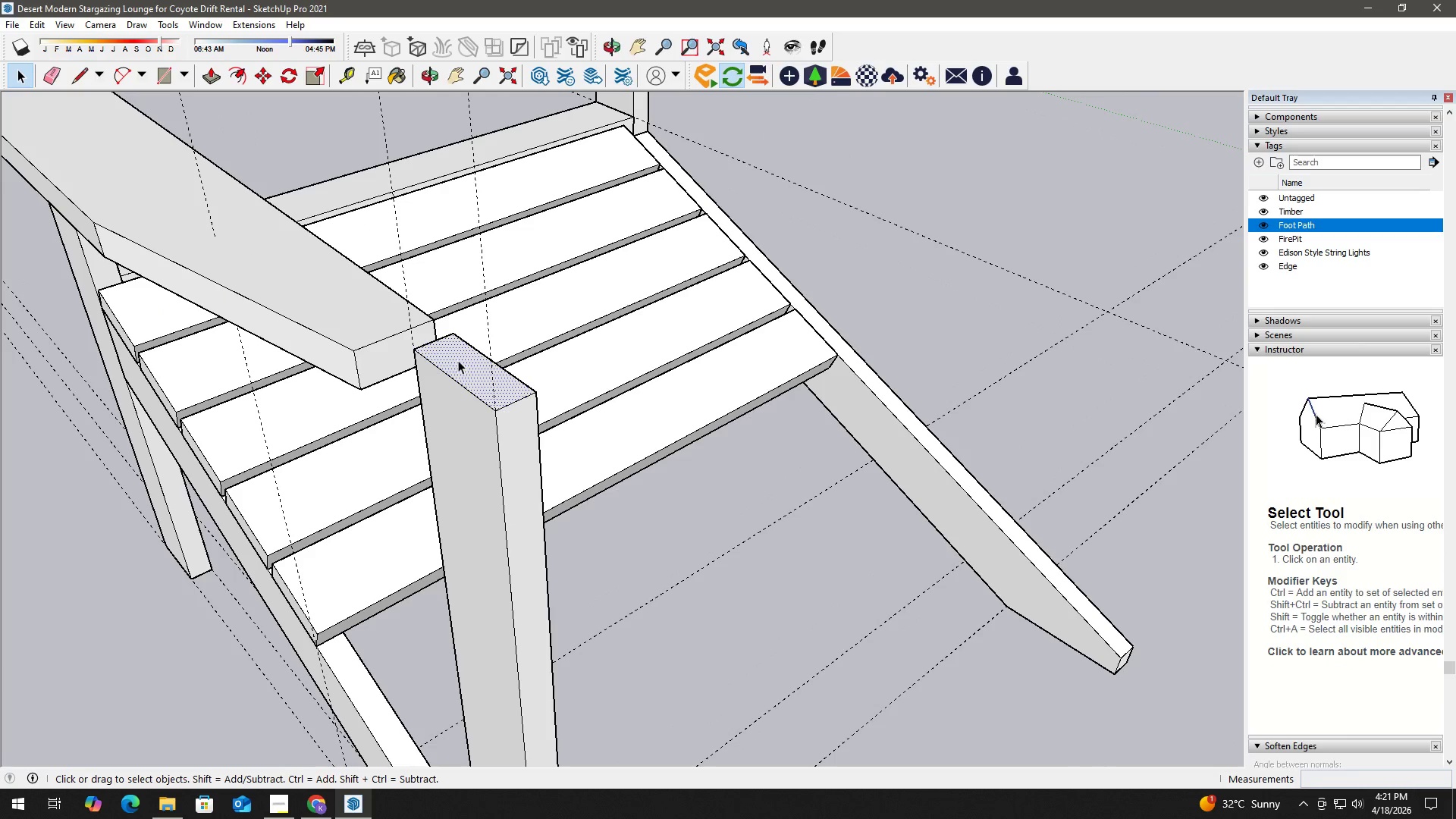 
scroll: coordinate [451, 391], scroll_direction: up, amount: 2.0
 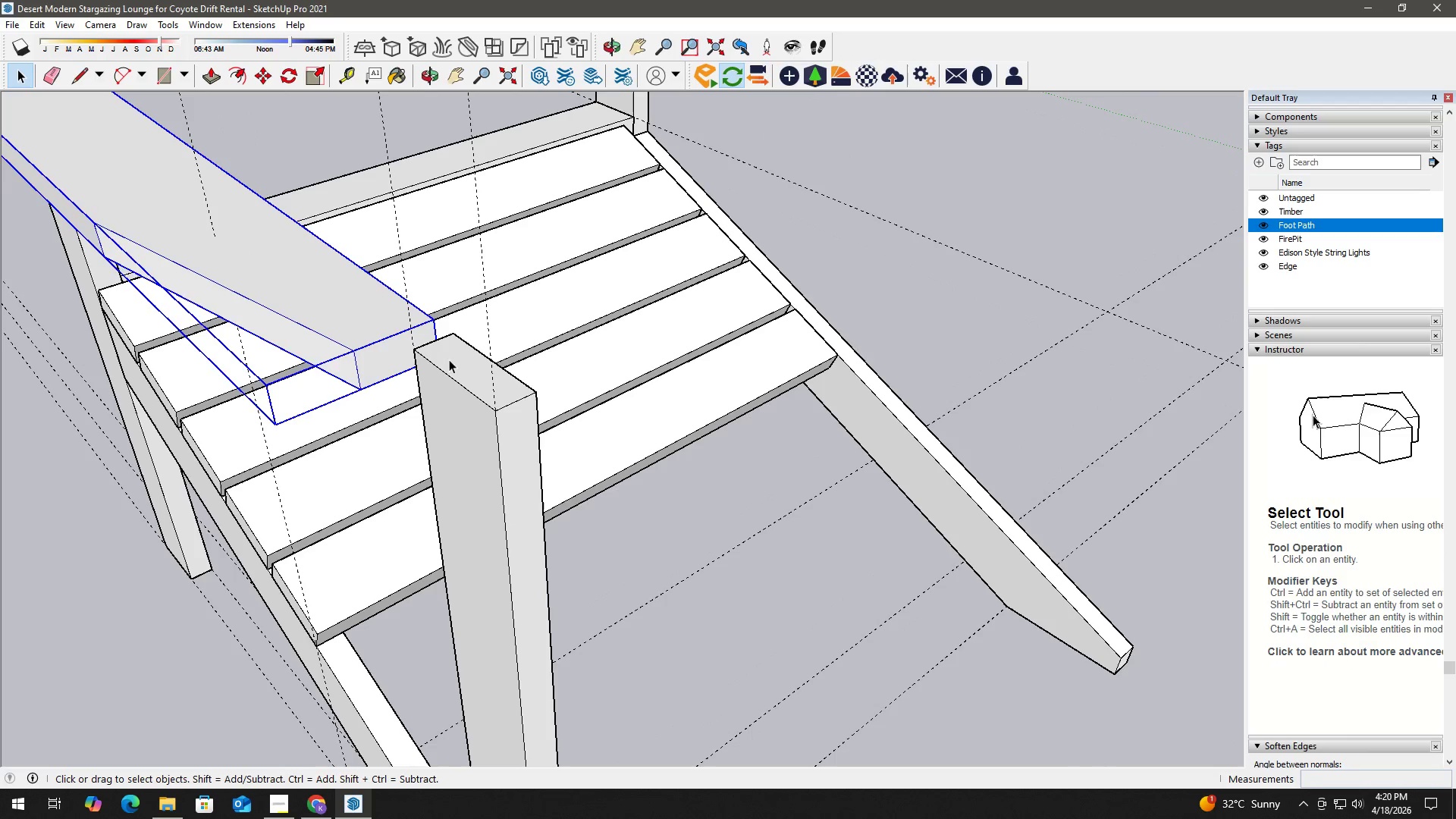 
key(P)
 